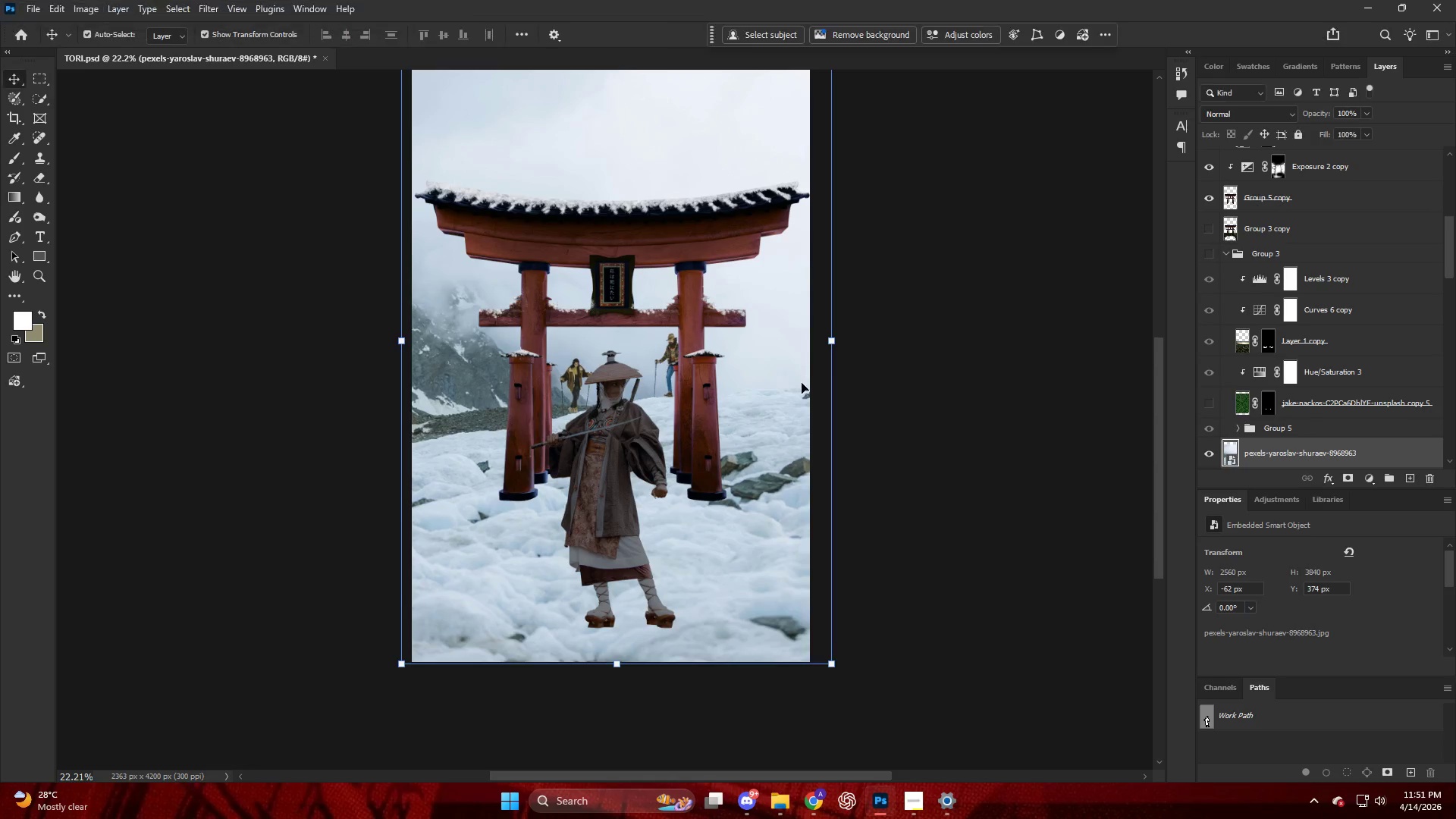 
key(Alt+AltLeft)
 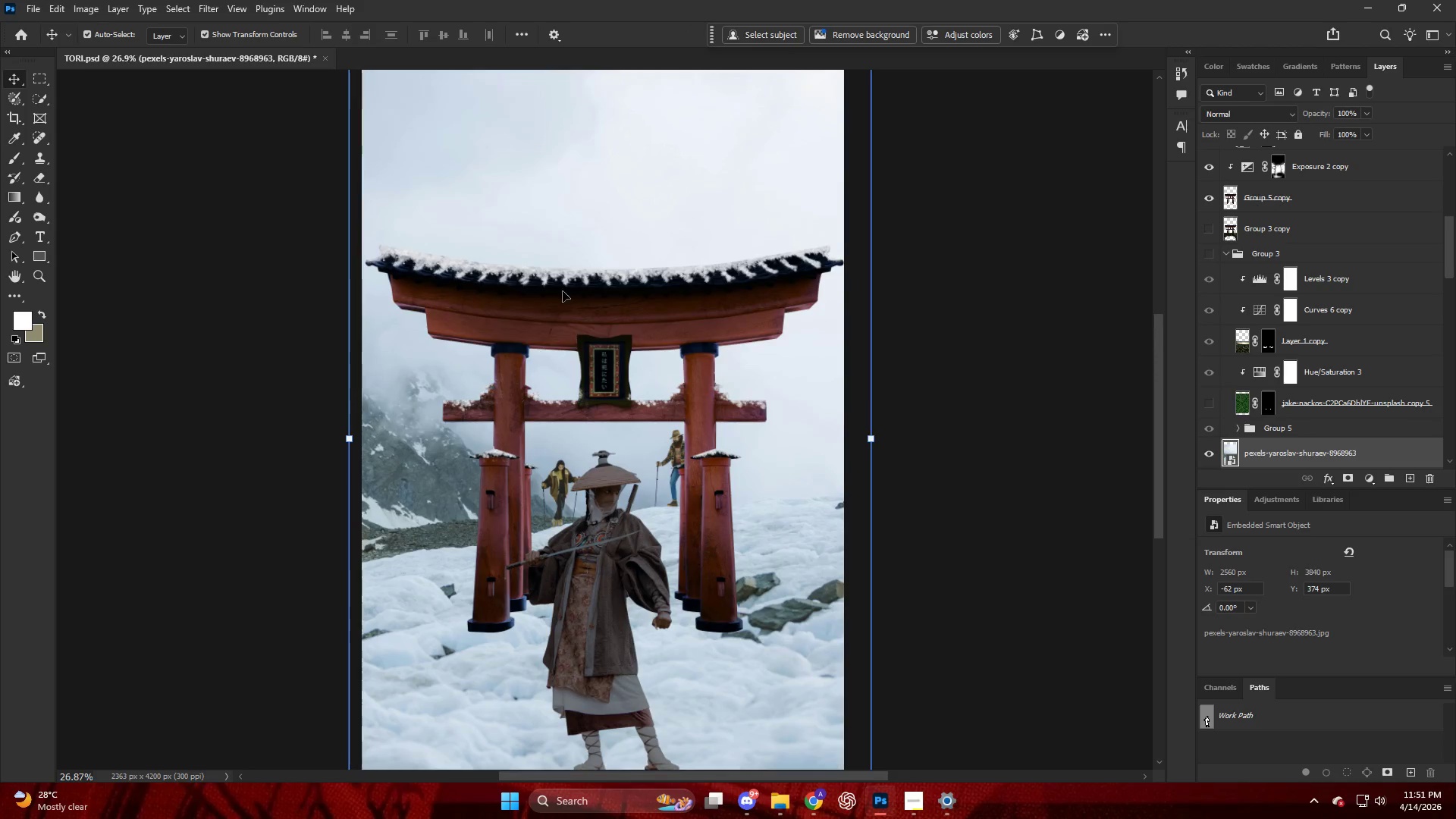 
key(E)
 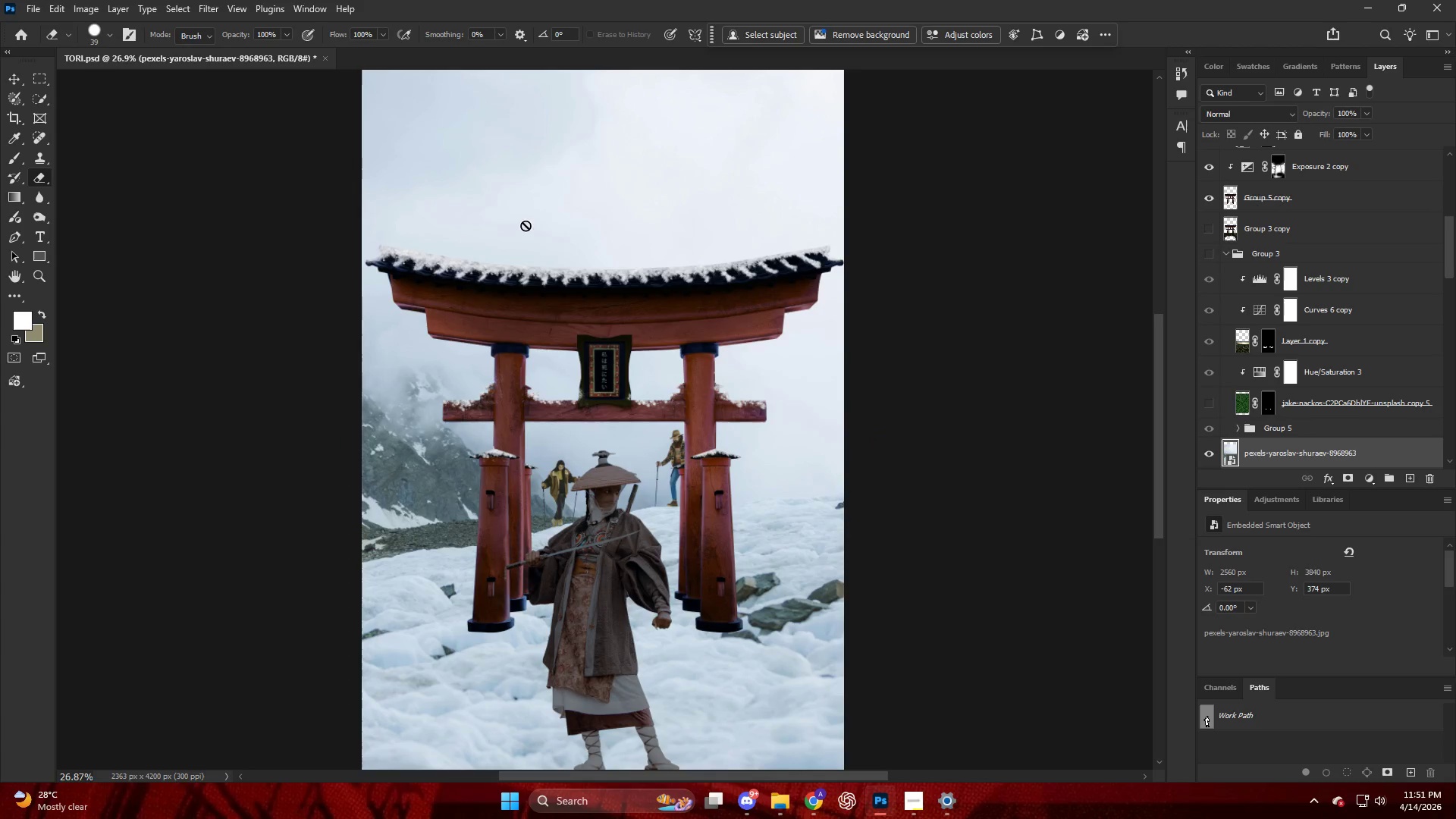 
scroll: coordinate [592, 321], scroll_direction: up, amount: 9.0
 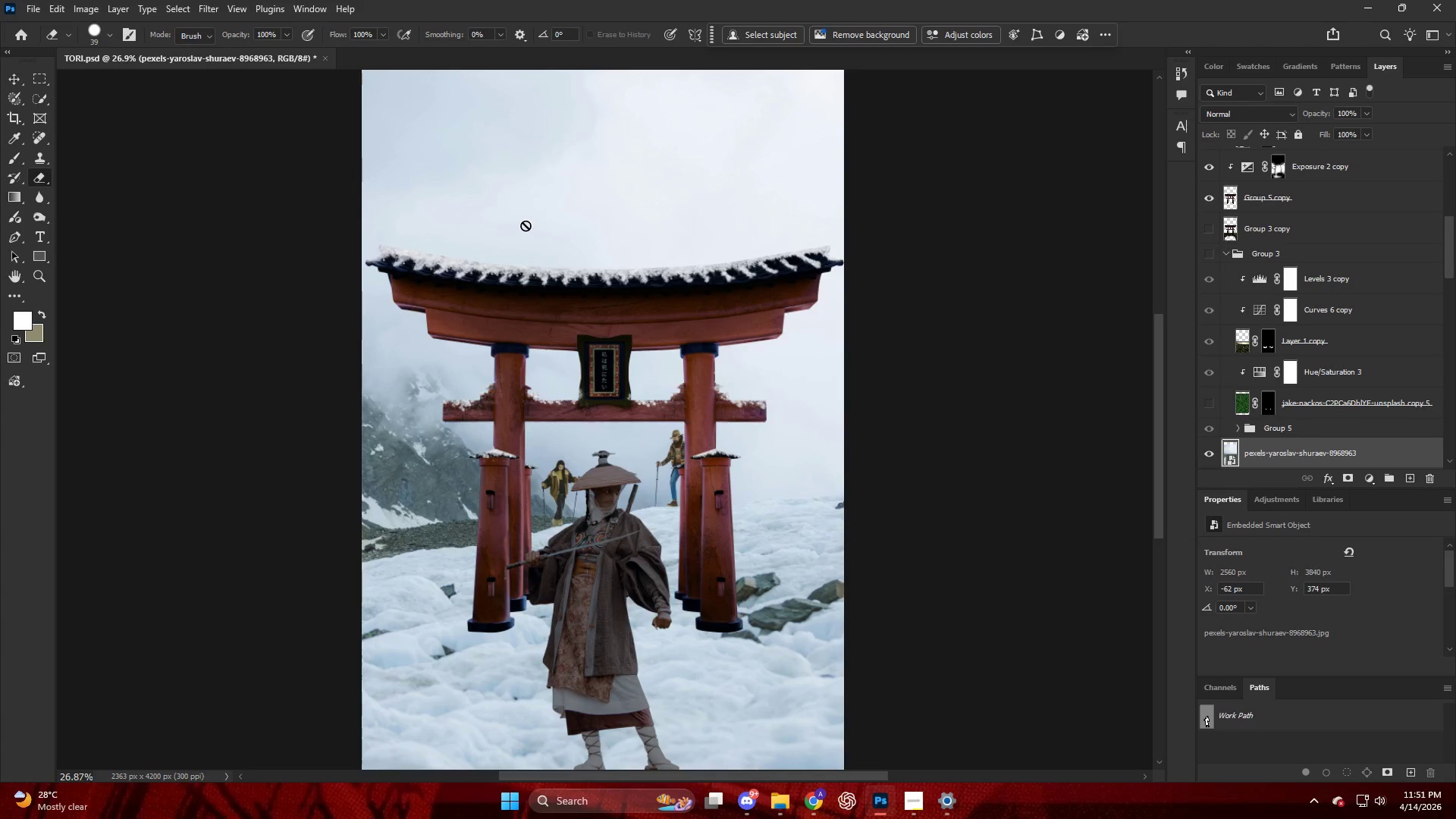 
key(Alt+AltLeft)
 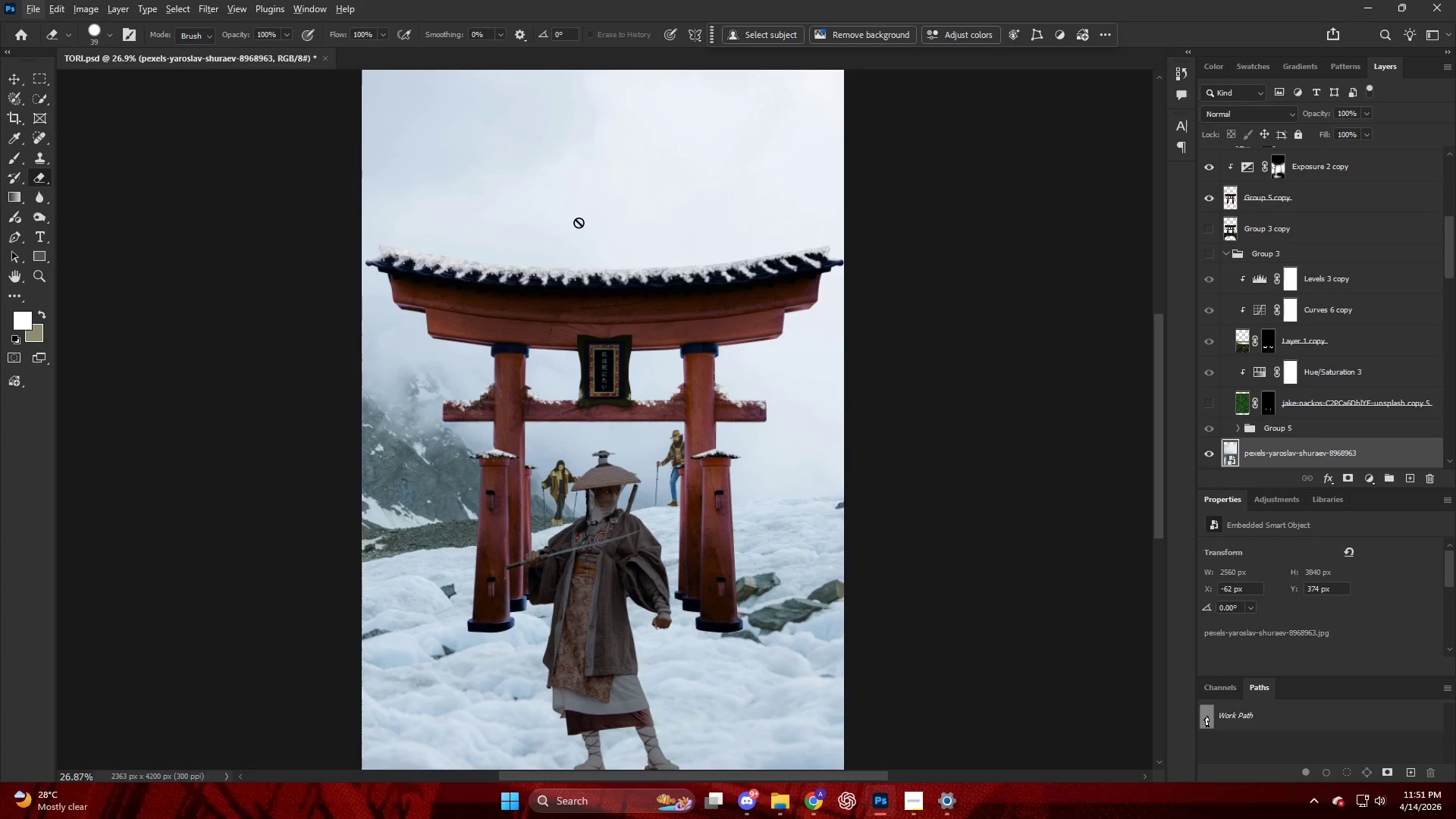 
key(W)
 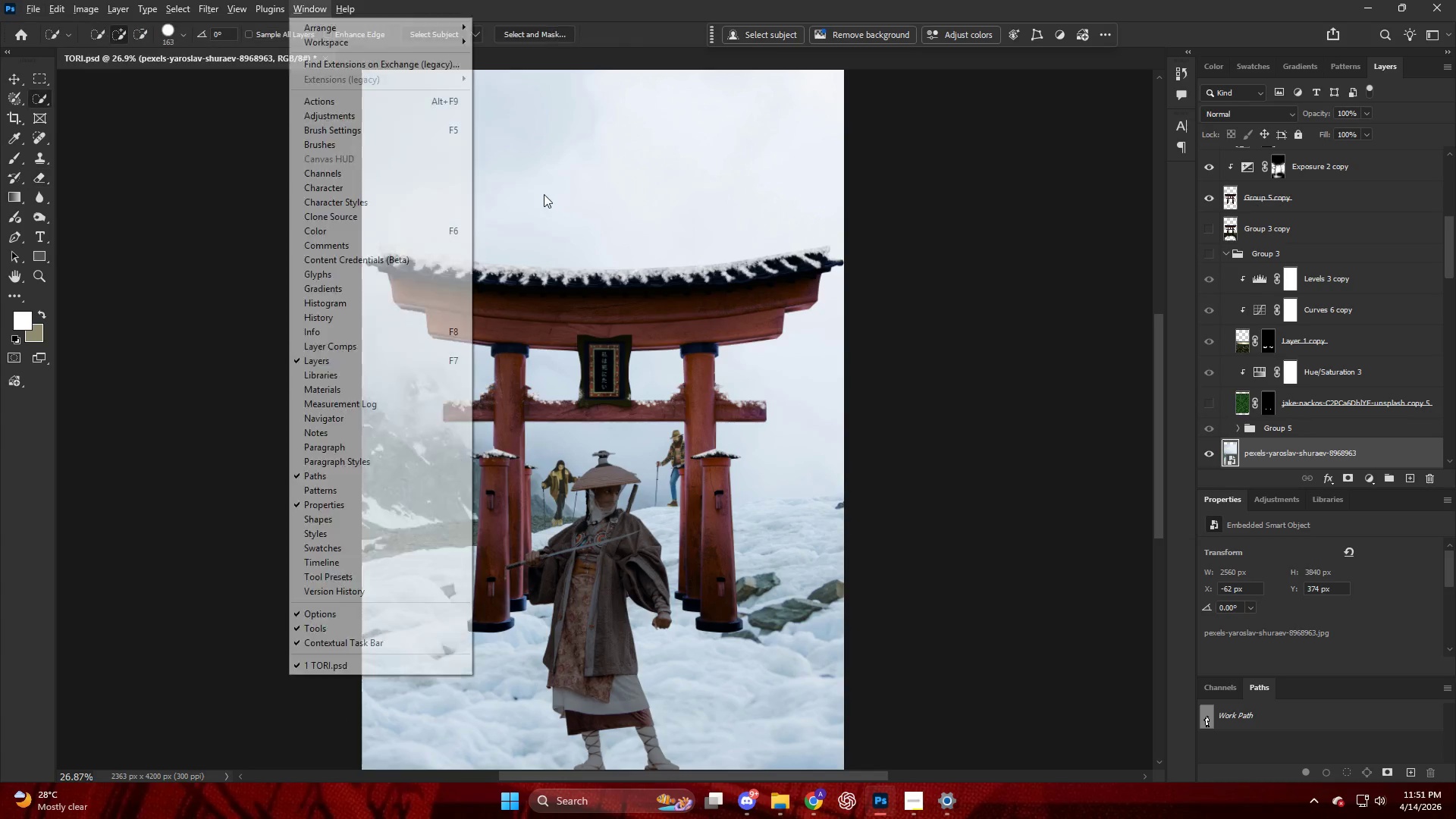 
key(Alt+AltLeft)
 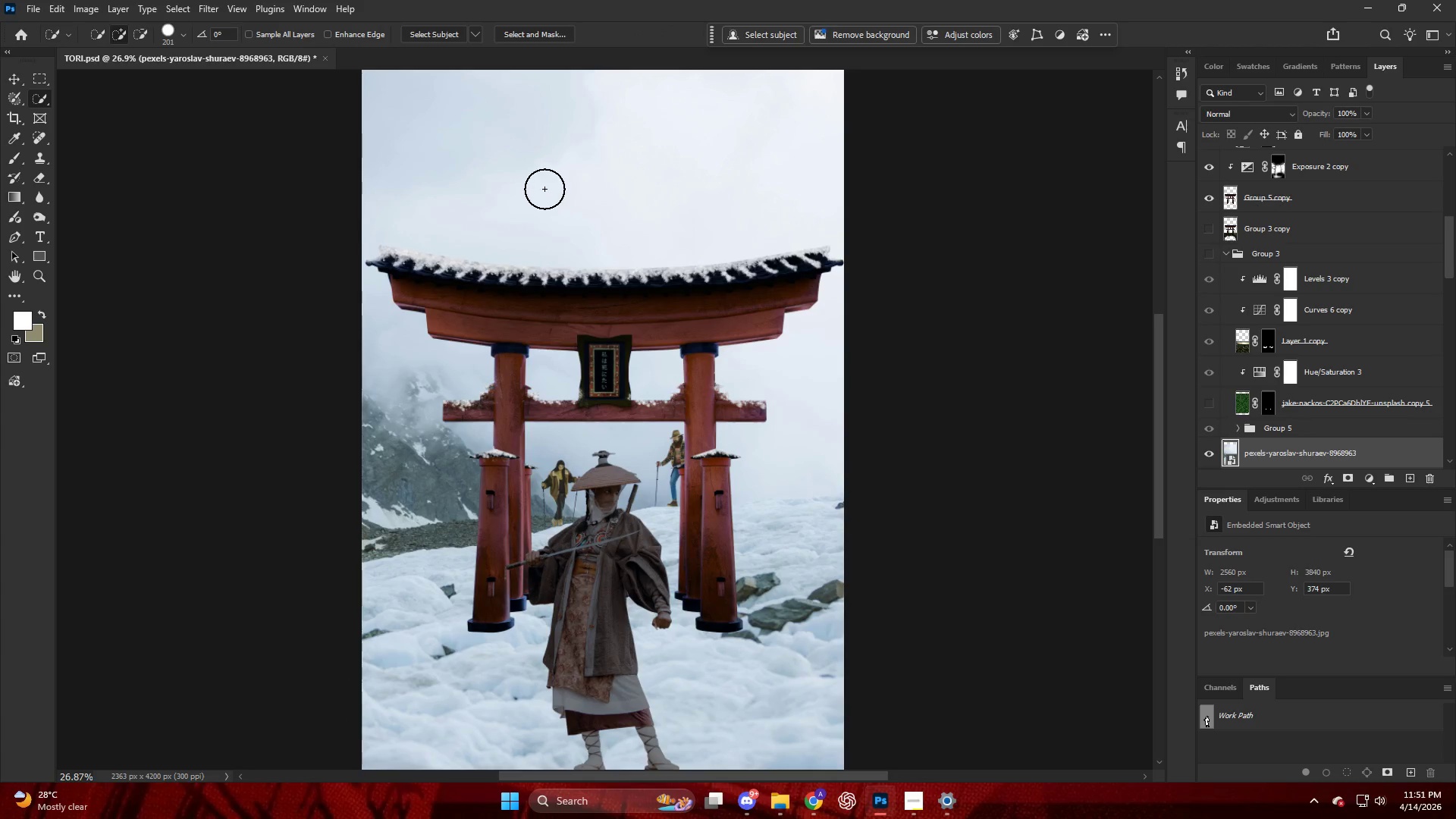 
left_click([539, 187])
 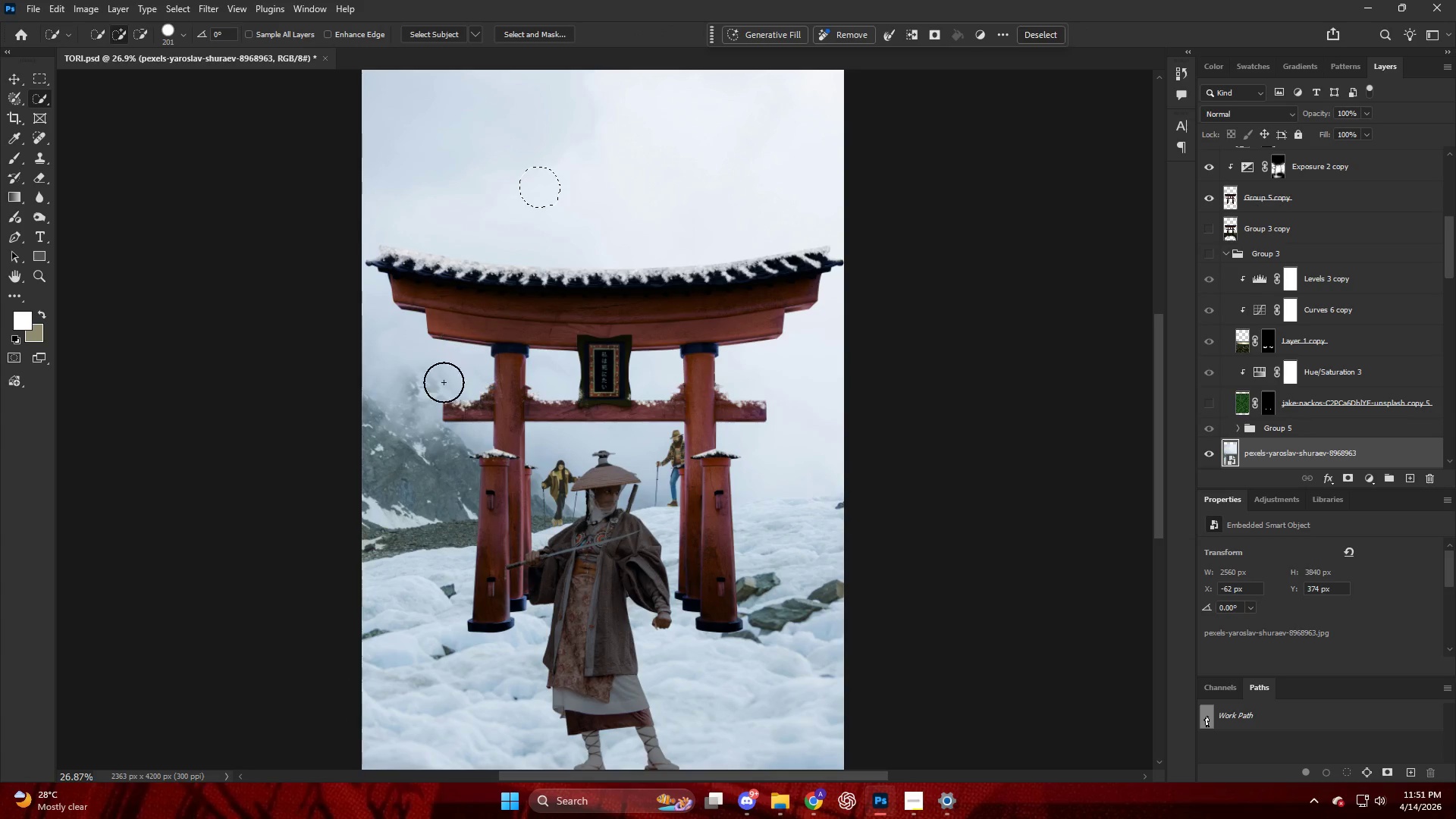 
left_click([451, 448])
 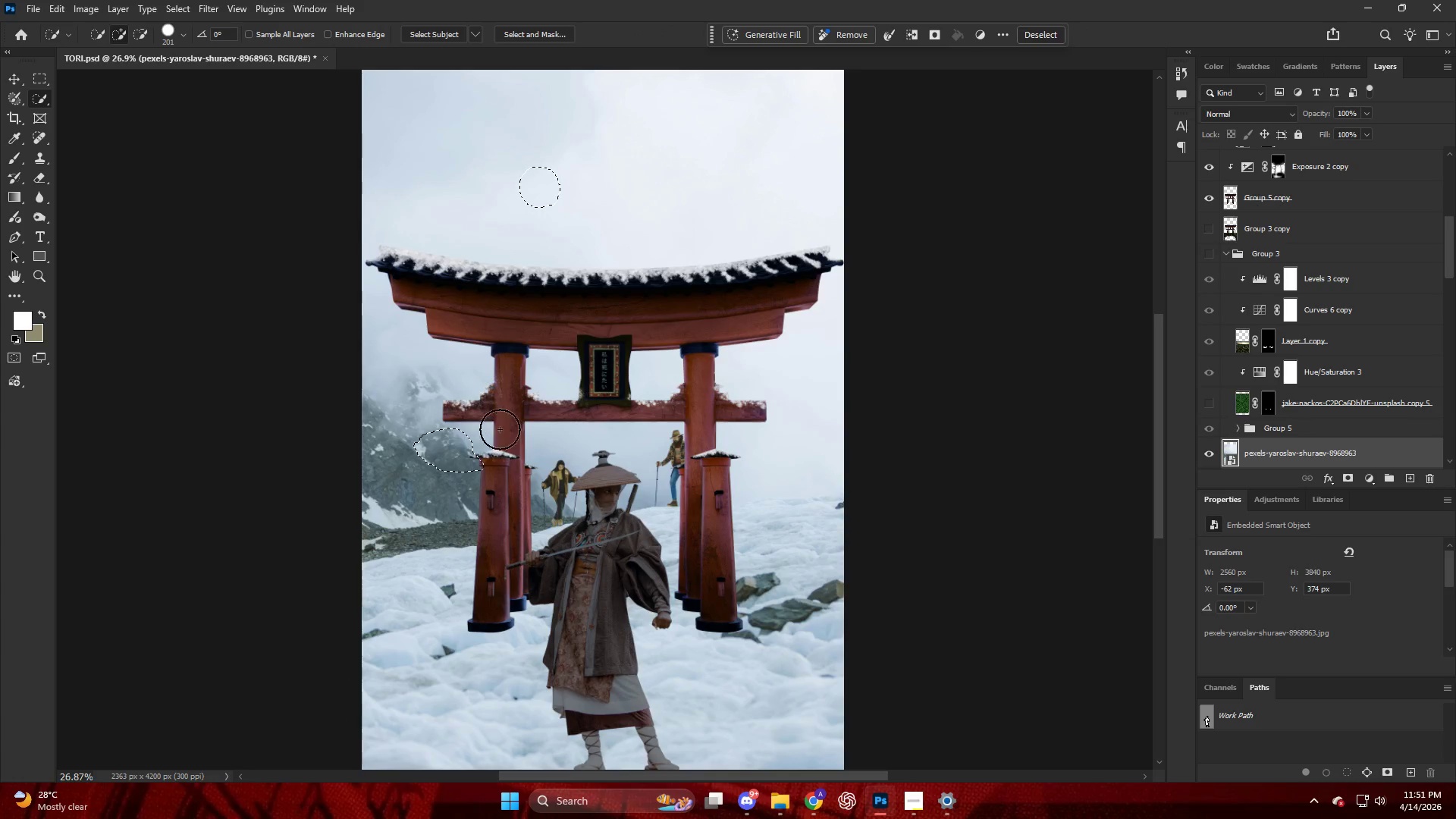 
left_click([552, 420])
 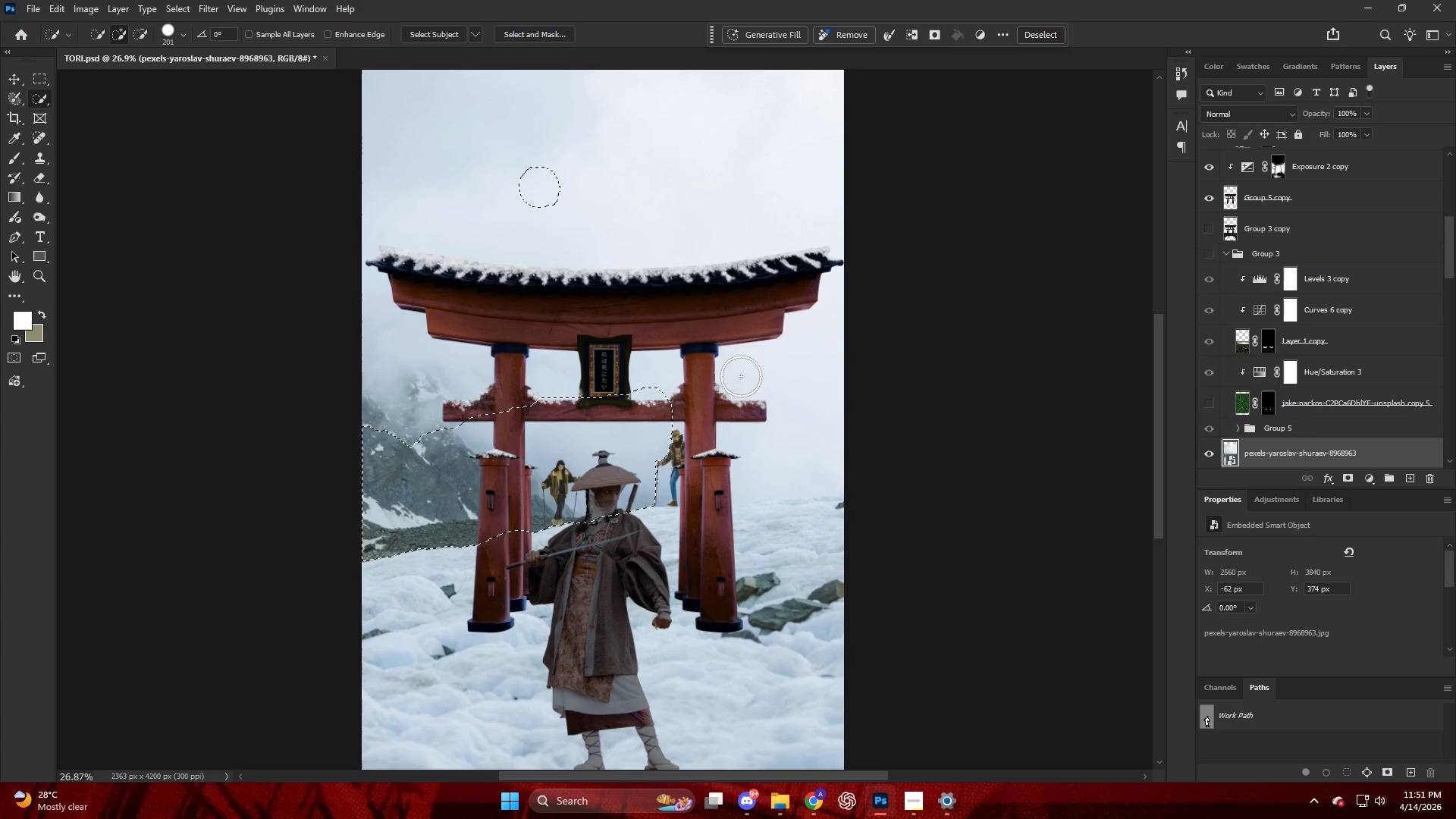 
left_click([781, 384])
 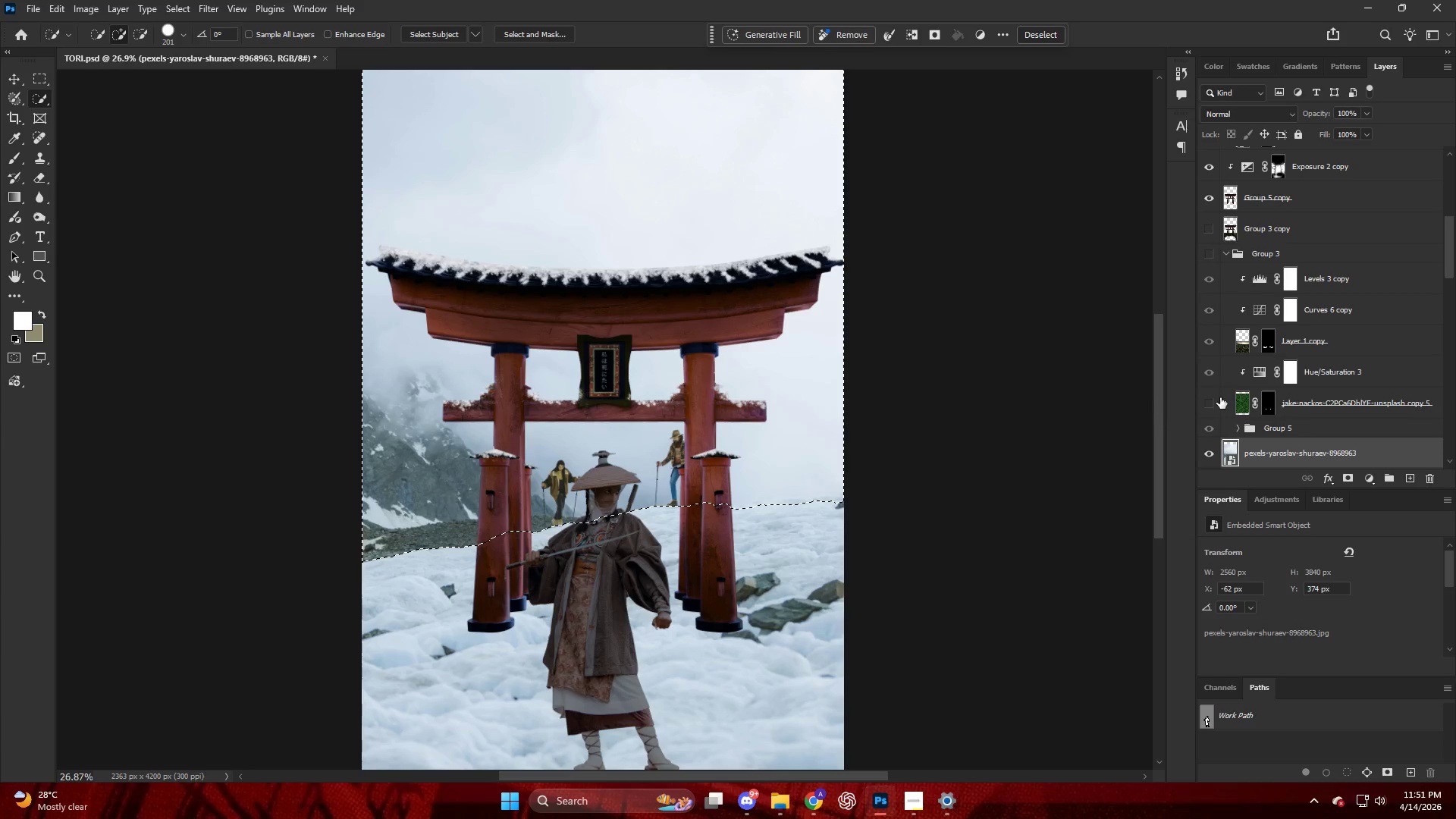 
hold_key(key=AltLeft, duration=0.55)
left_click([1351, 478])
 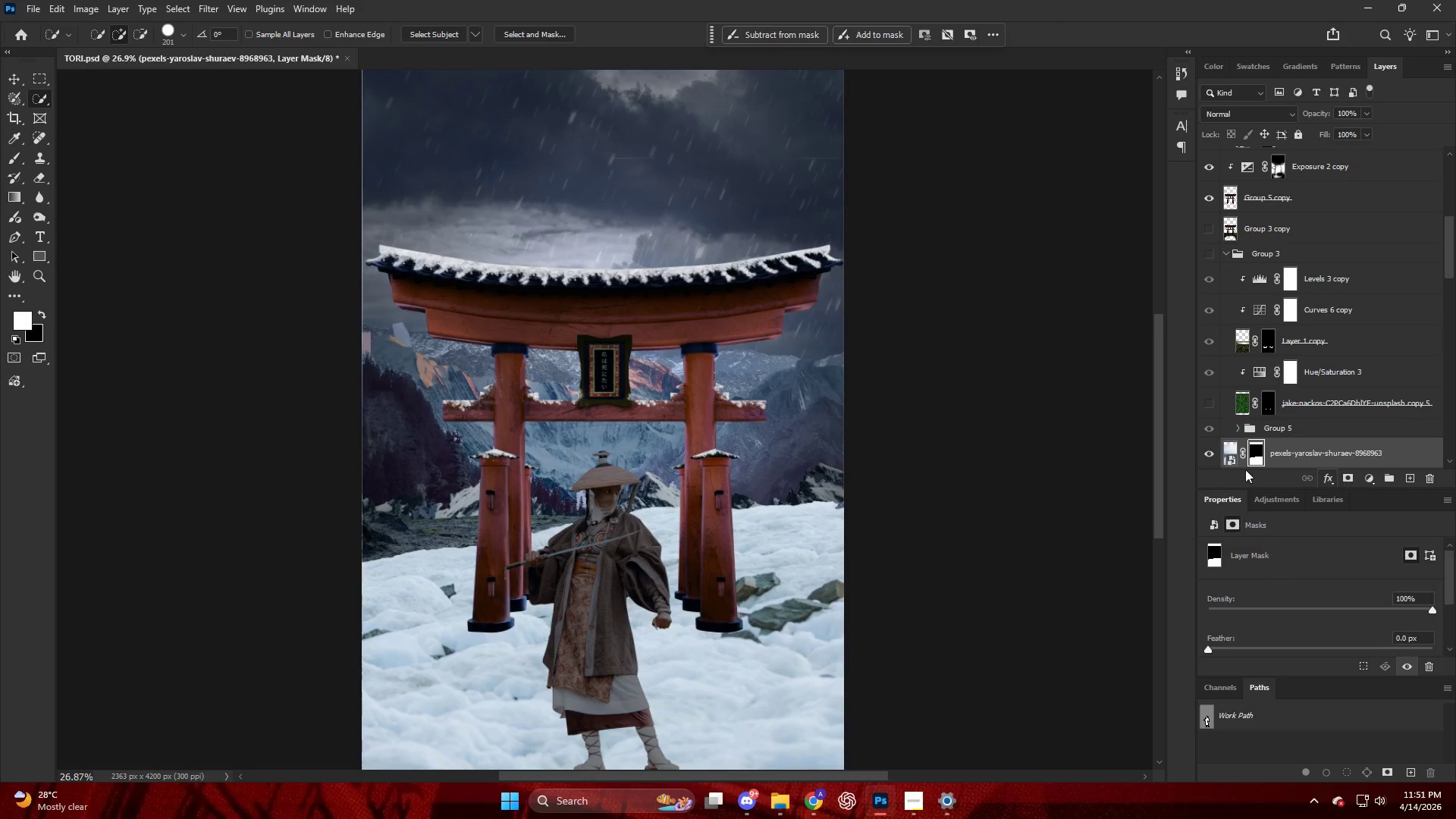 
key(Alt+AltLeft)
 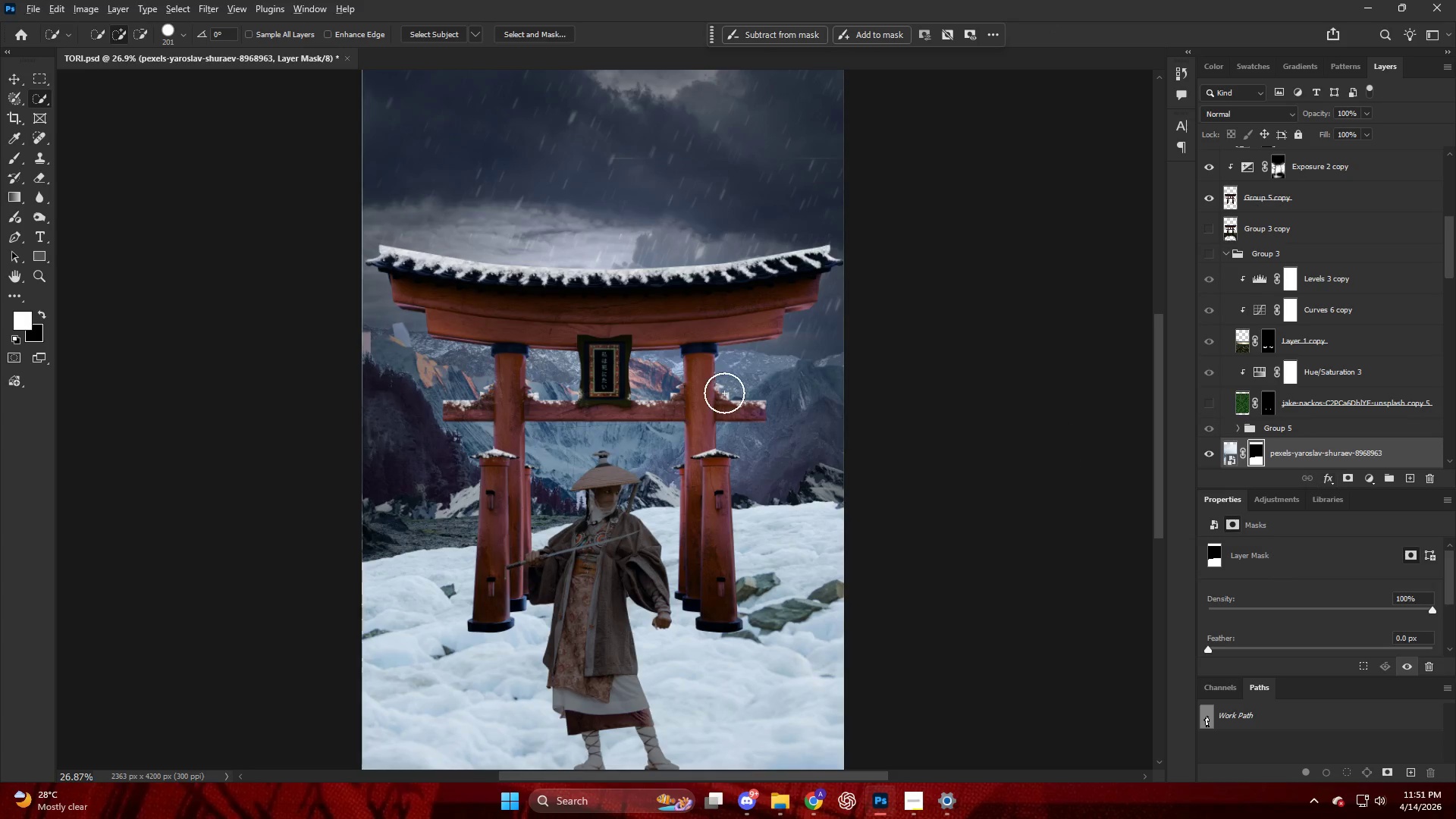 
scroll: coordinate [1288, 395], scroll_direction: down, amount: 10.0
 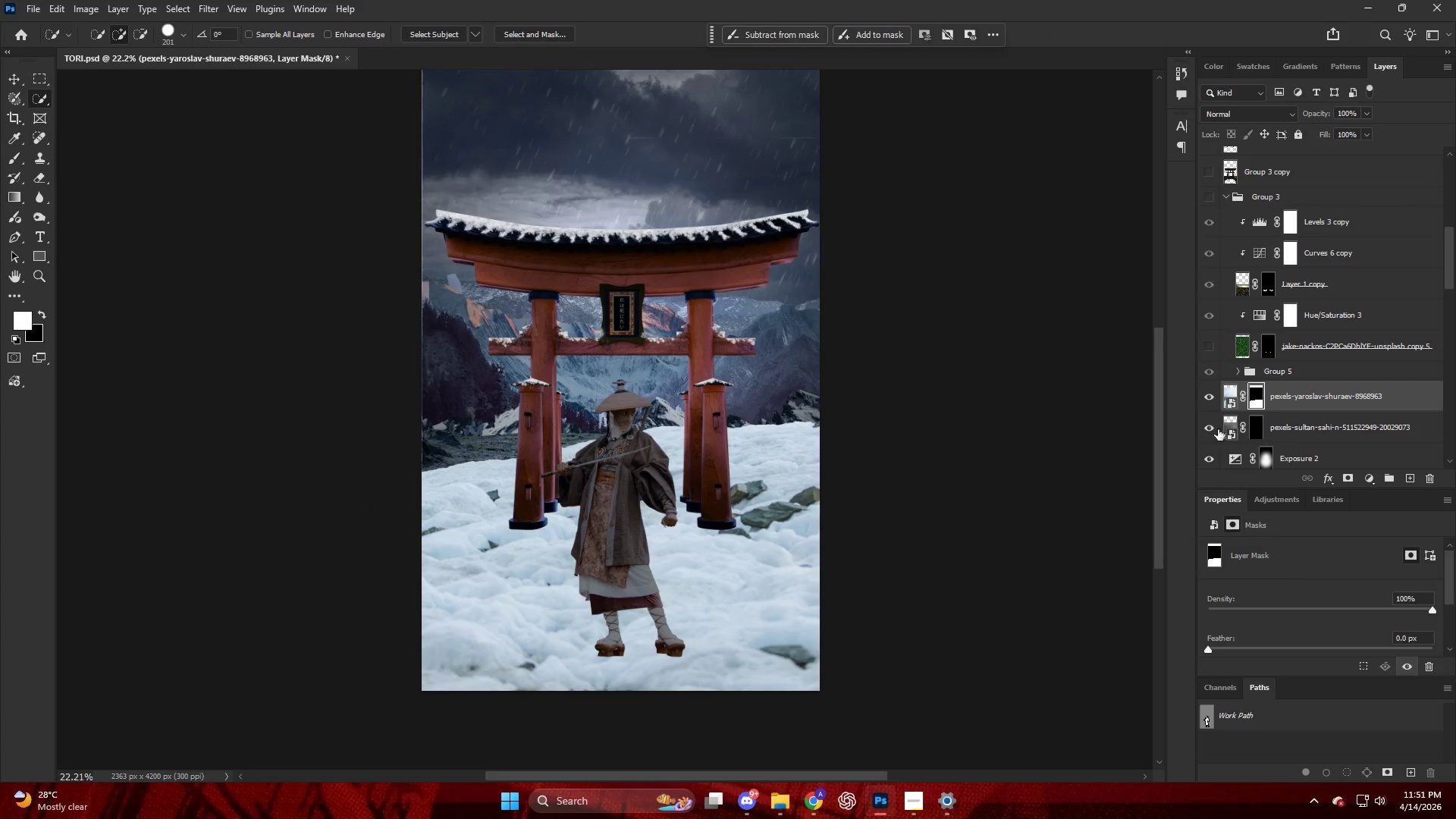 
left_click([1292, 433])
 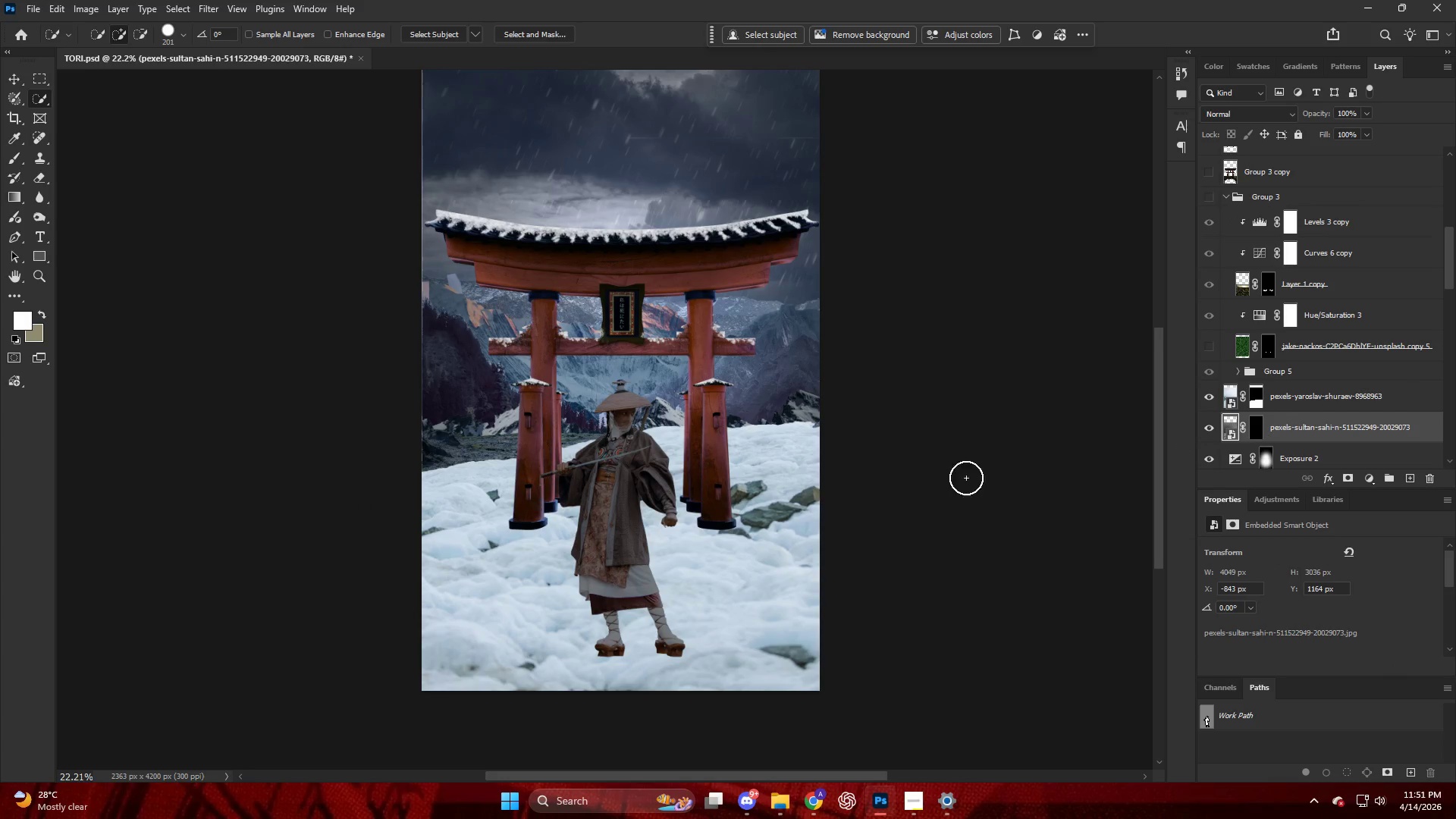 
key(Control+T)
 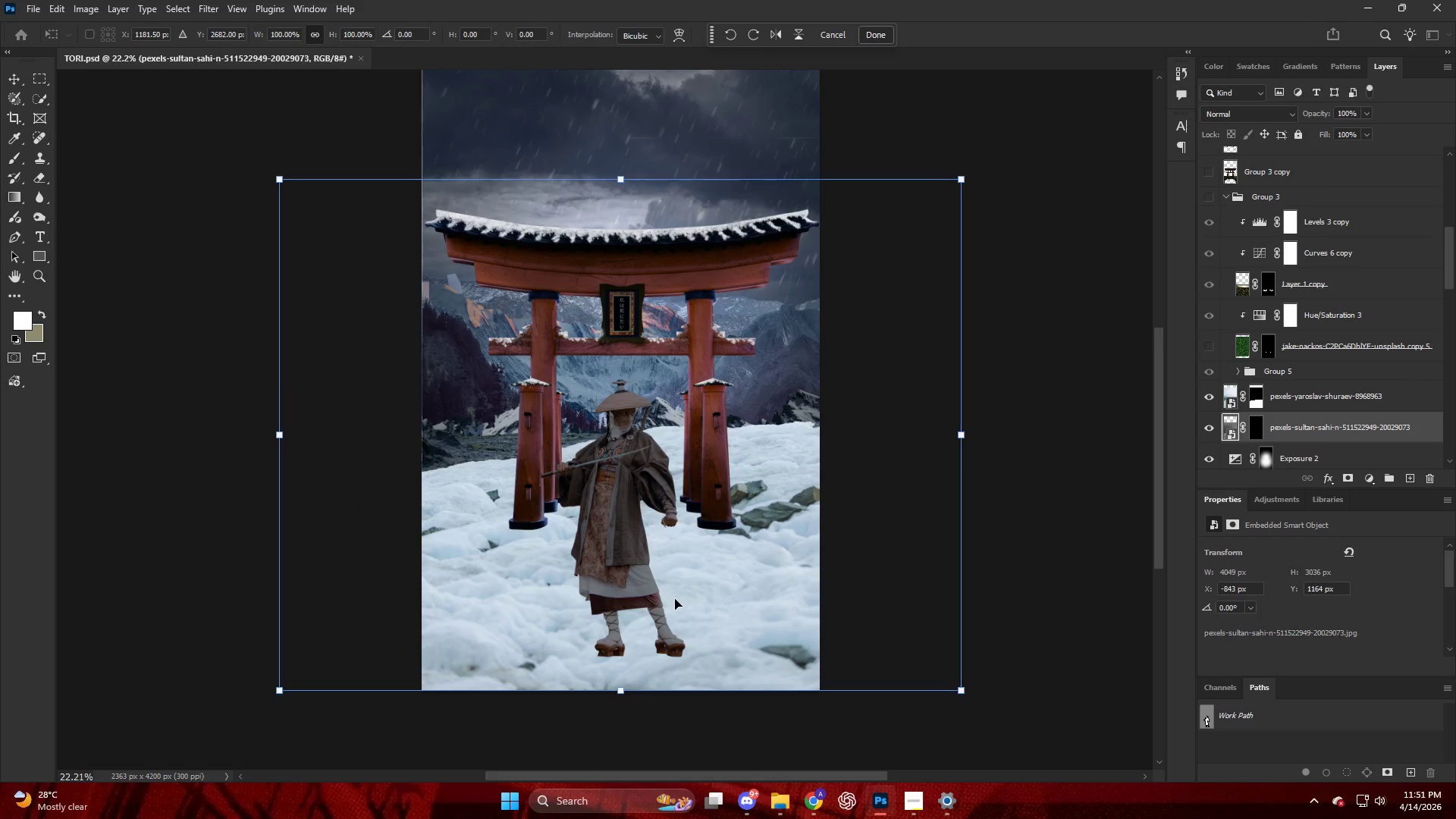 
left_click_drag(start_coordinate=[676, 599], to_coordinate=[642, 546])
 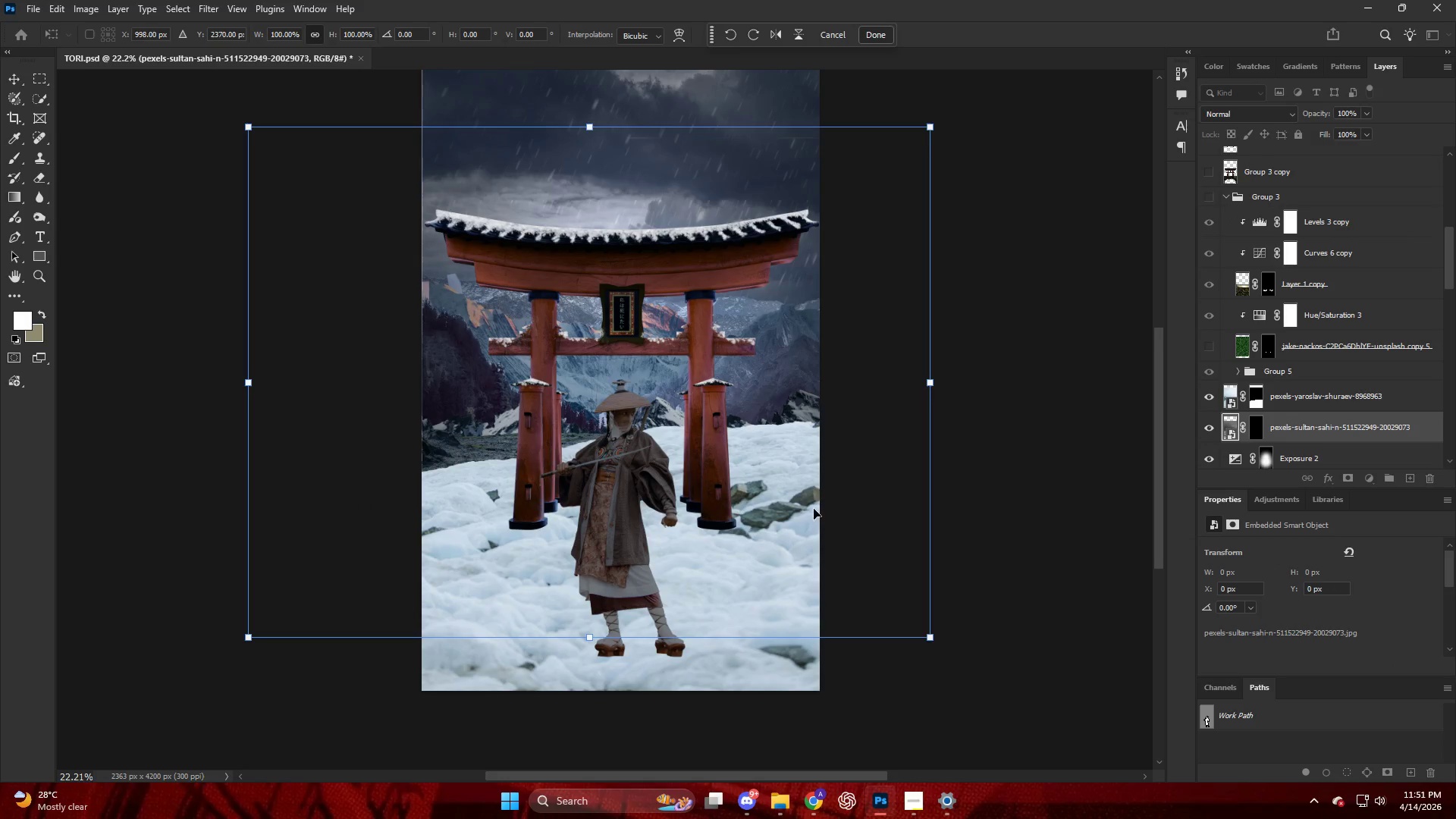 
key(Control+ControlLeft)
 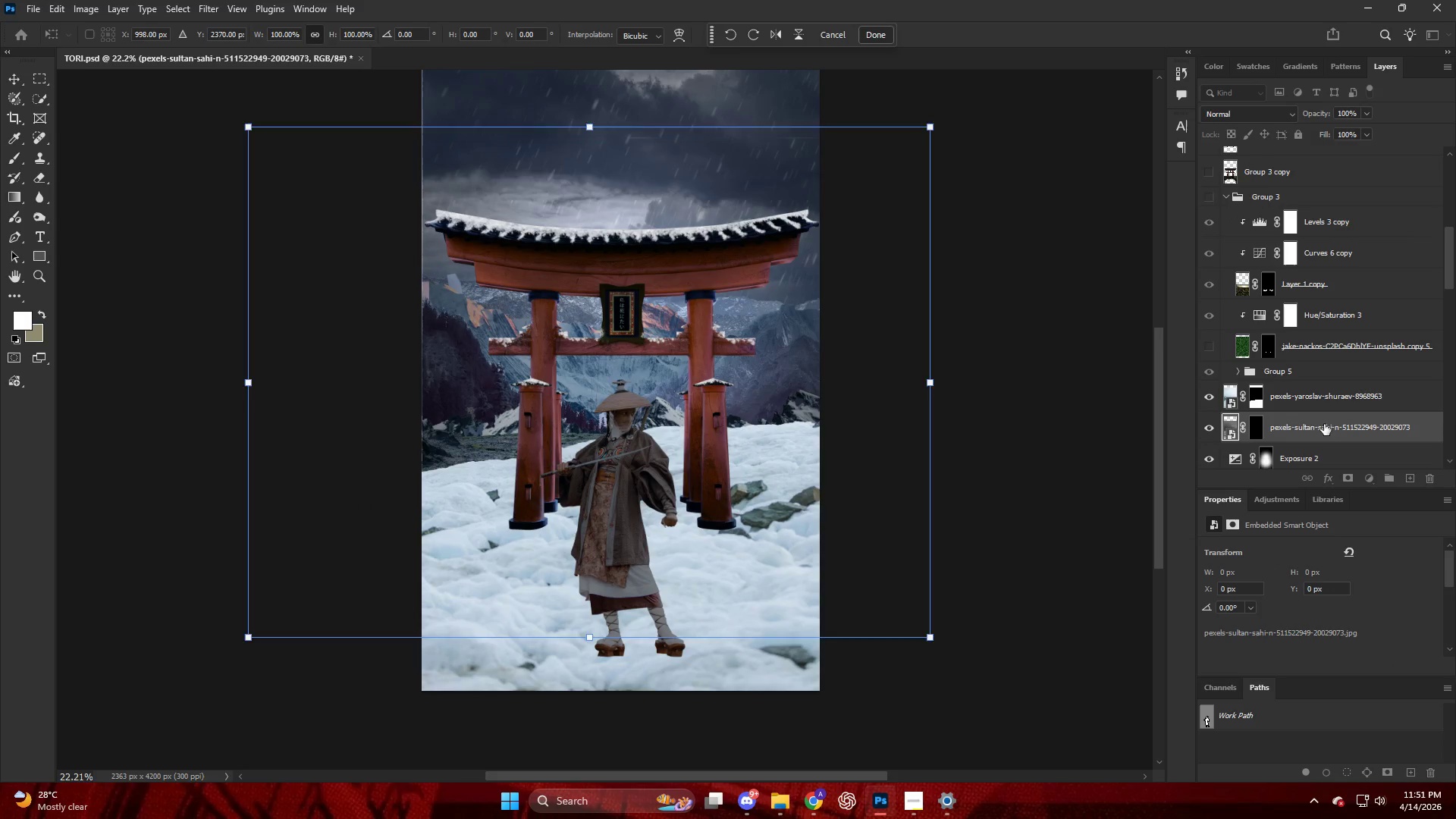 
key(Control+Z)
 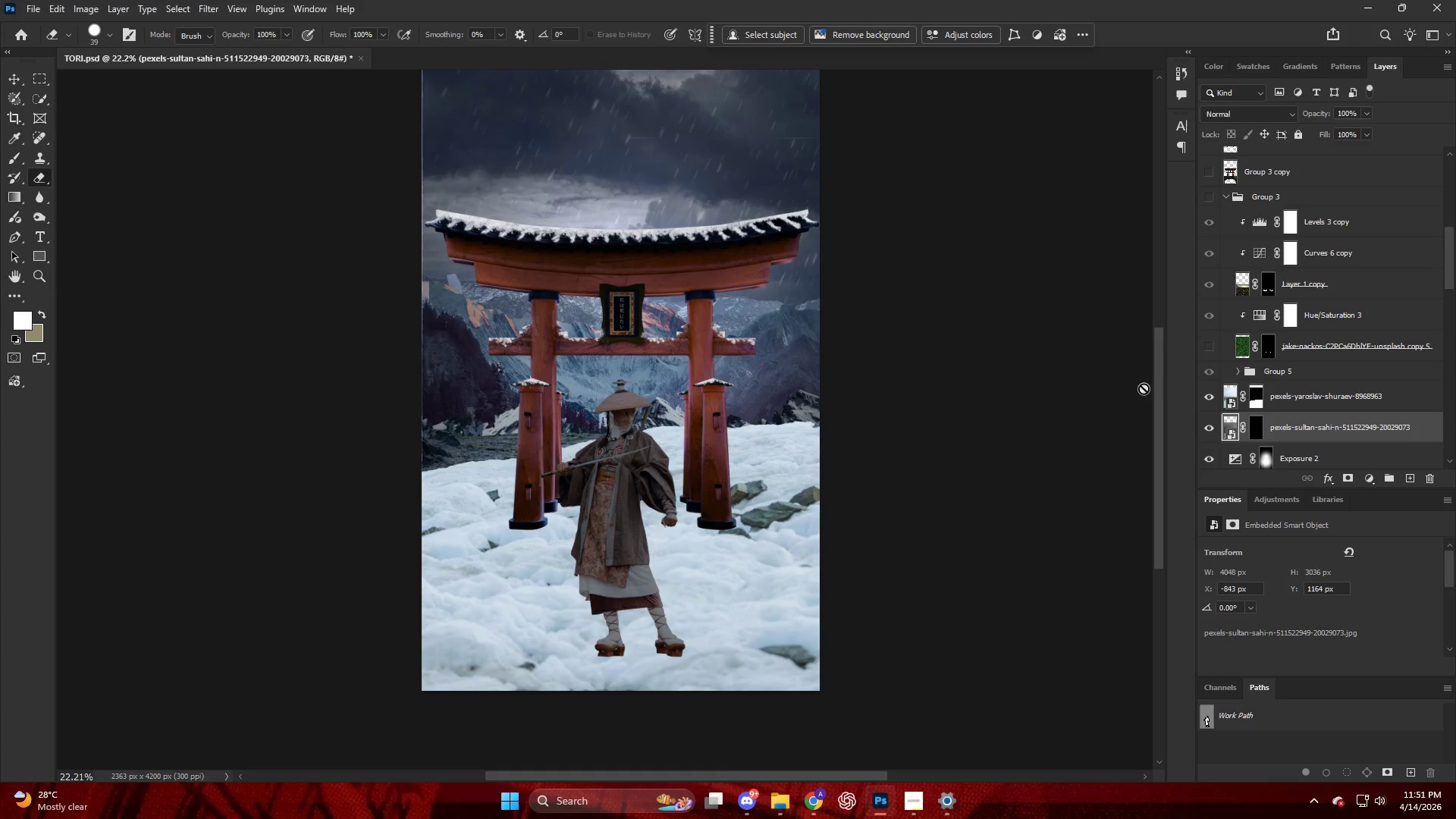 
left_click([1203, 400])
 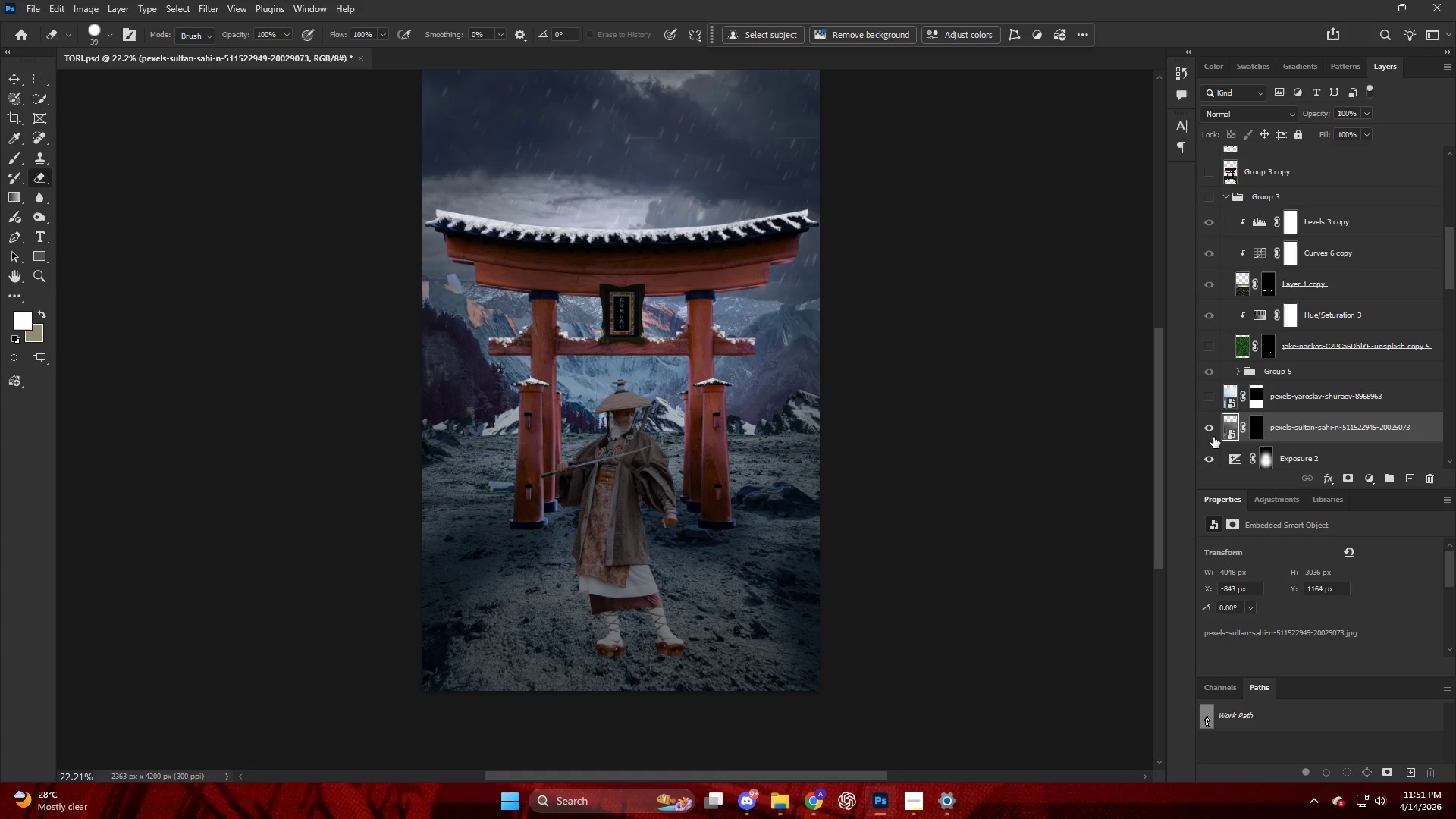 
left_click([1207, 427])
 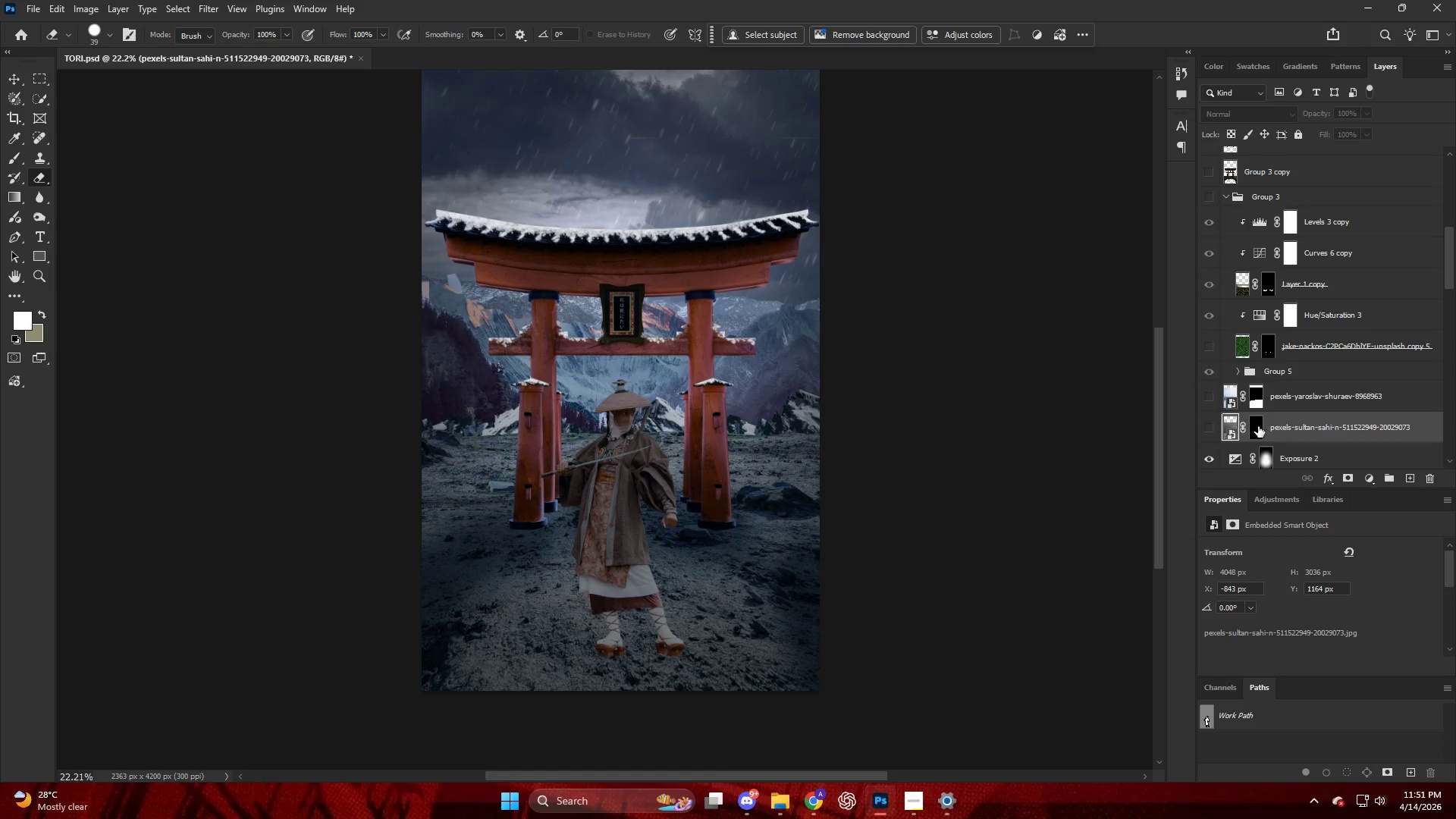 
left_click([1258, 426])
 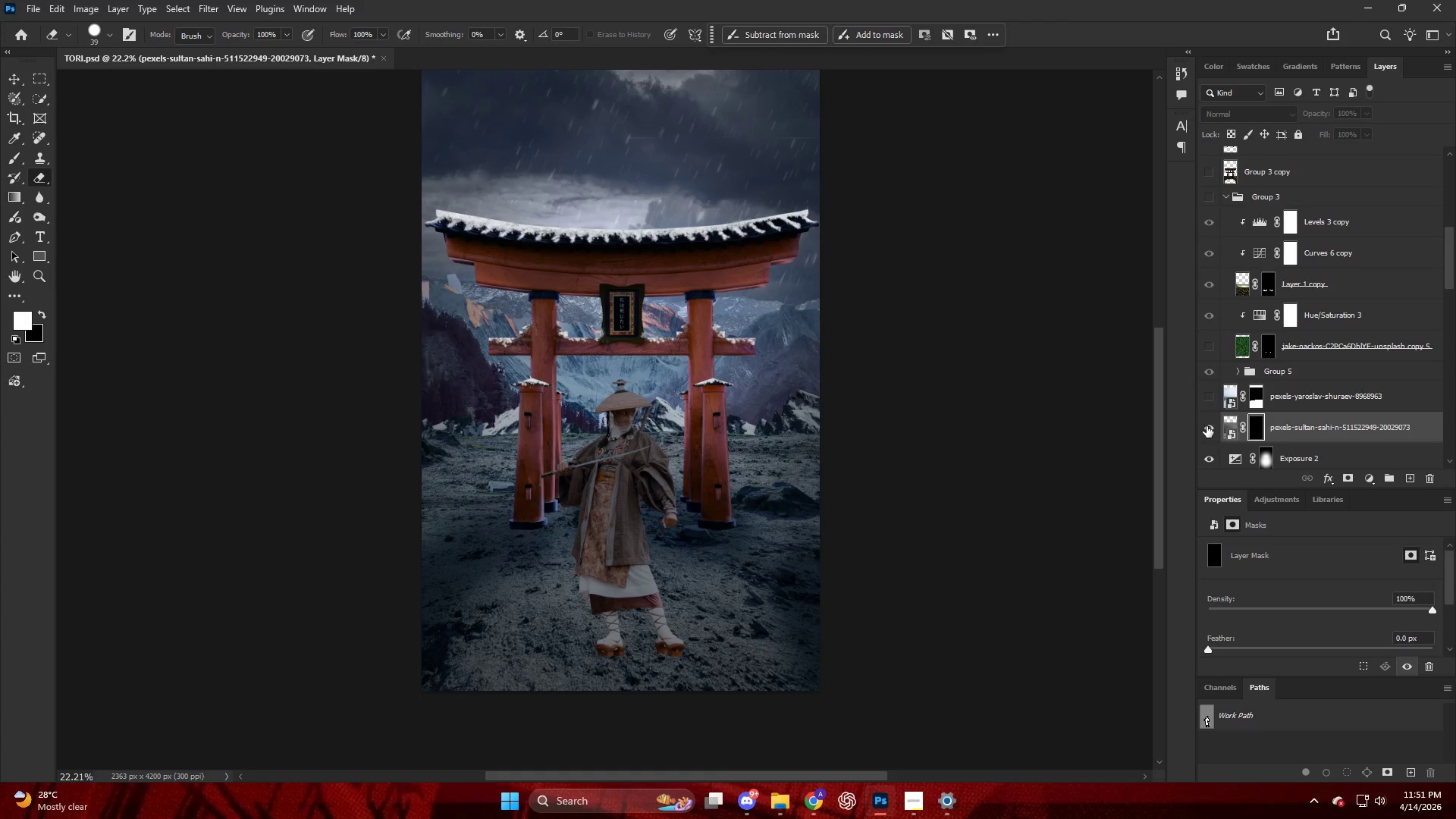 
key(Control+I)
 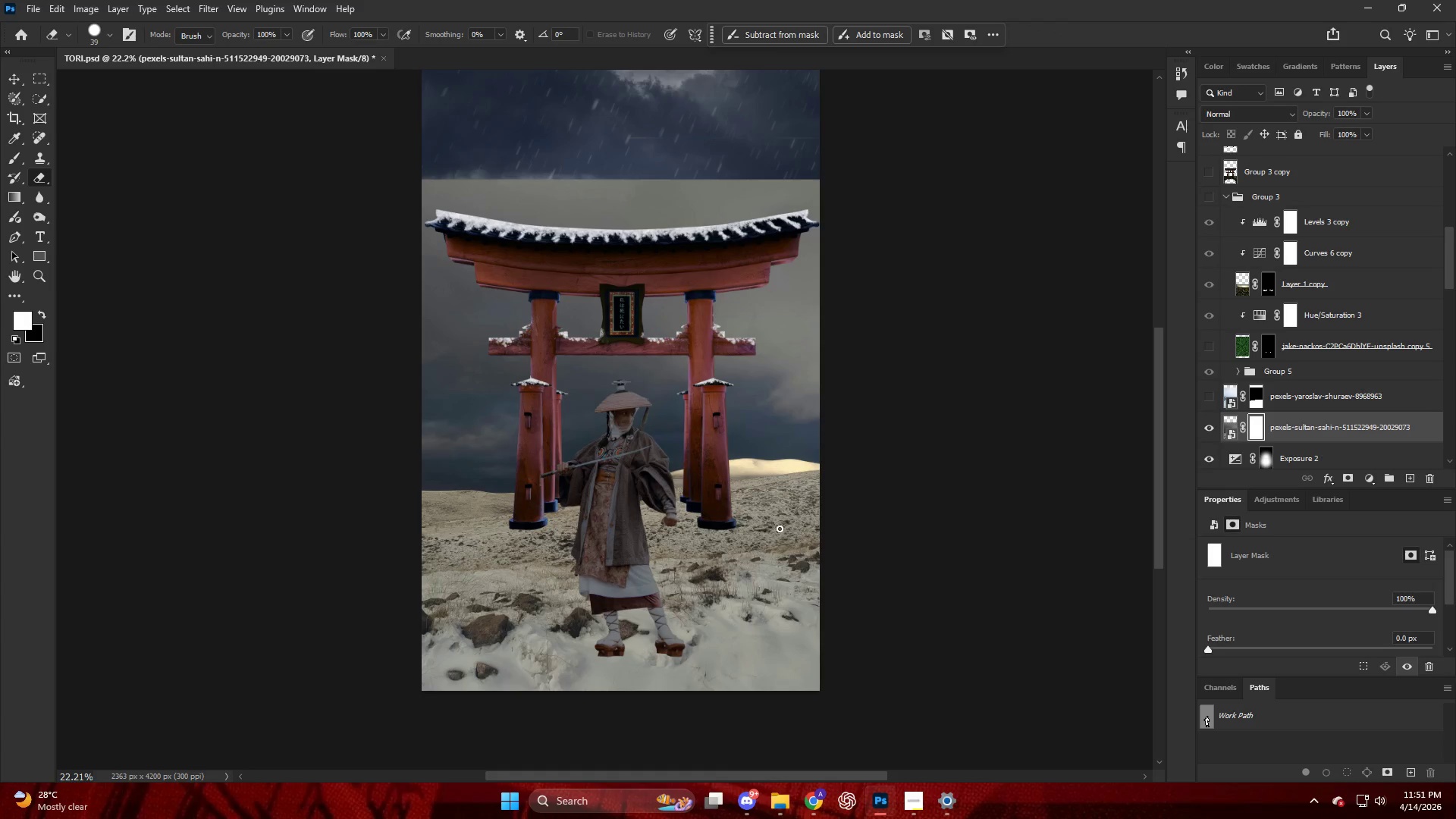 
key(Control+T)
 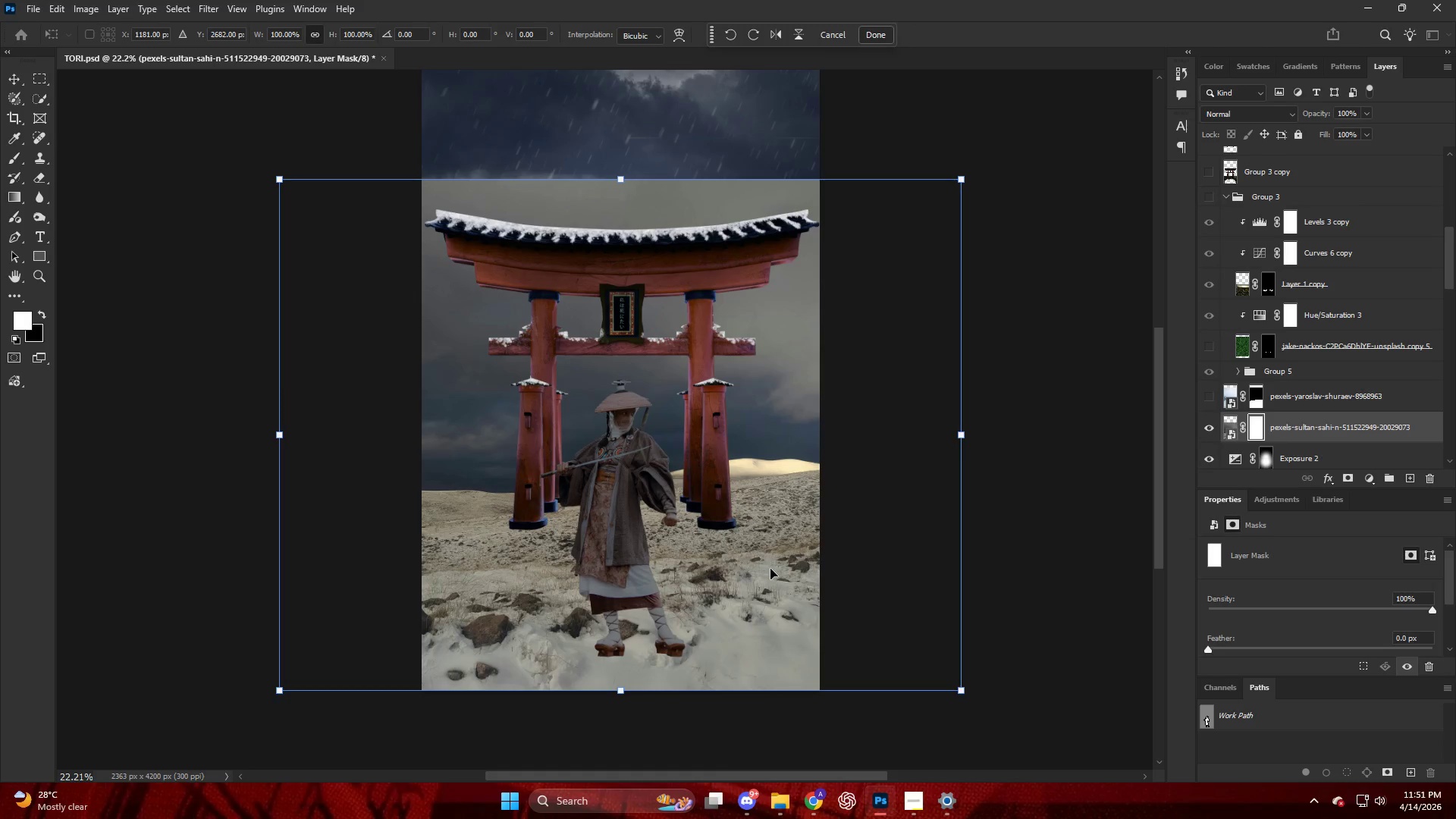 
left_click_drag(start_coordinate=[776, 566], to_coordinate=[775, 494])
 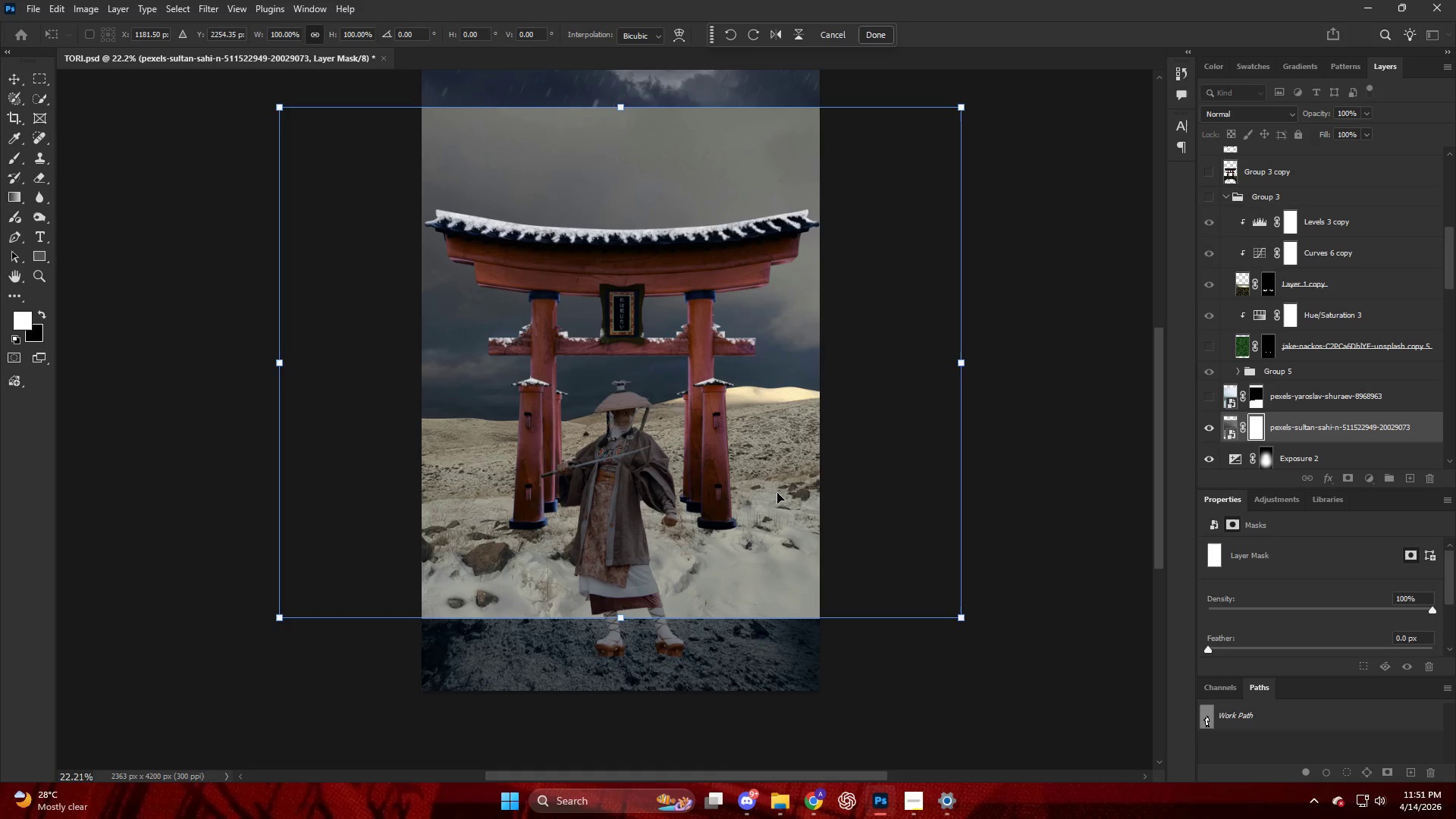 
key(NumpadEnter)
 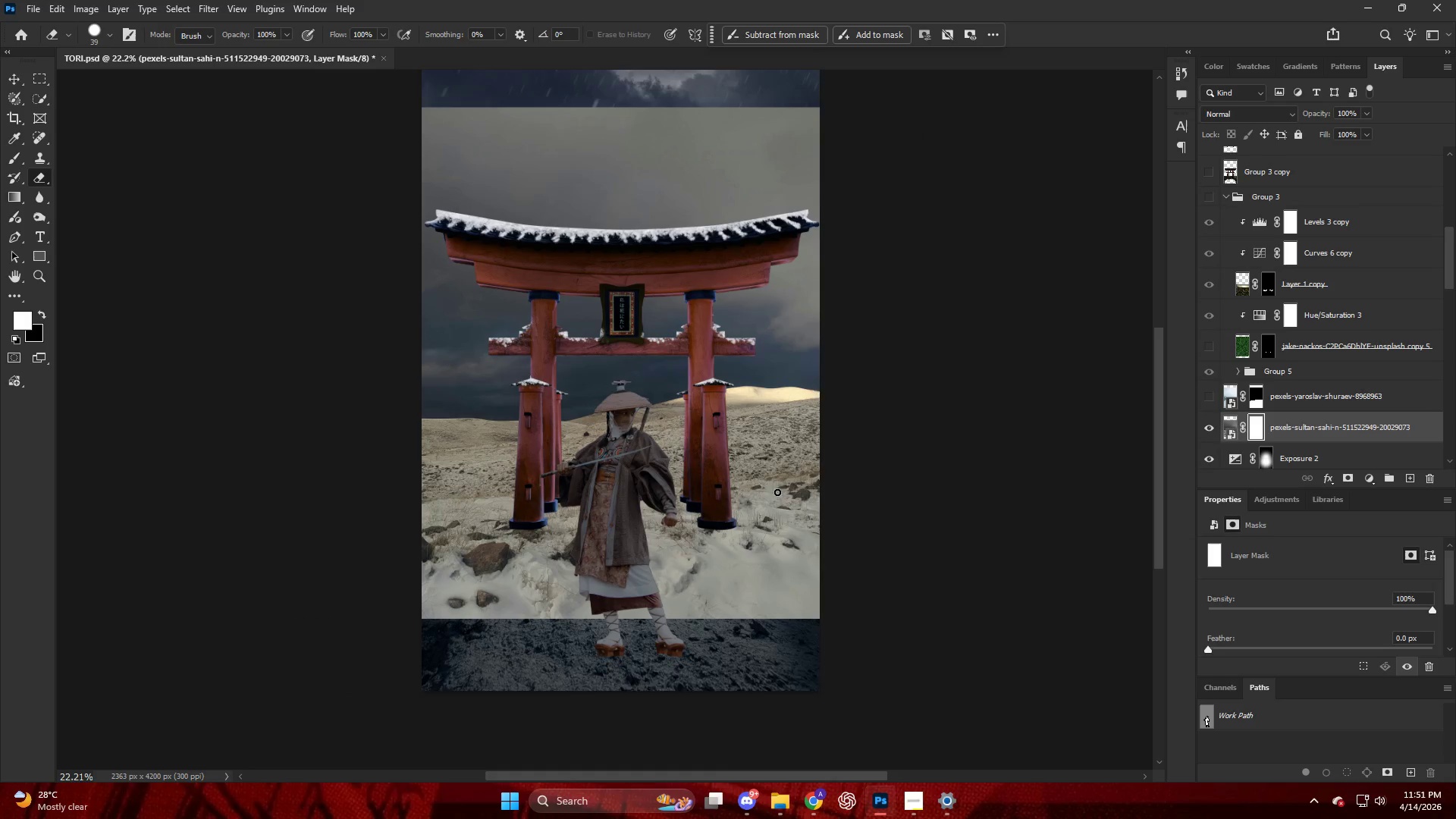 
key(W)
 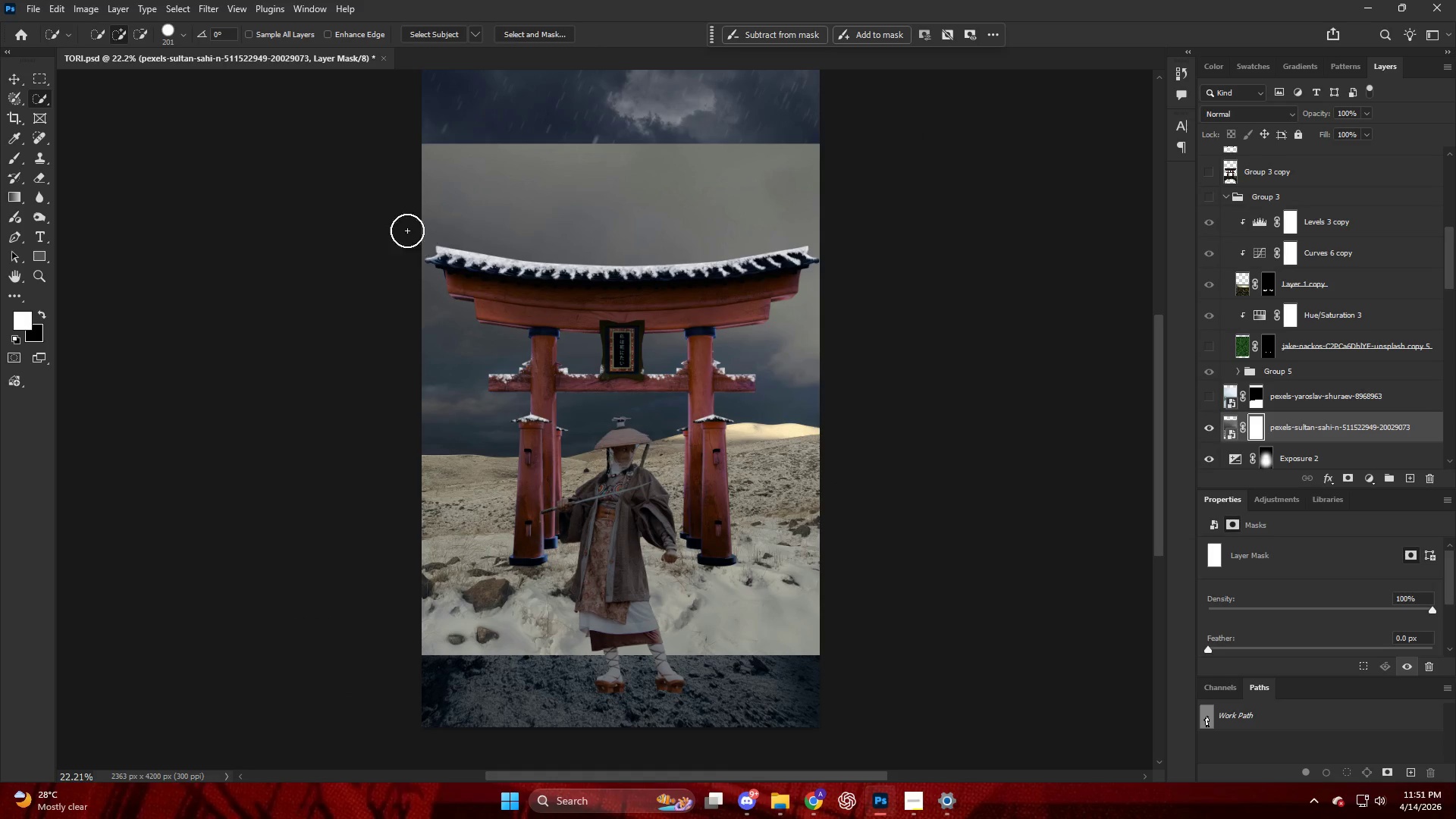 
key(Alt+AltLeft)
 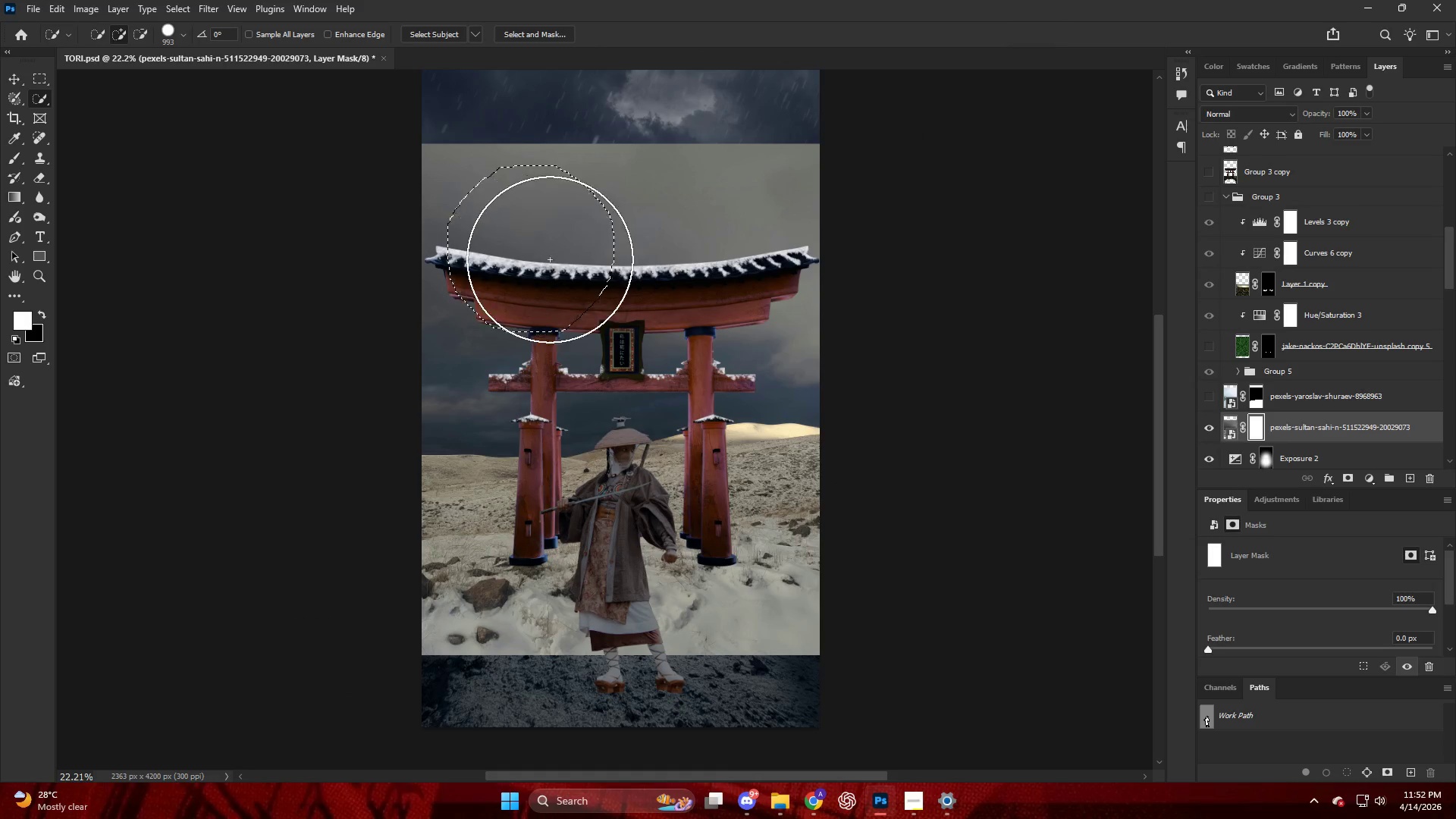 
scroll: coordinate [719, 465], scroll_direction: up, amount: 3.0
 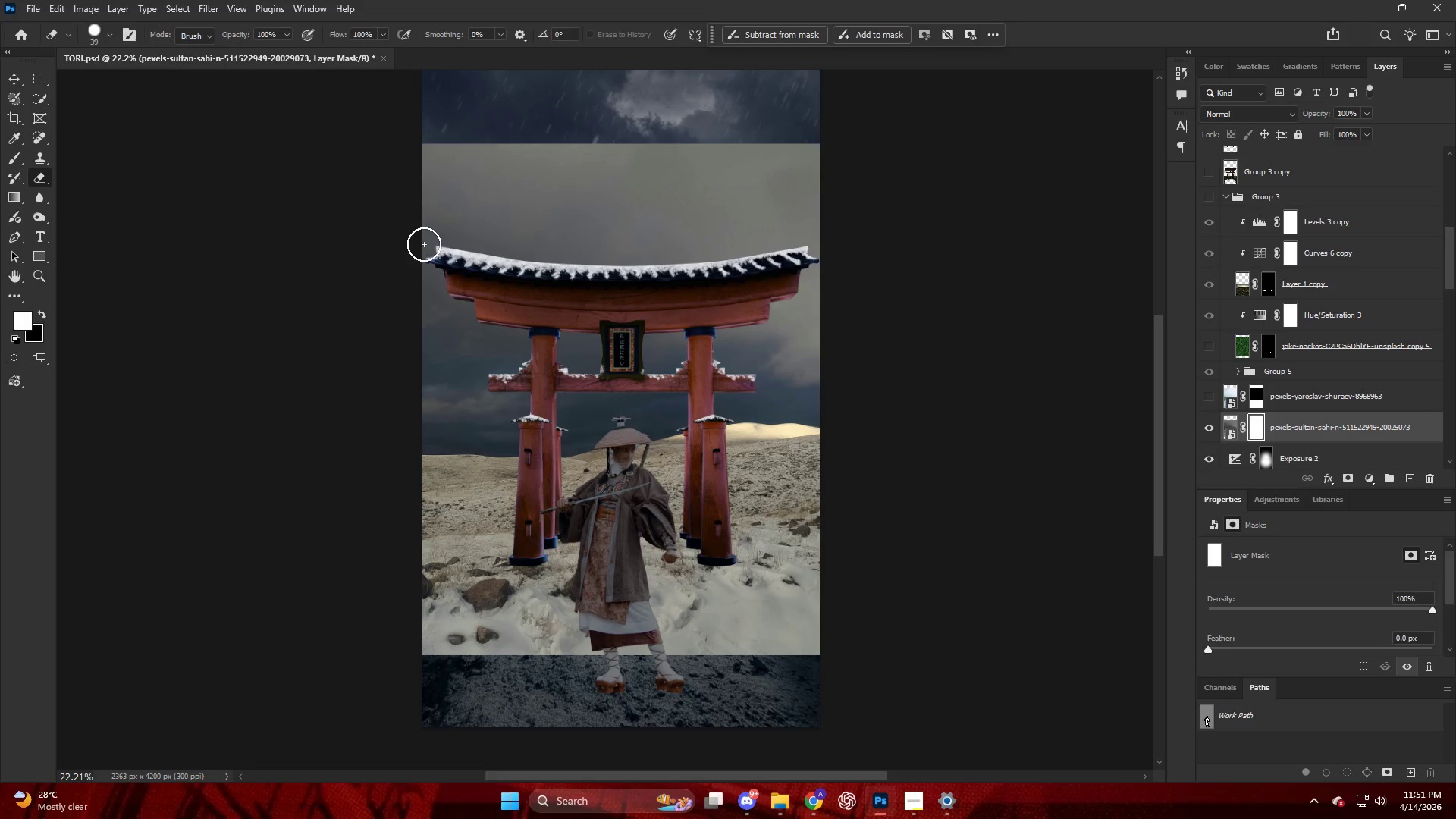 
left_click([689, 283])
 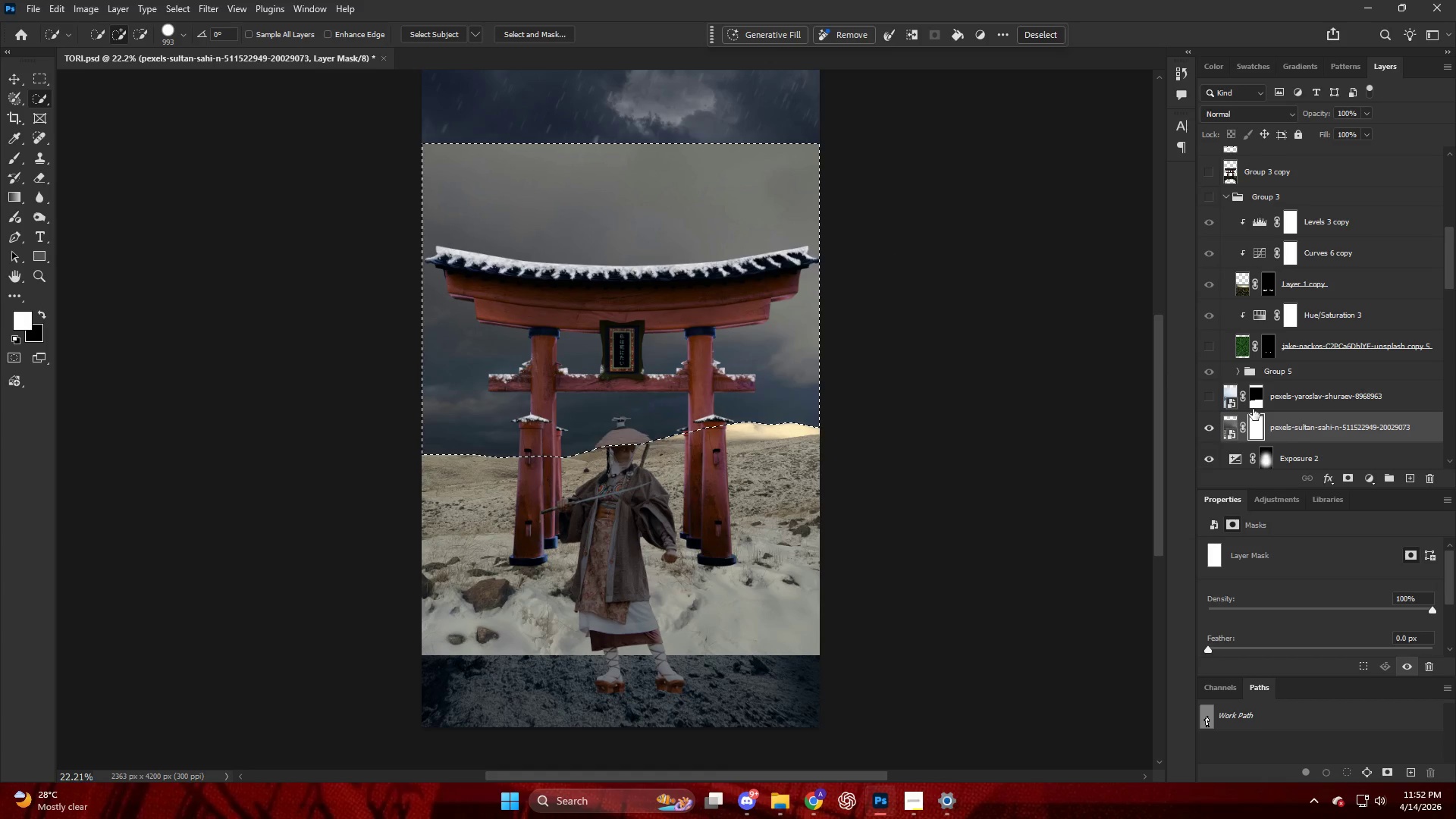 
hold_key(key=AltLeft, duration=0.62)
left_click([1342, 479])
 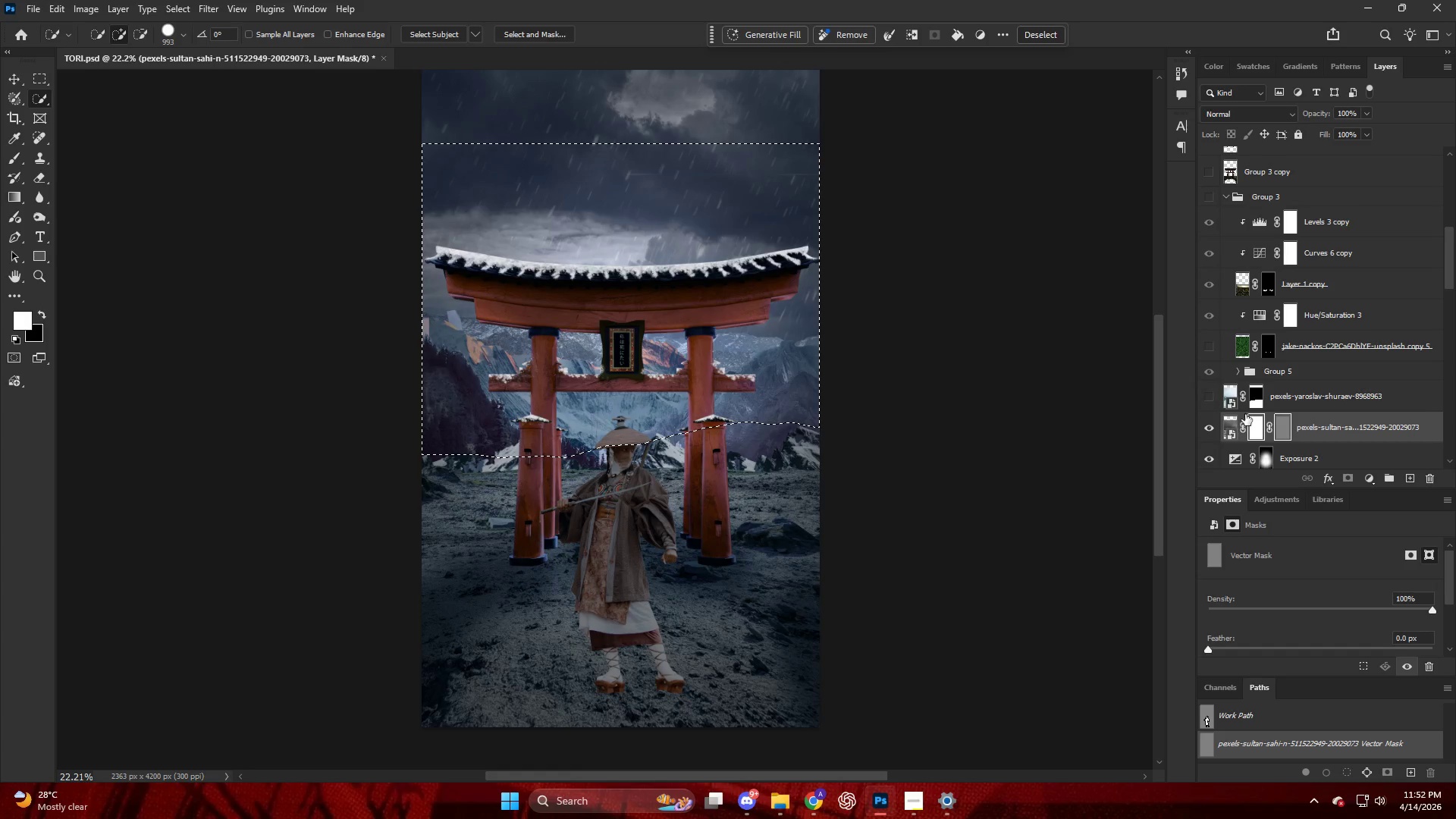 
right_click([1288, 422])
 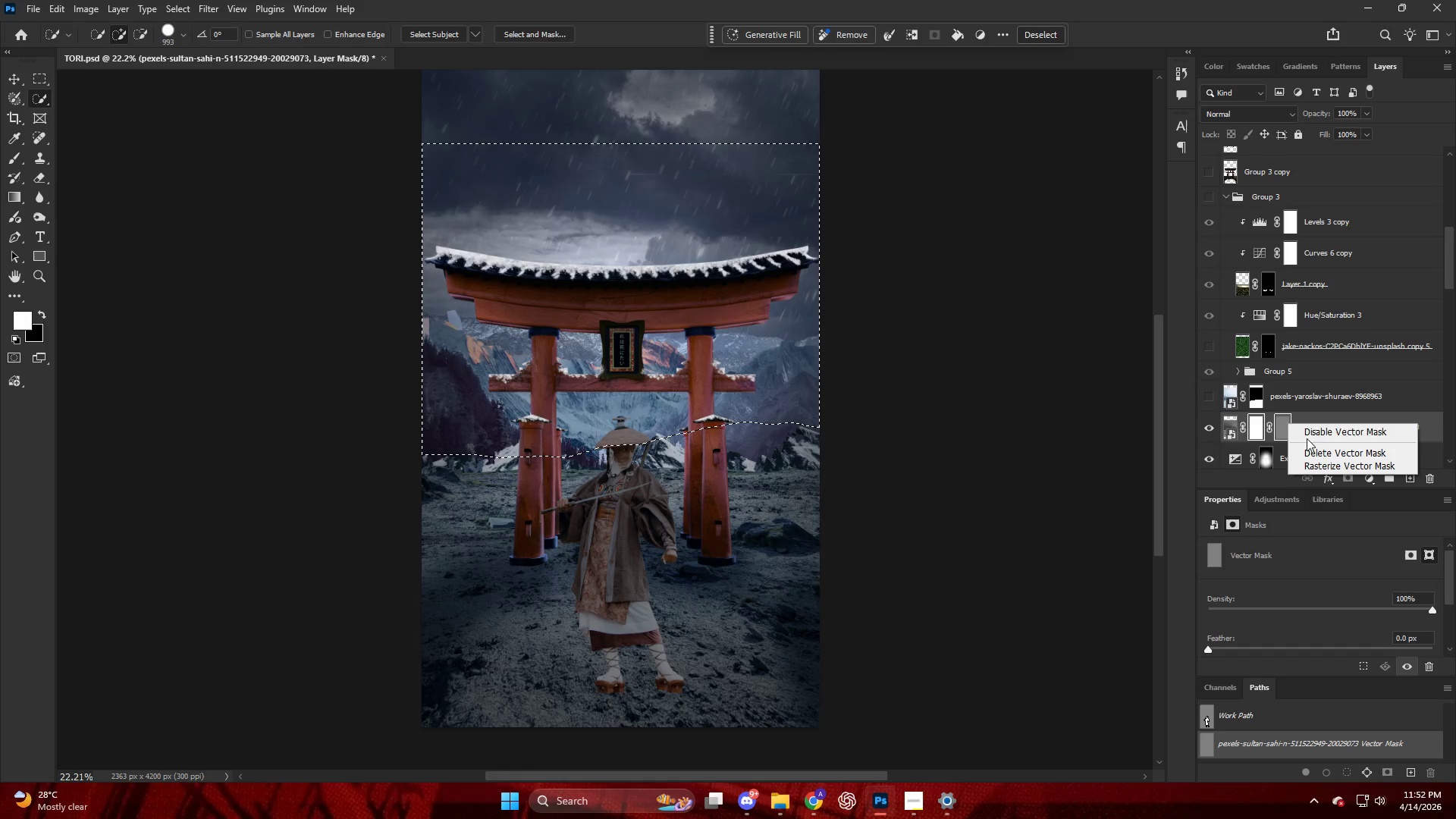 
left_click([1306, 432])
 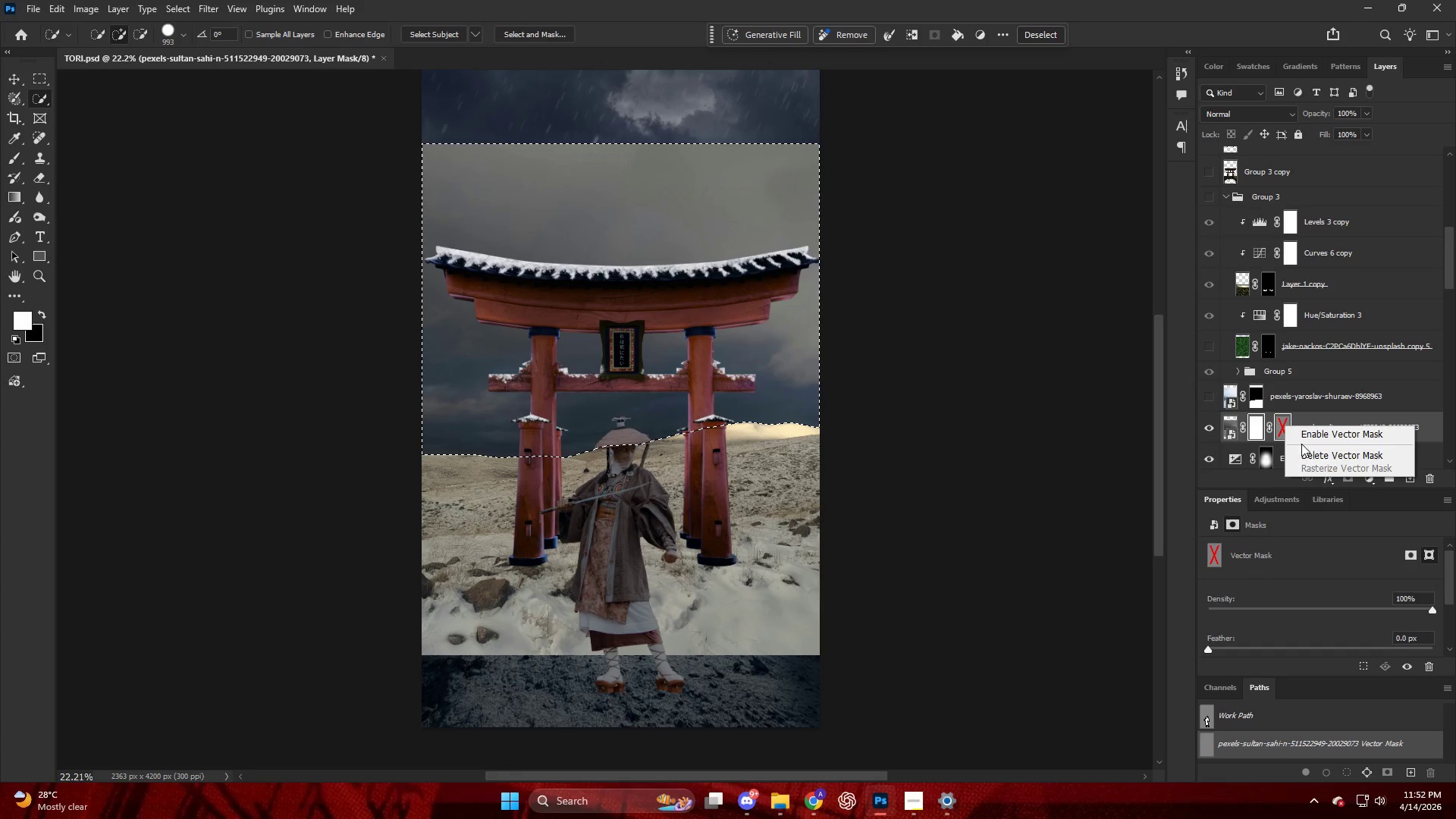 
left_click([1307, 452])
 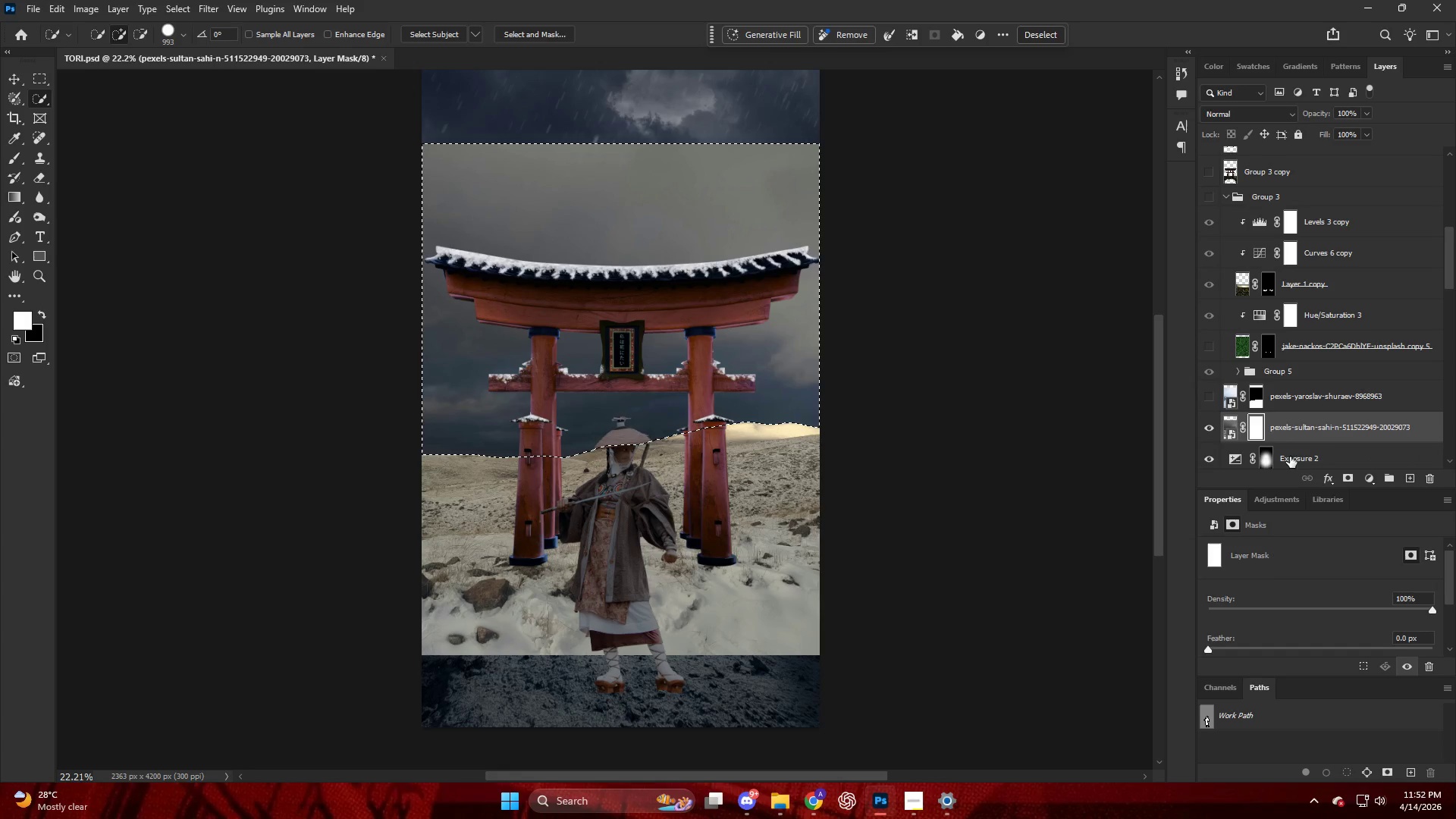 
key(Alt+AltLeft)
 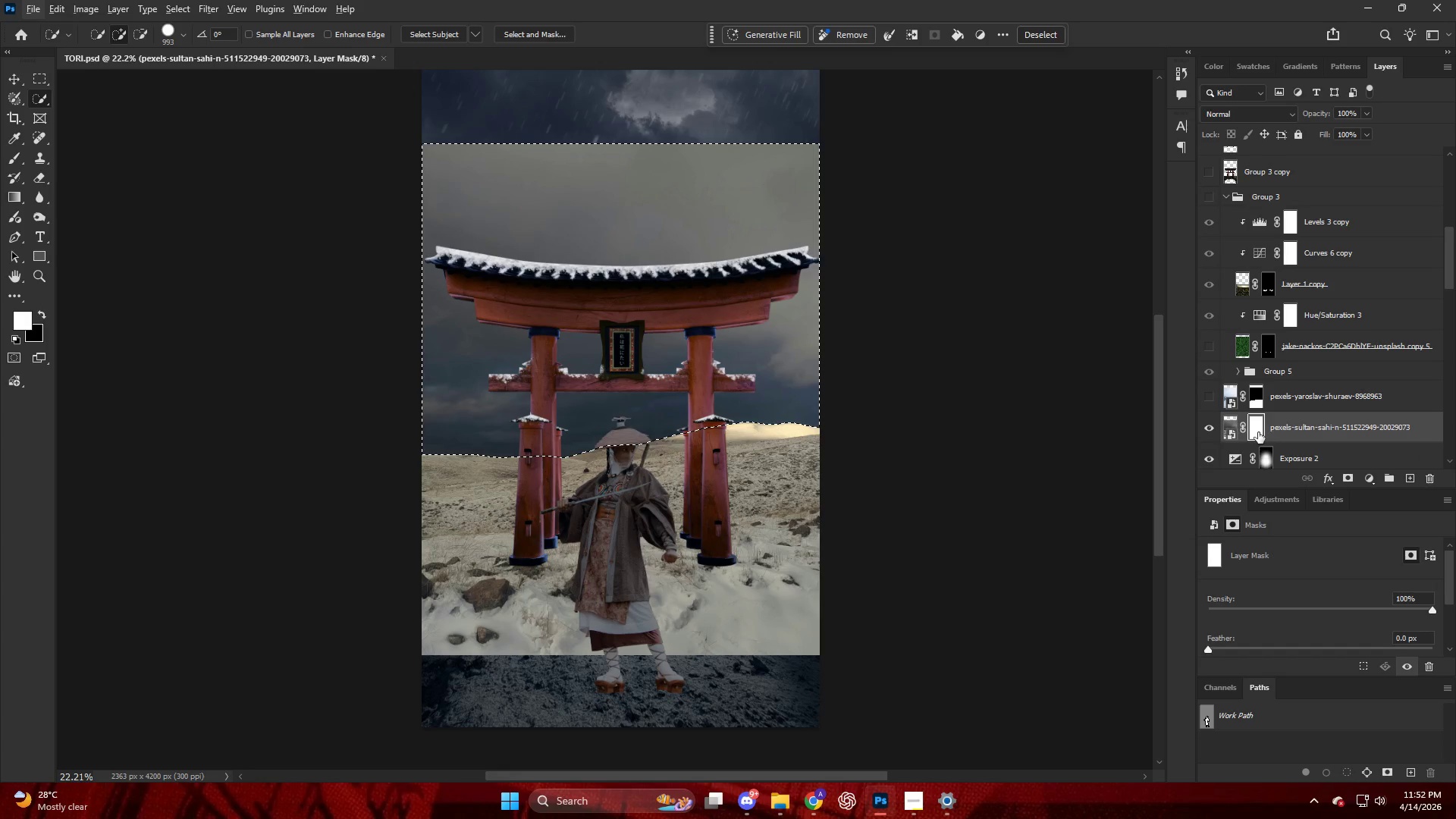 
left_click([1297, 462])
 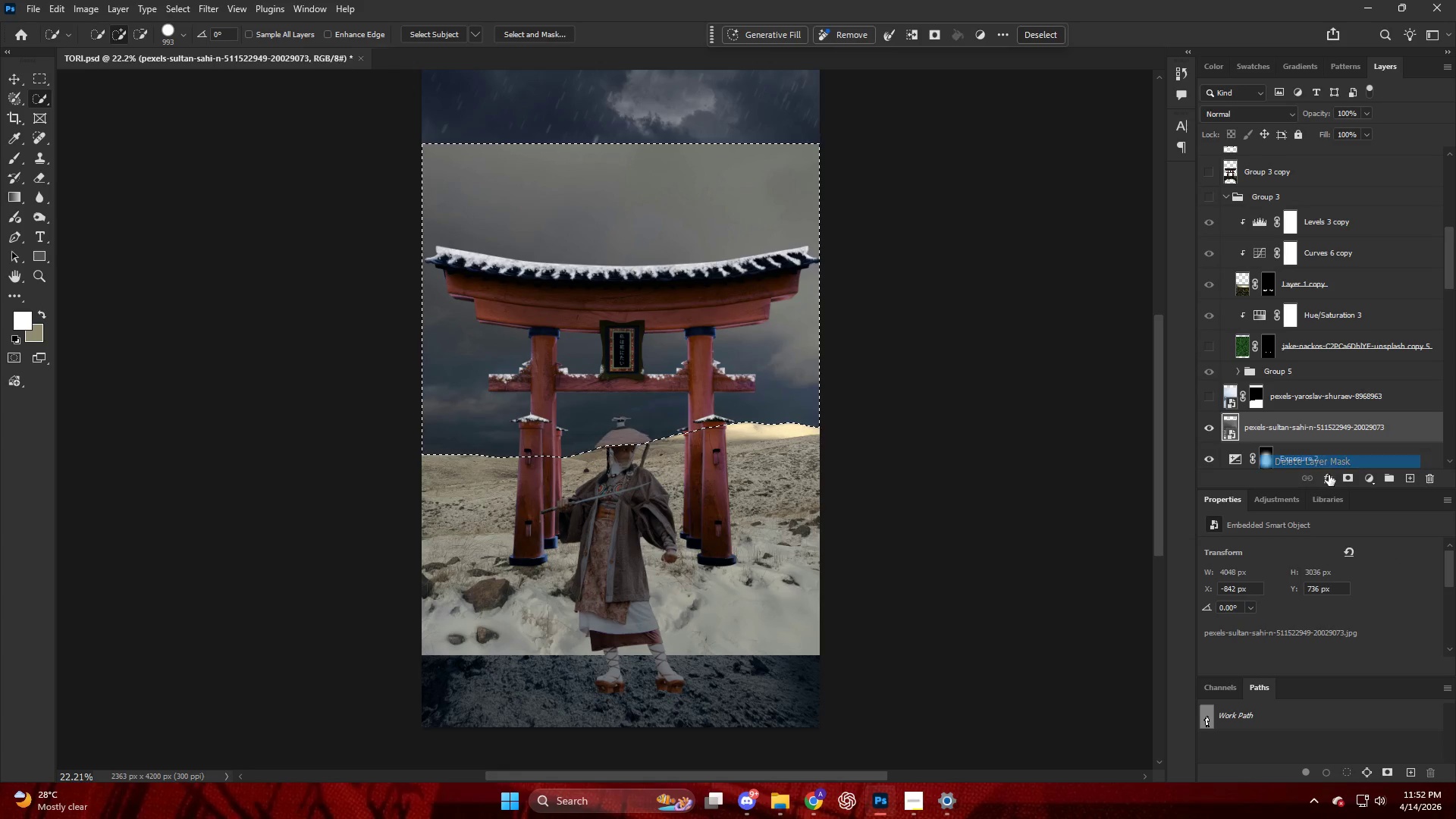 
hold_key(key=AltLeft, duration=0.56)
 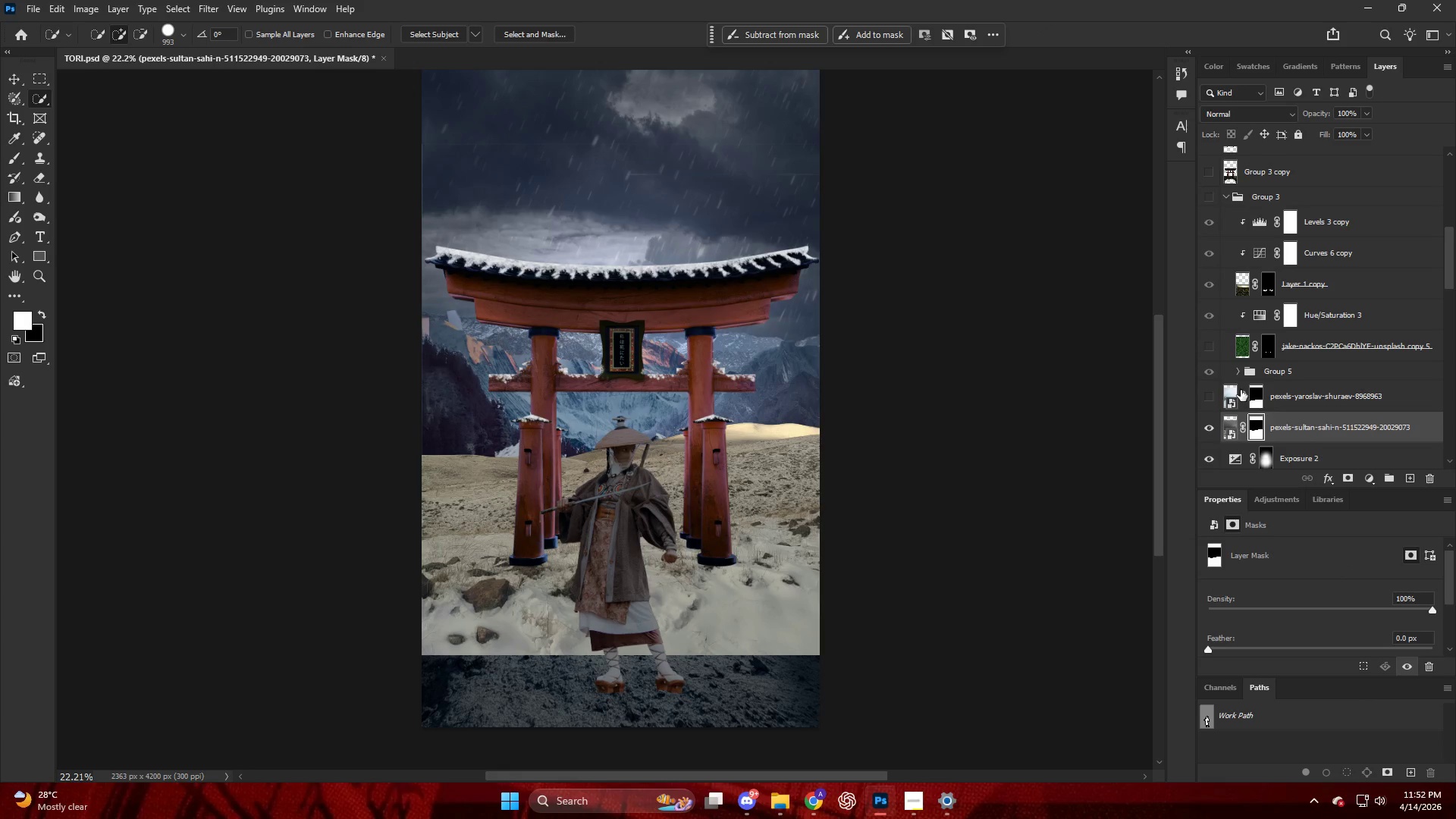 
left_click([1200, 396])
 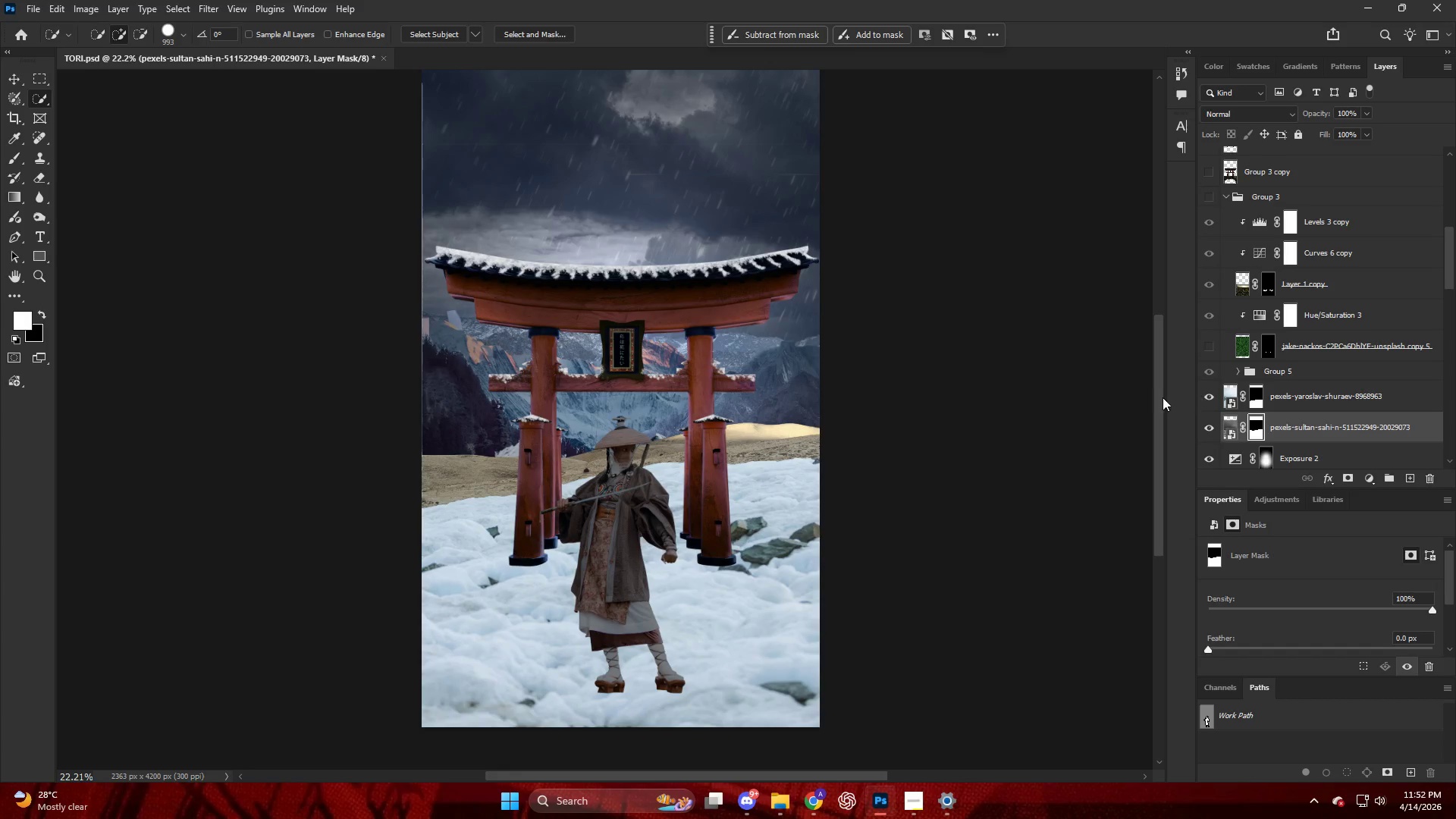 
key(Alt+AltLeft)
 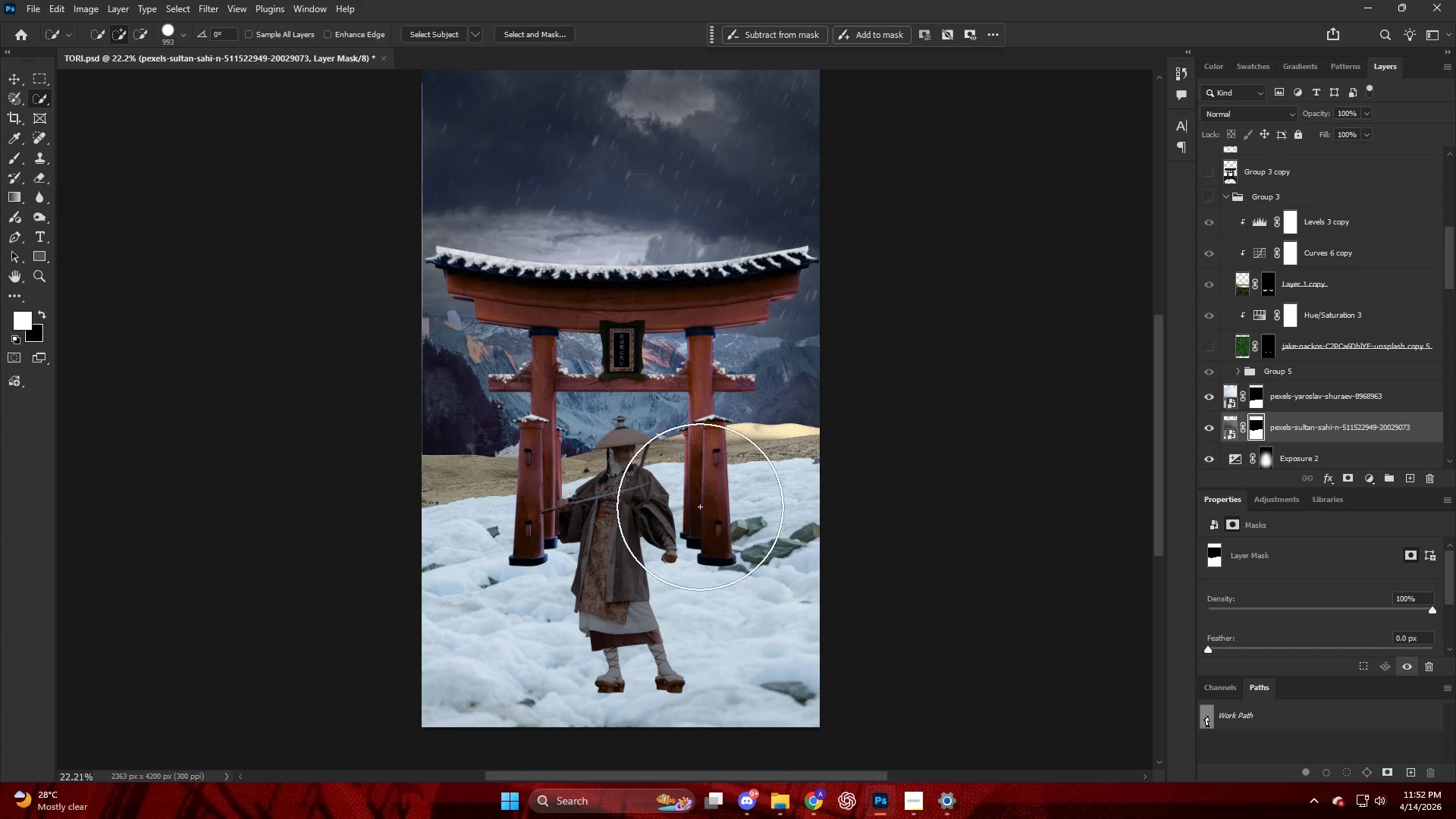 
key(V)
 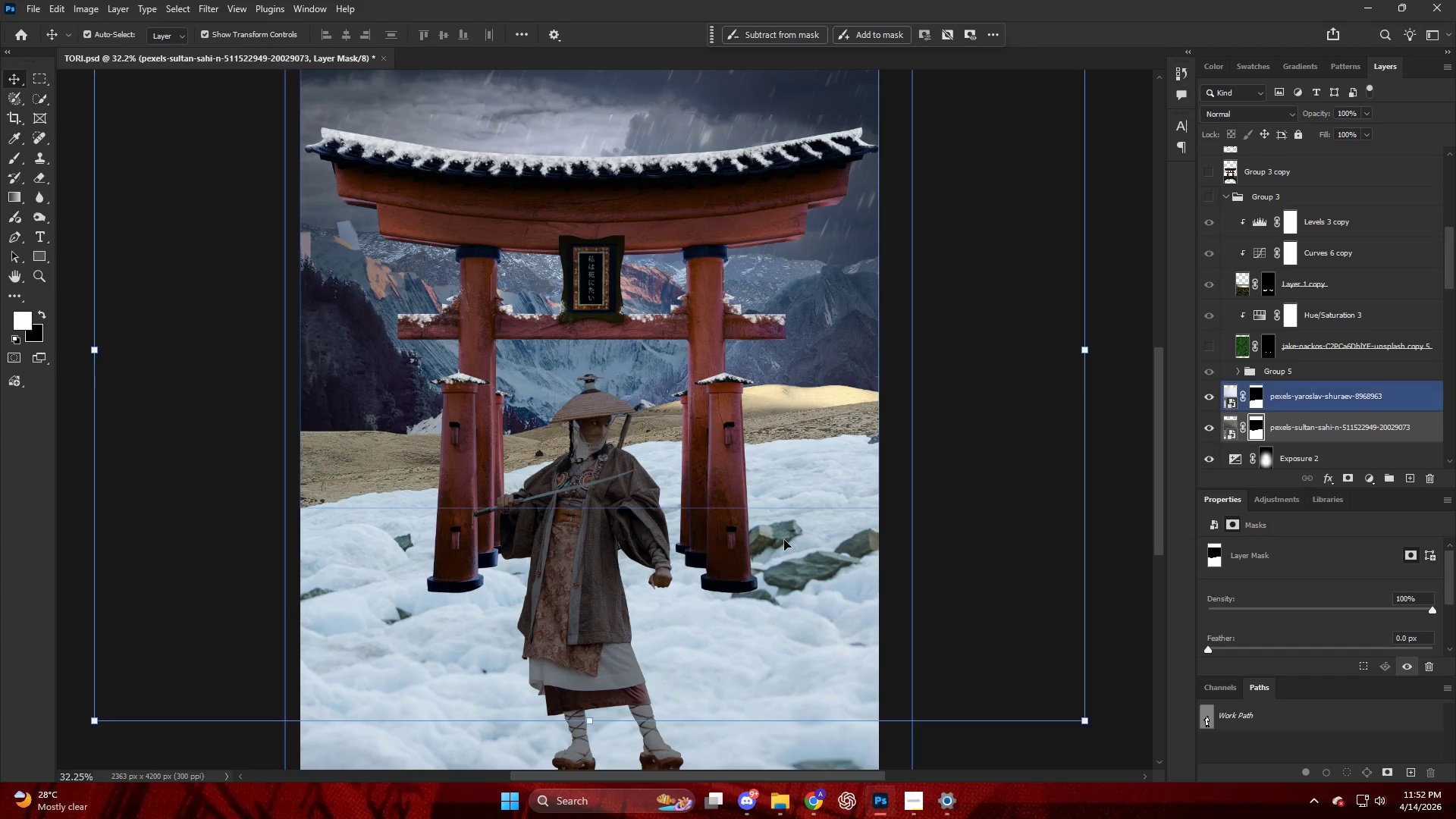 
scroll: coordinate [689, 508], scroll_direction: up, amount: 4.0
 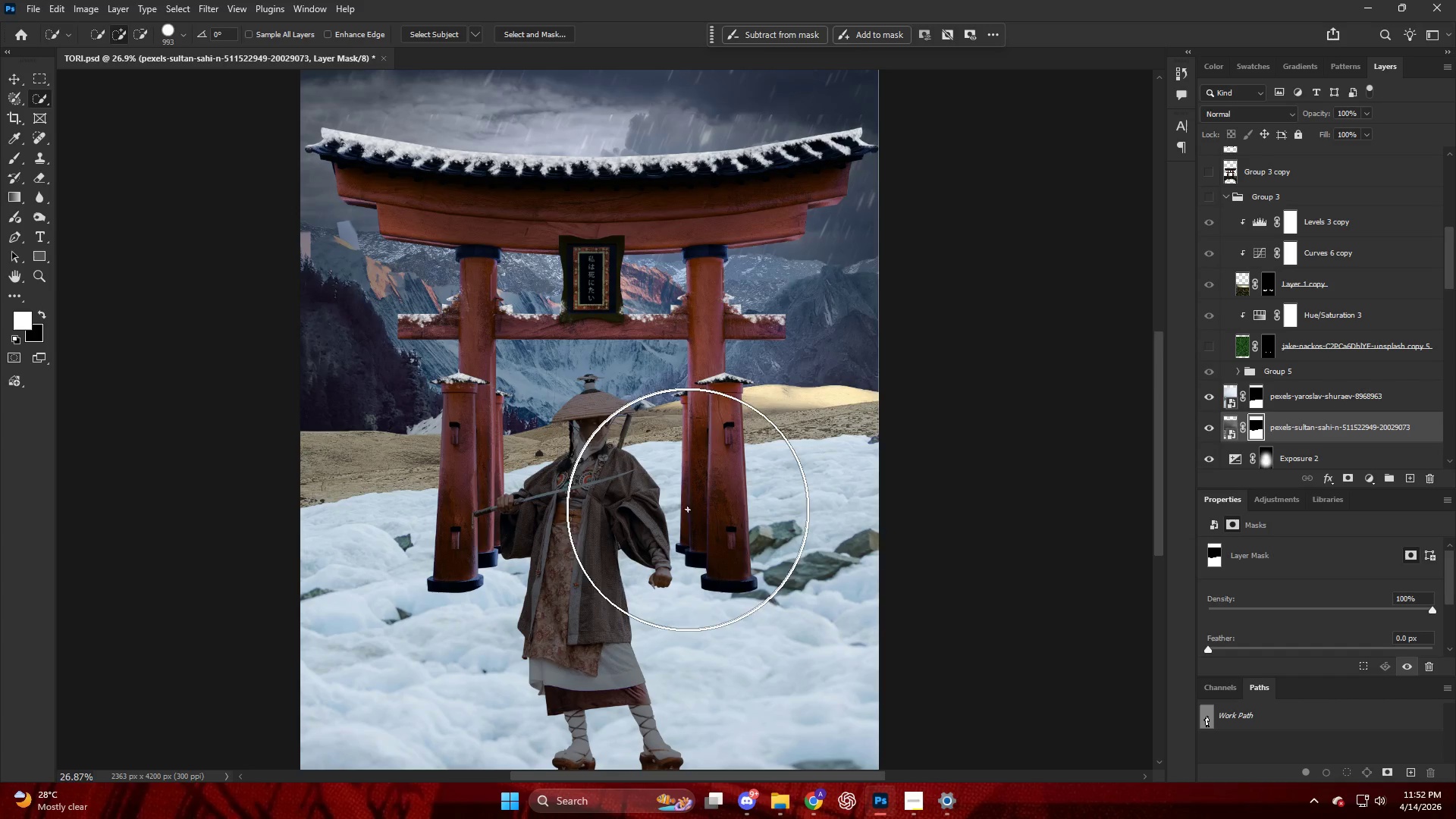 
left_click_drag(start_coordinate=[787, 541], to_coordinate=[785, 547])
 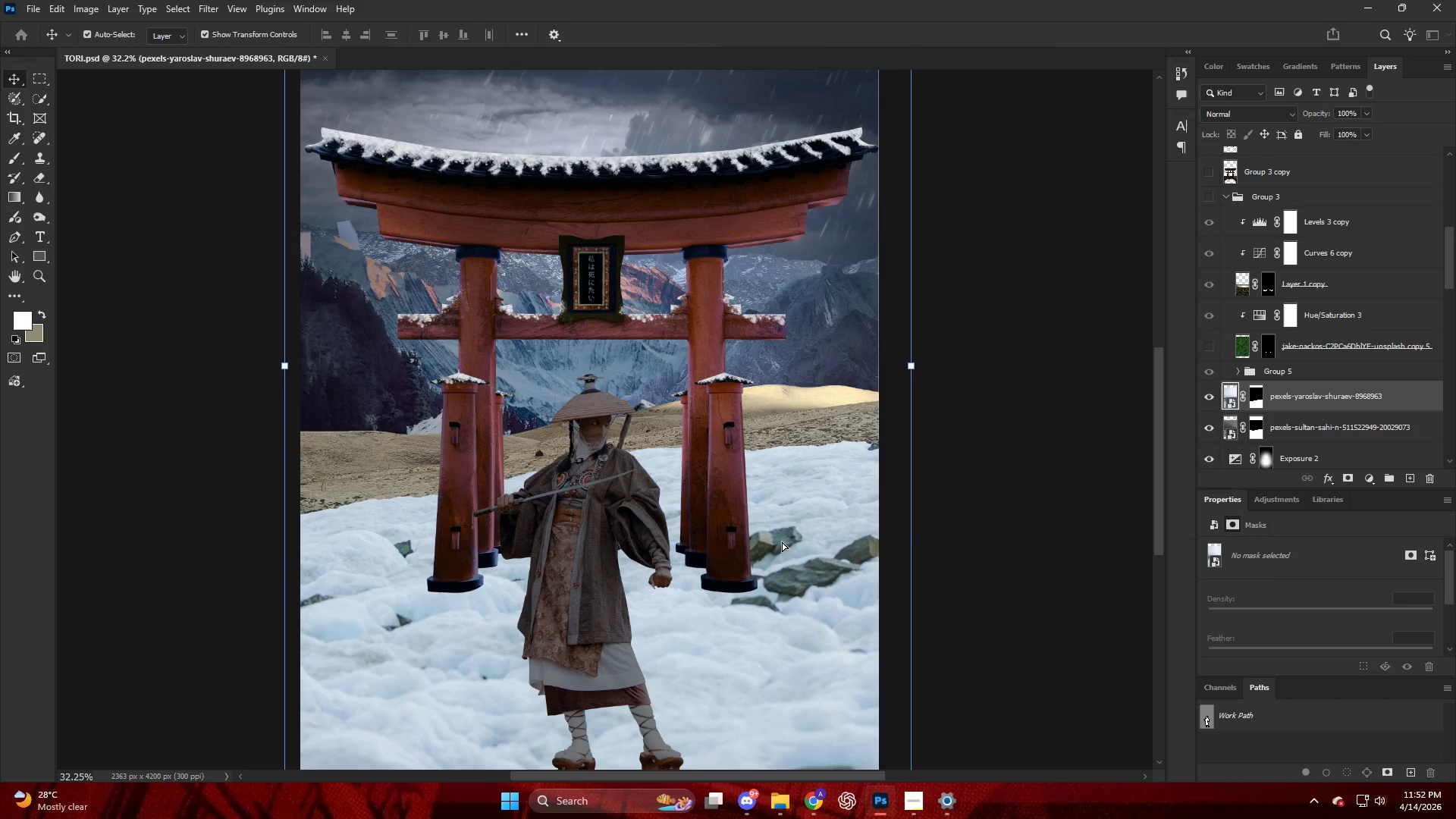 
key(Alt+AltLeft)
 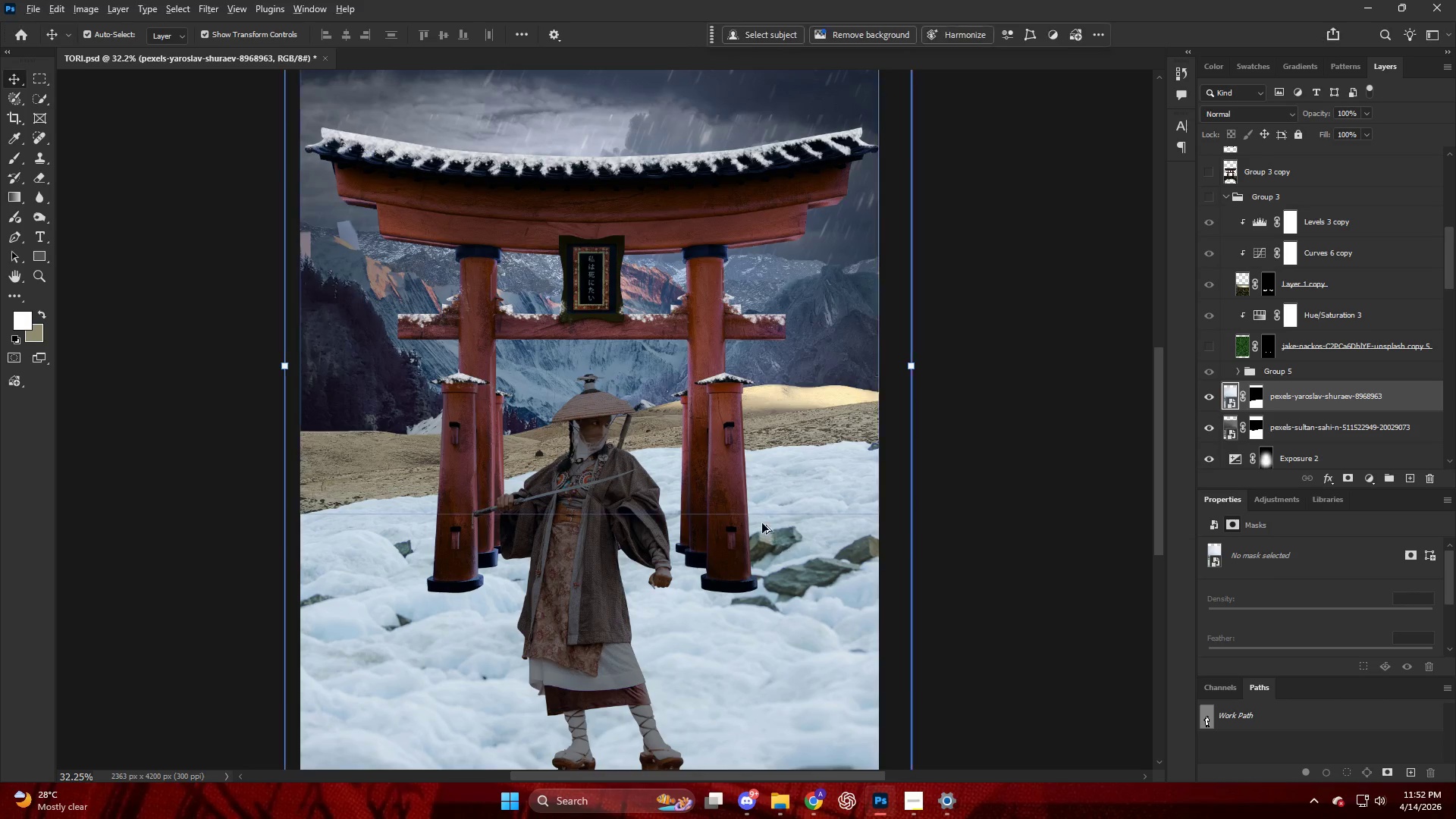 
scroll: coordinate [751, 516], scroll_direction: down, amount: 4.0
 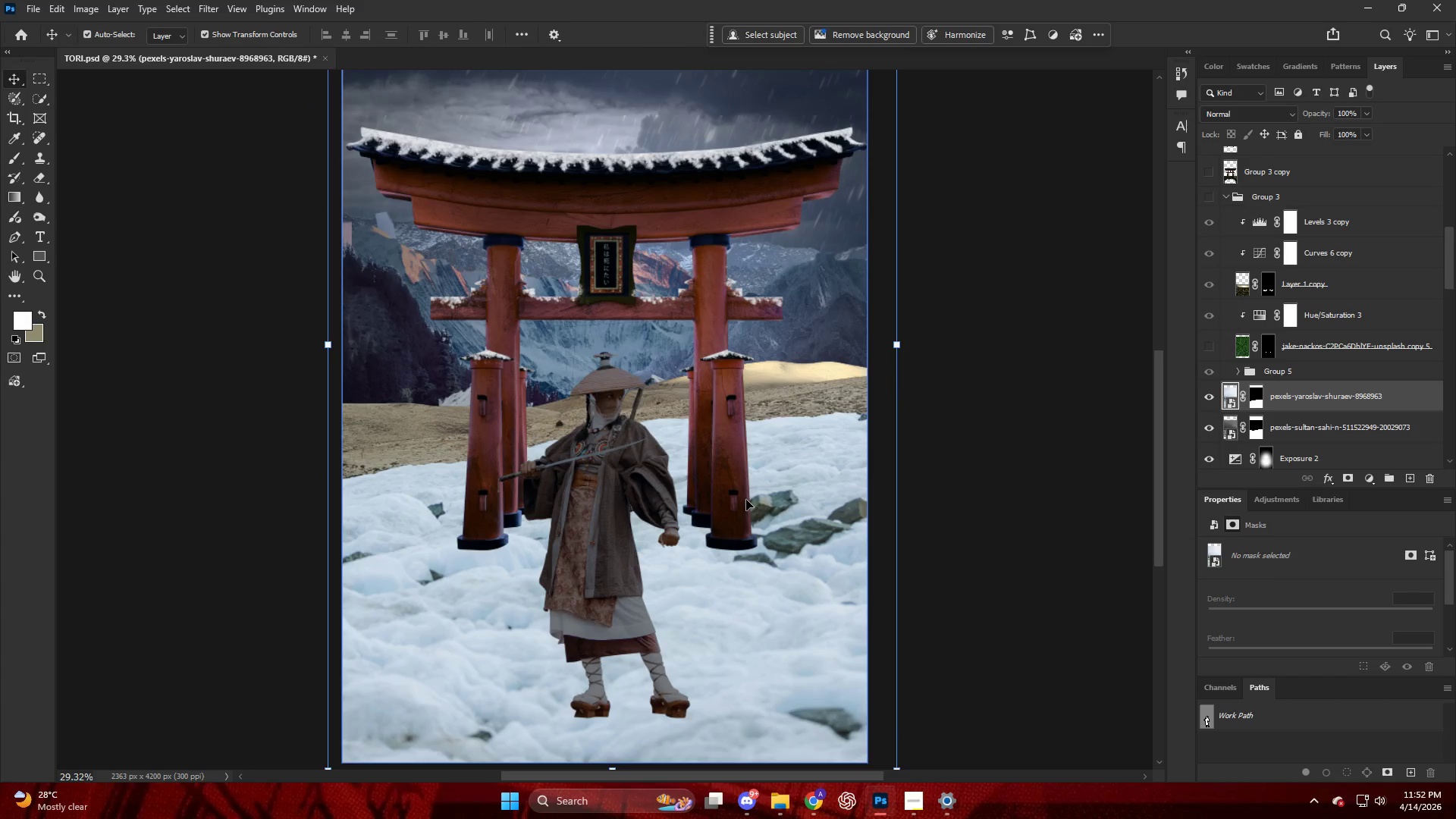 
scroll: coordinate [746, 500], scroll_direction: up, amount: 1.0
 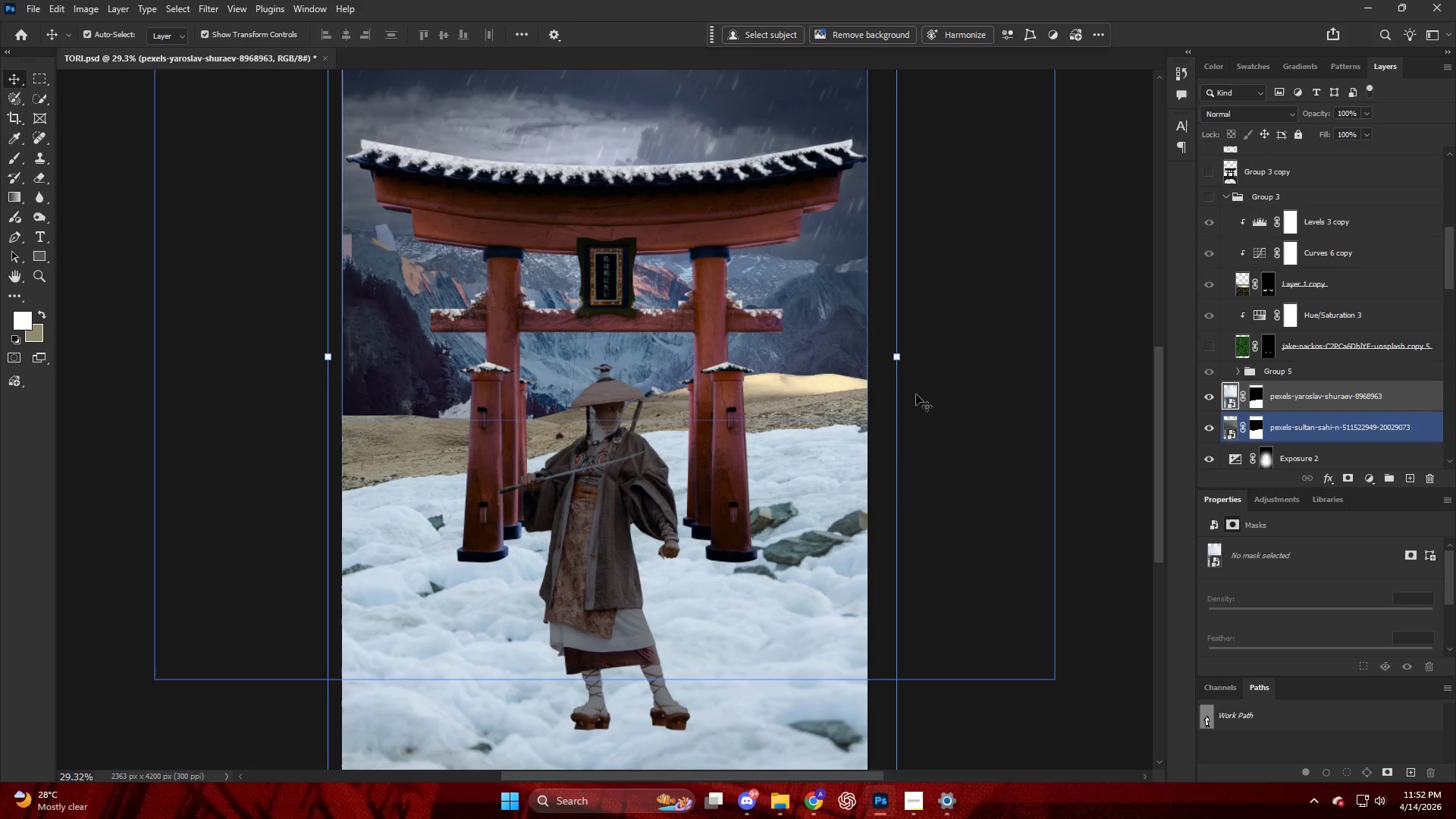 
hold_key(key=AltLeft, duration=1.27)
left_click_drag(start_coordinate=[902, 361], to_coordinate=[880, 362])
 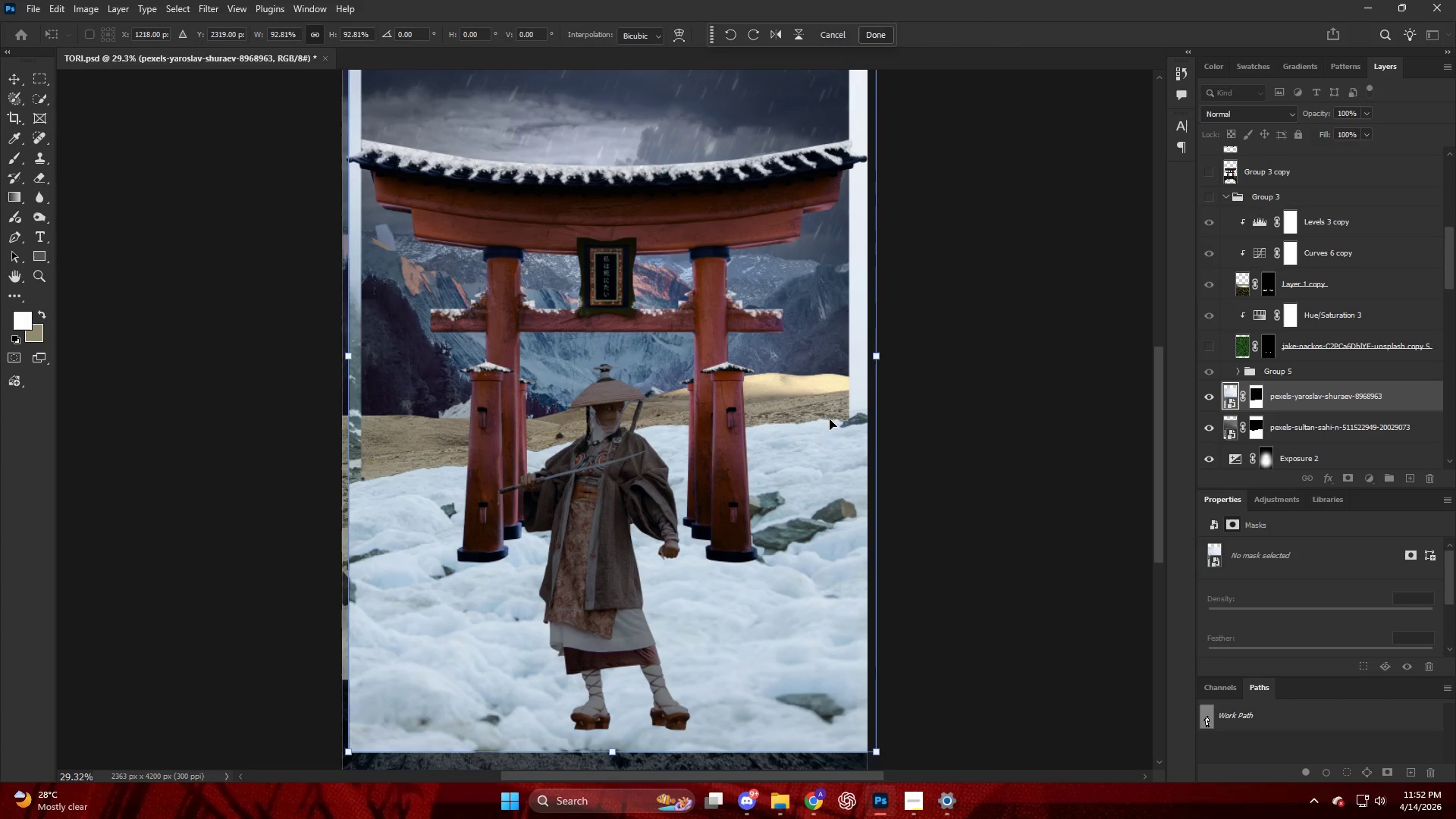 
left_click_drag(start_coordinate=[826, 445], to_coordinate=[821, 484])
 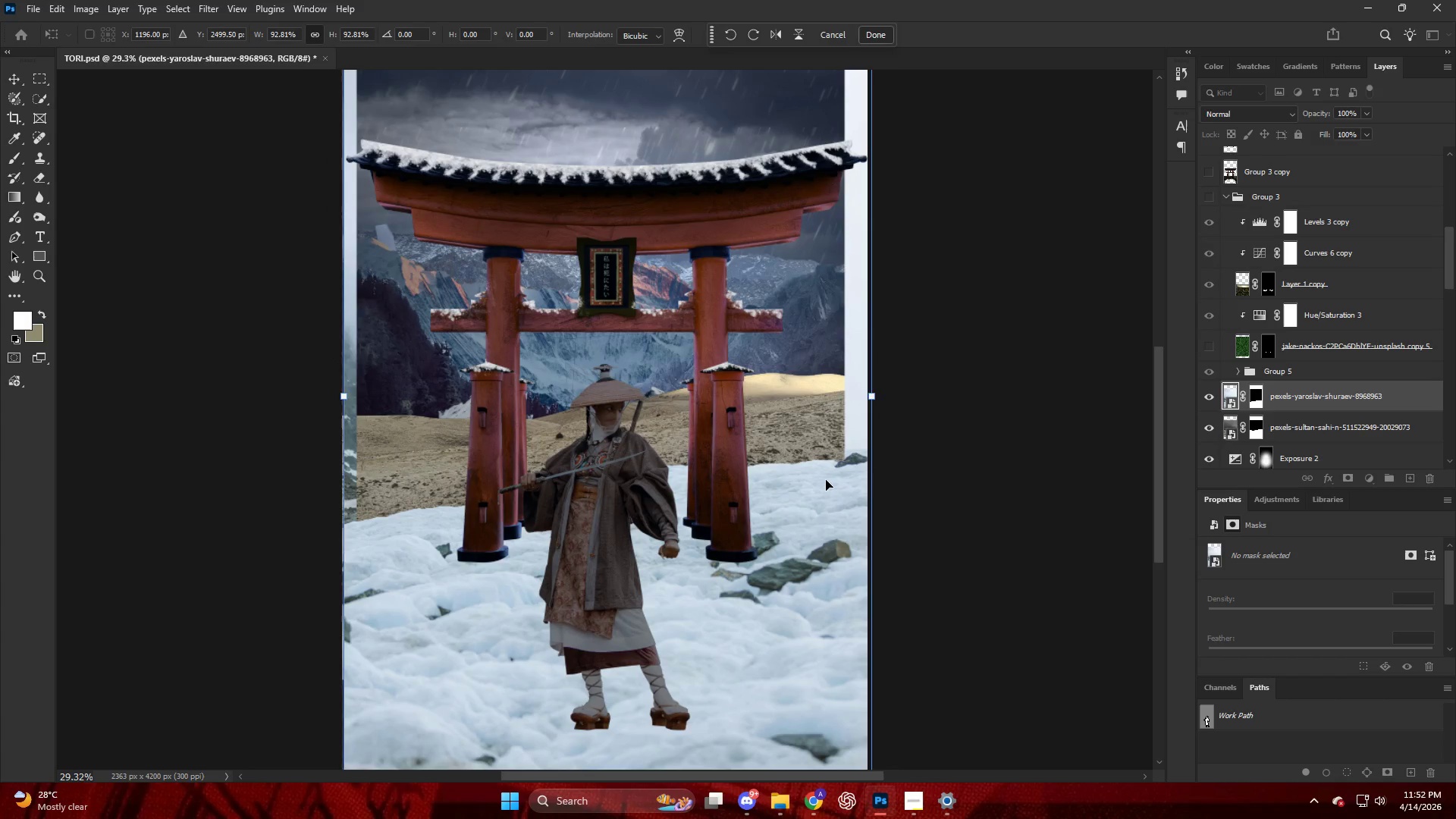 
key(NumpadEnter)
 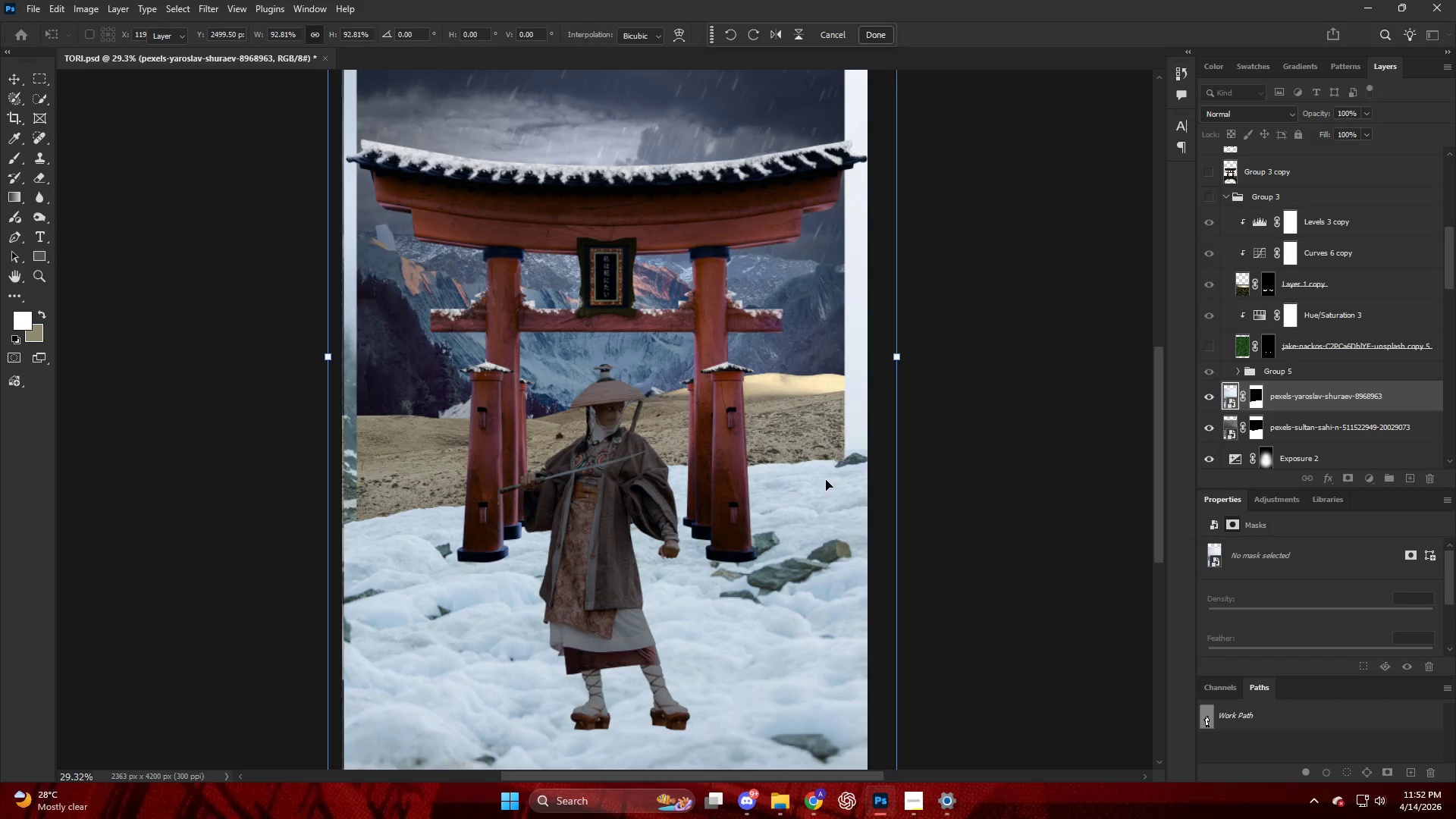 
key(Alt+AltLeft)
 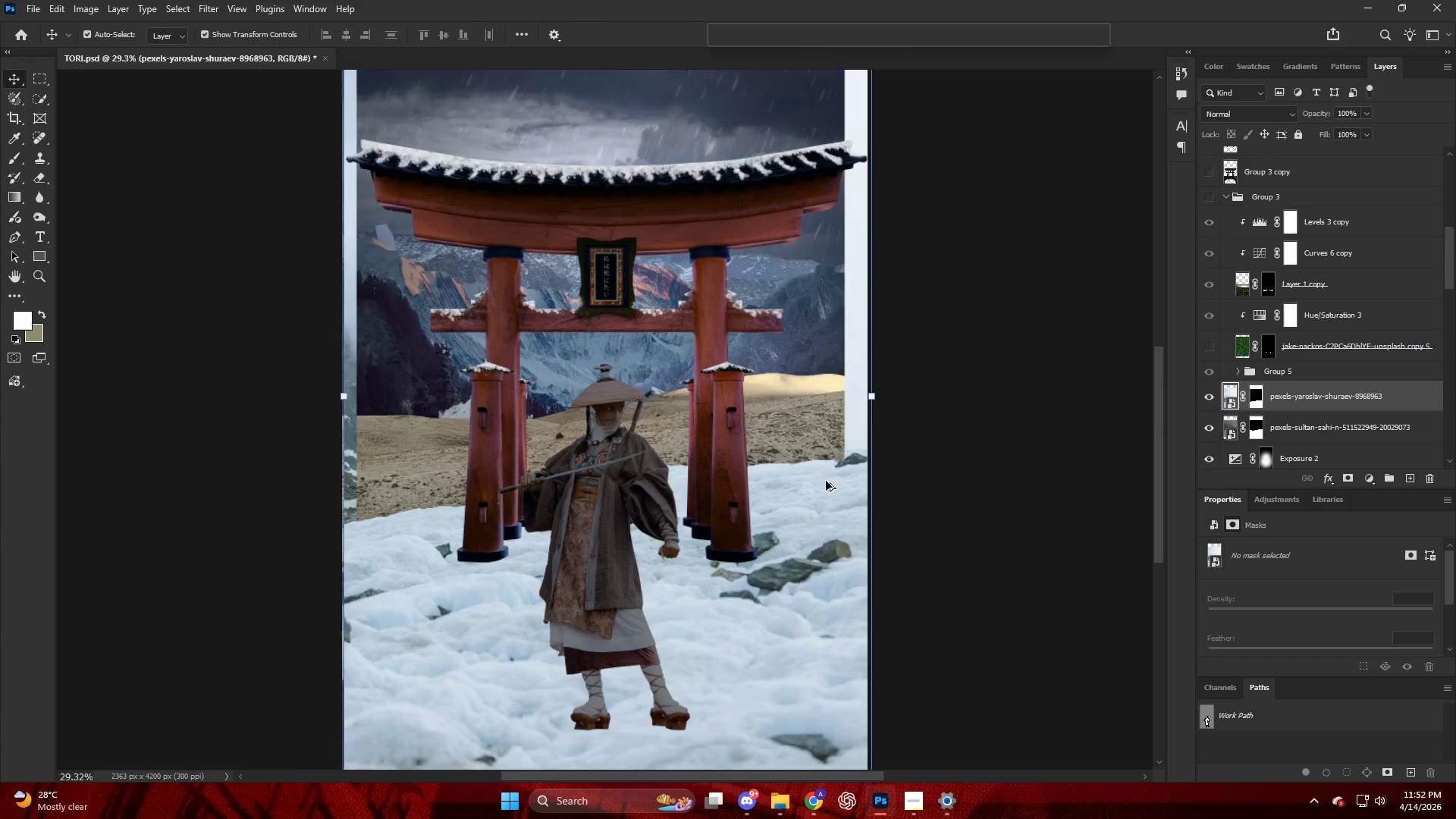 
key(E)
 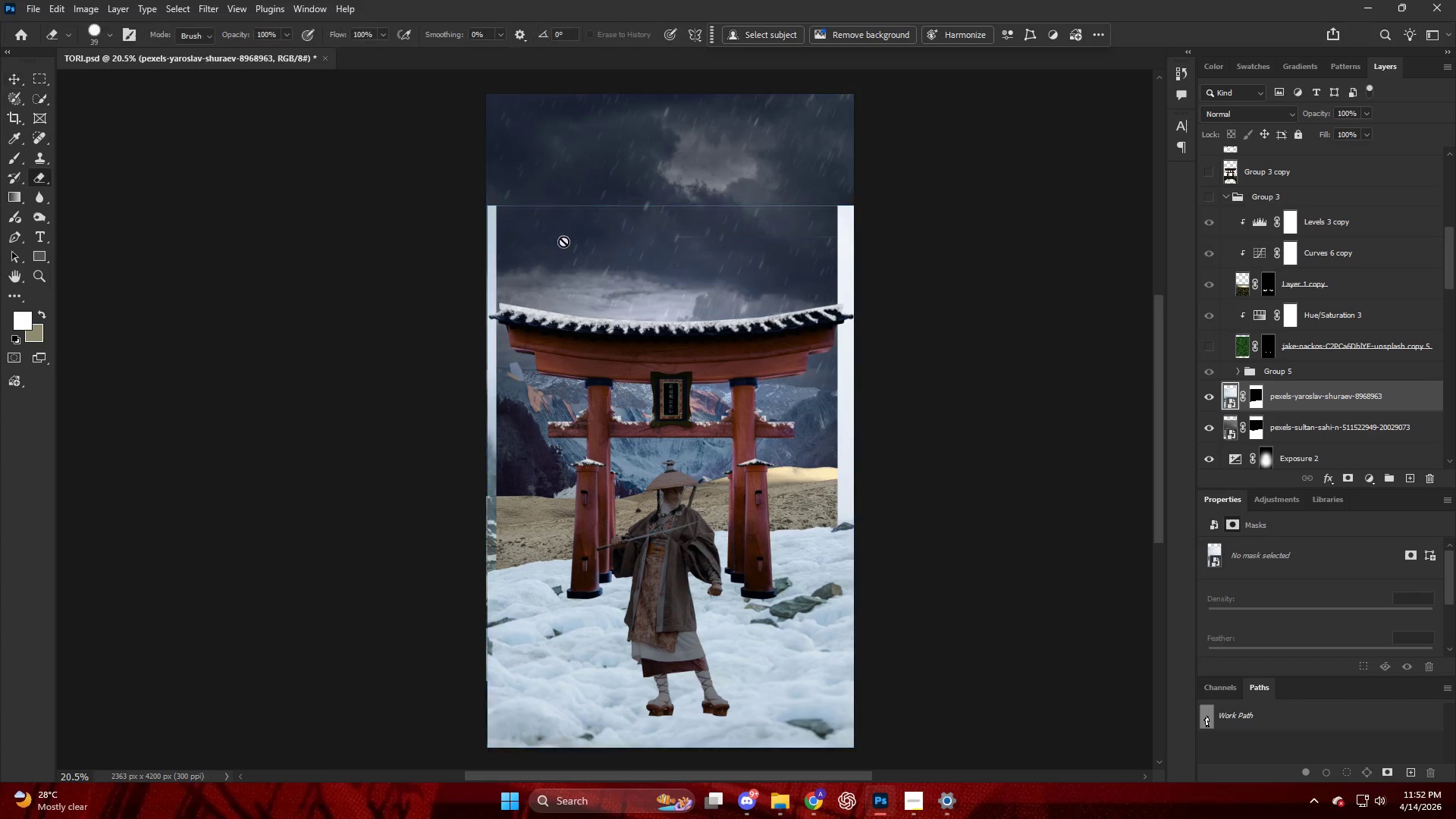 
key(Alt+AltLeft)
 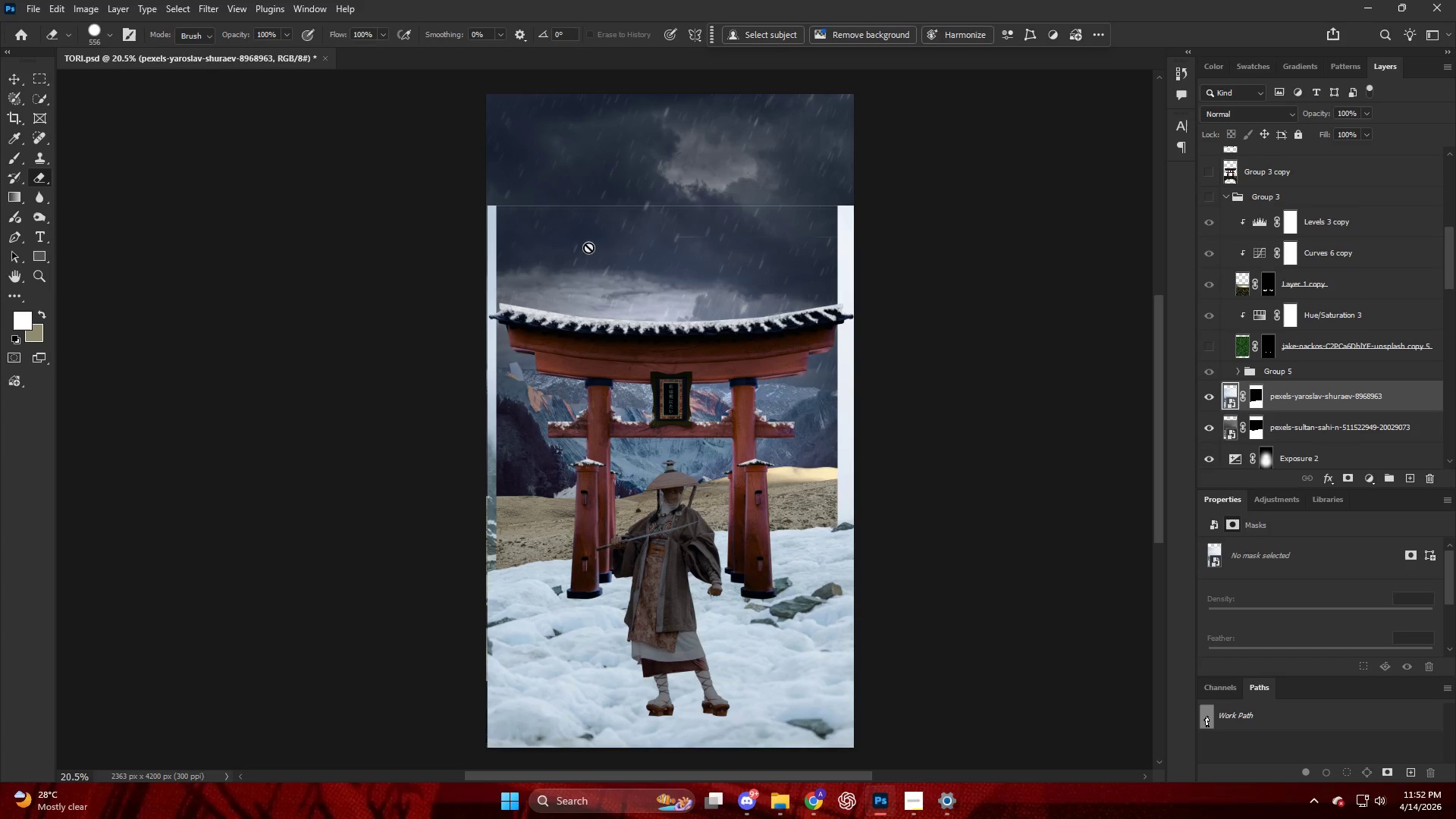 
scroll: coordinate [777, 388], scroll_direction: up, amount: 1.0
 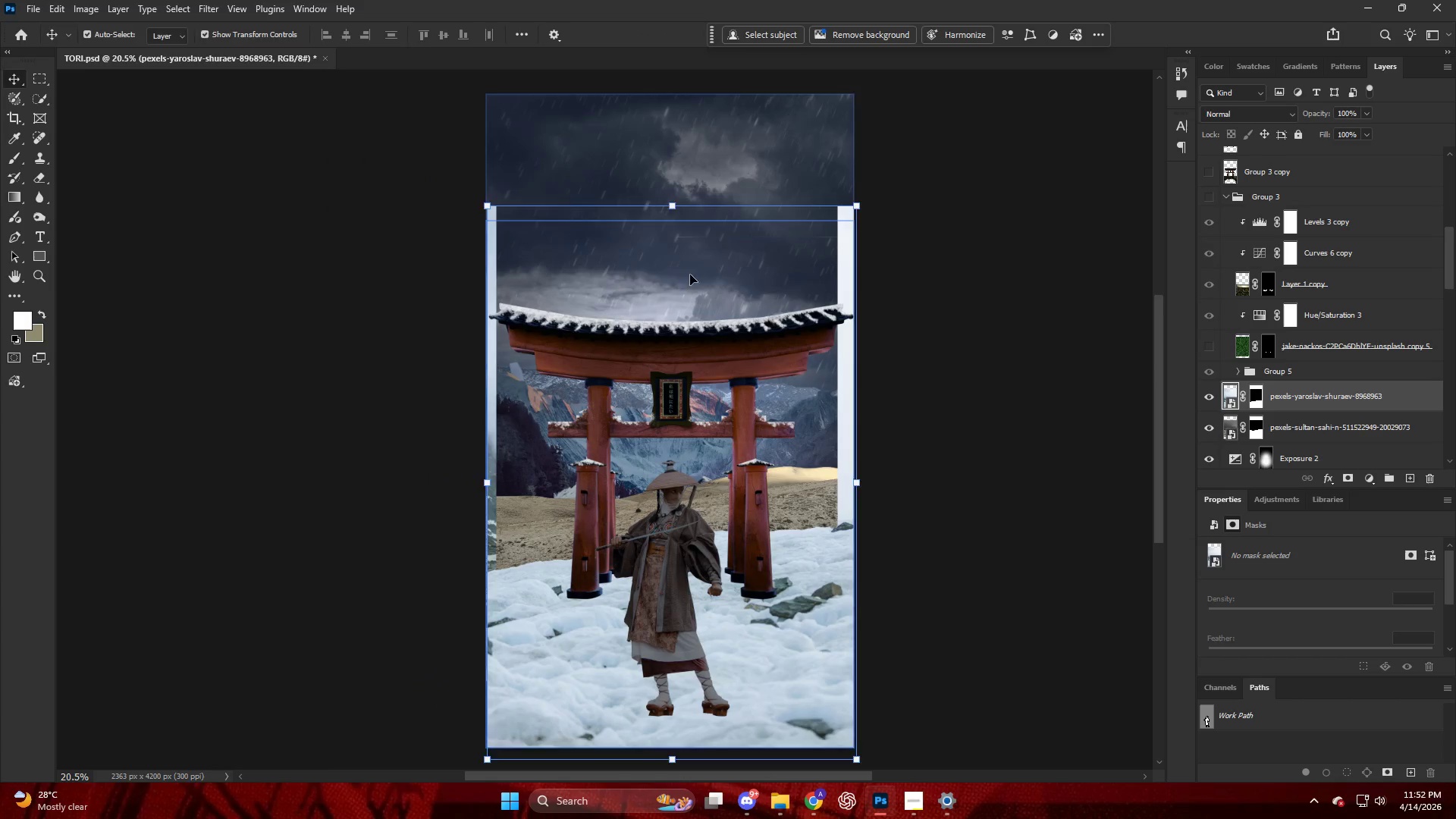 
key(CapsLock)
 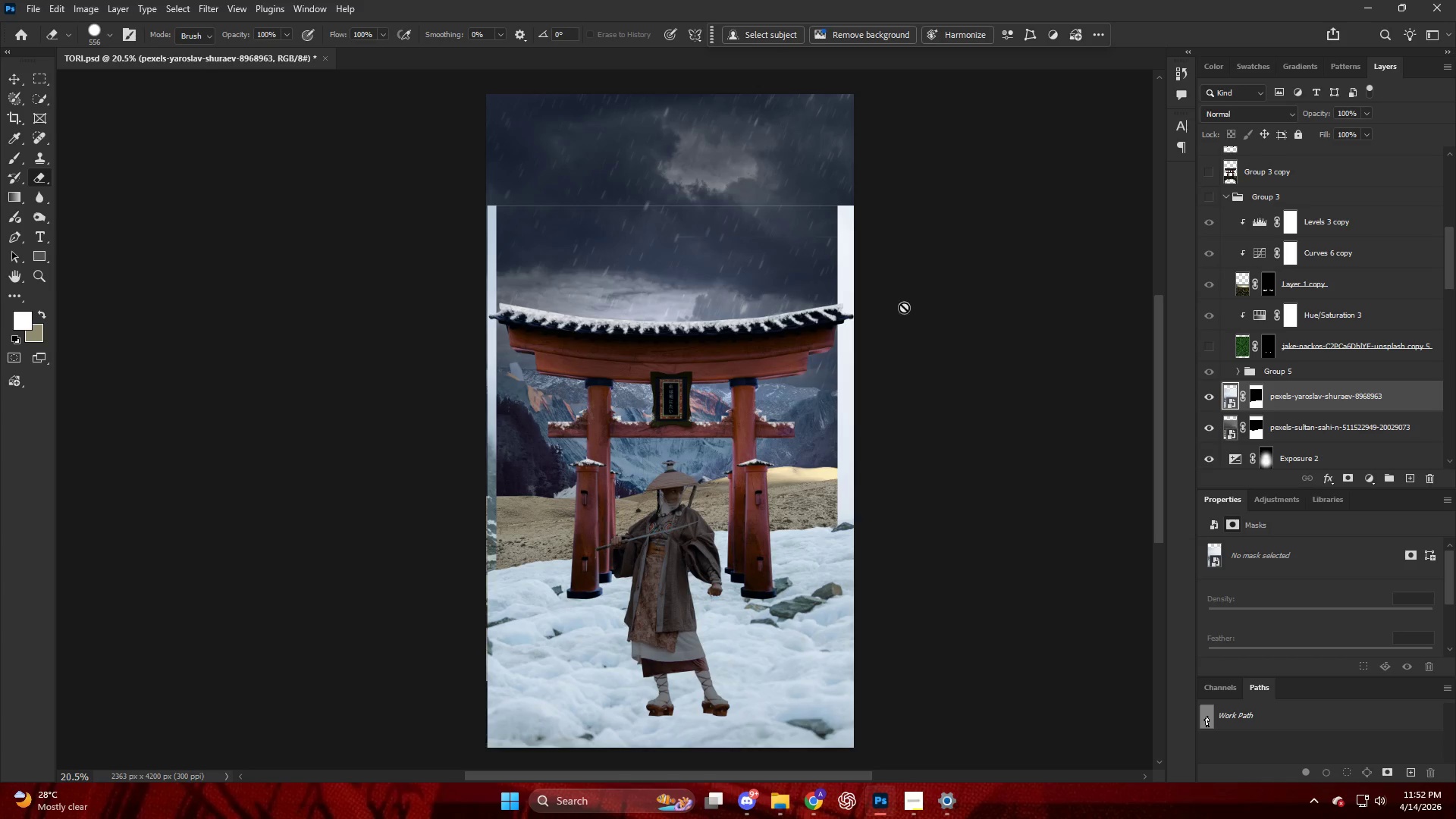 
key(CapsLock)
 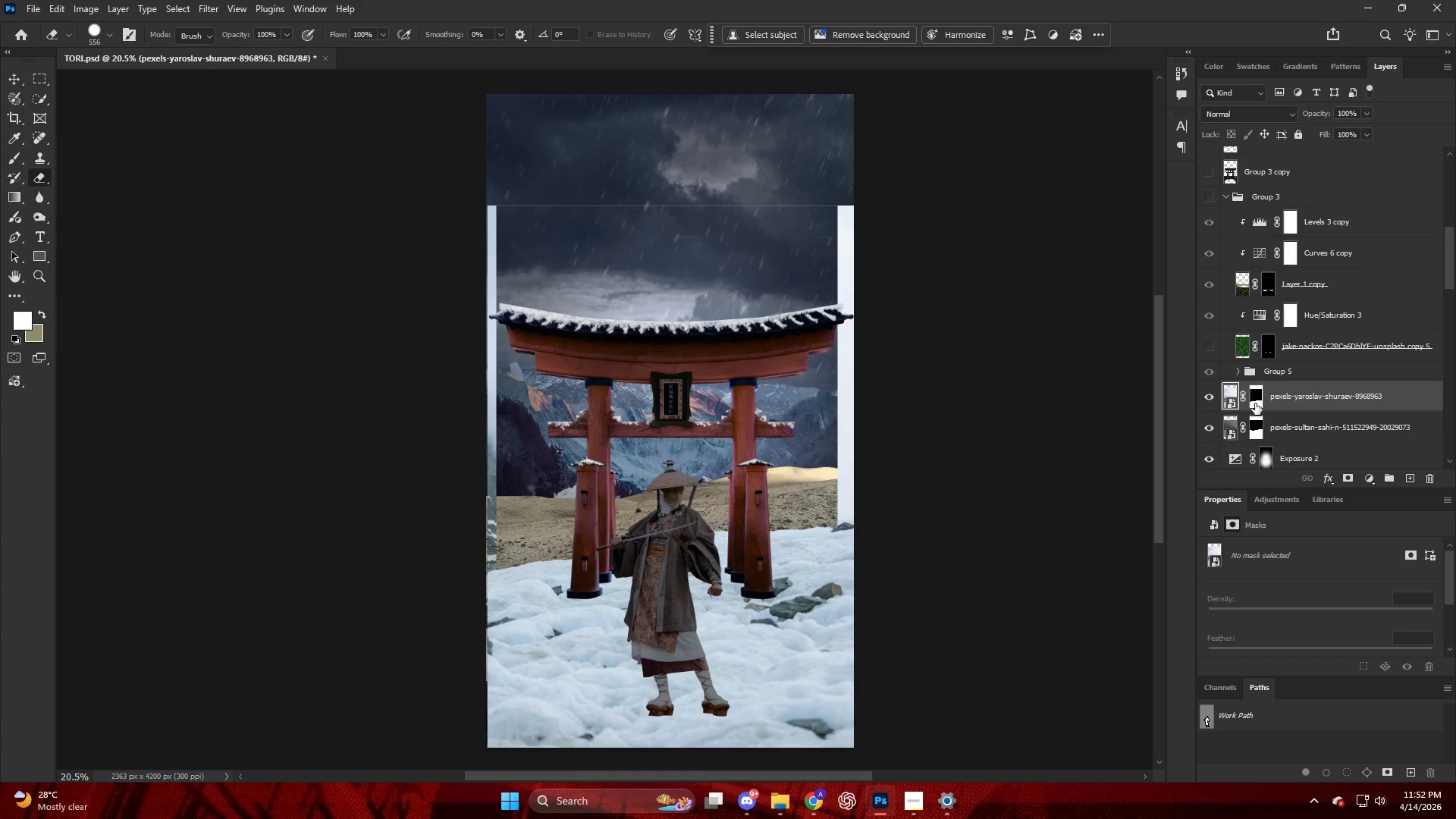 
left_click([1255, 397])
 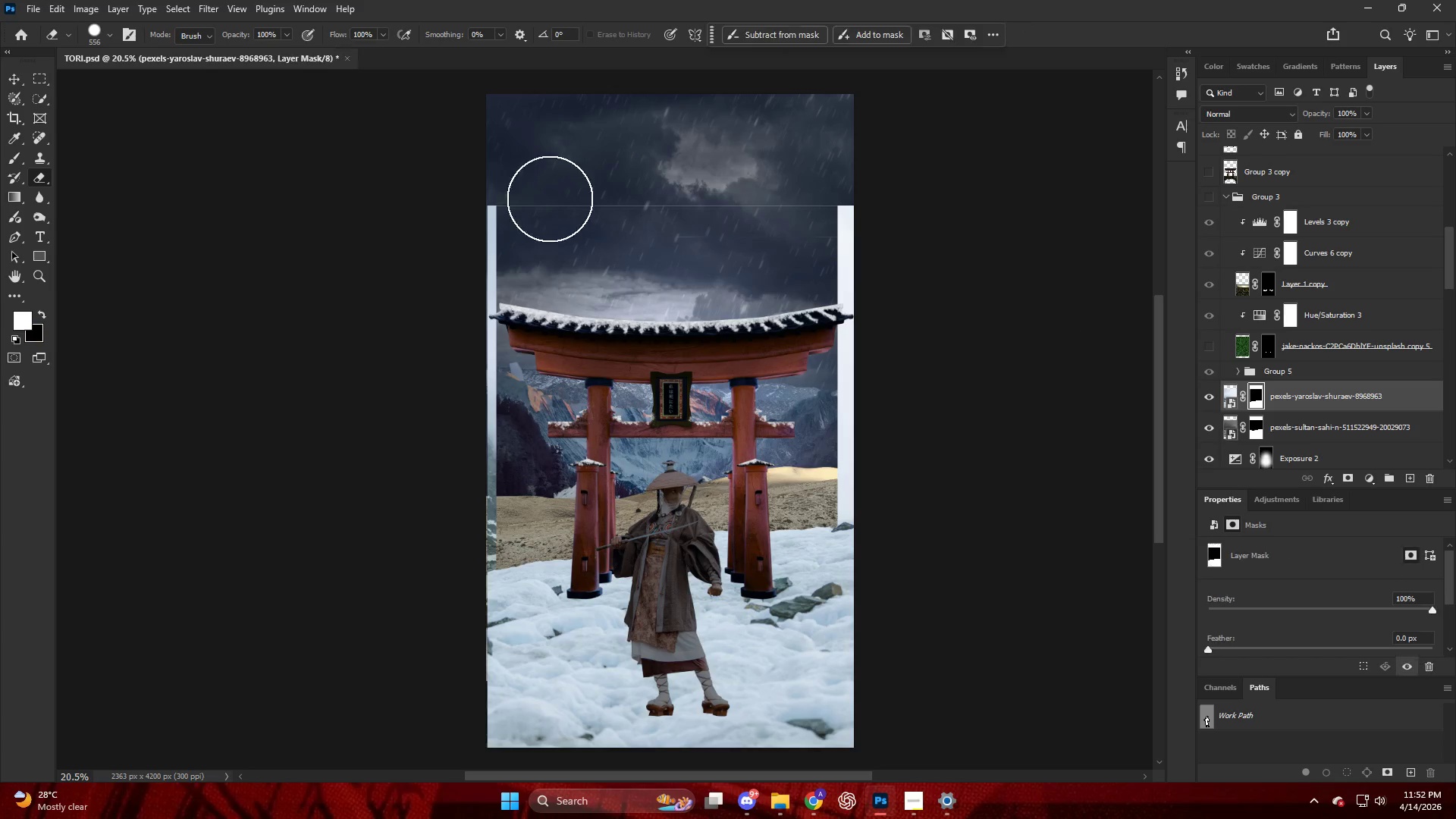 
key(E)
 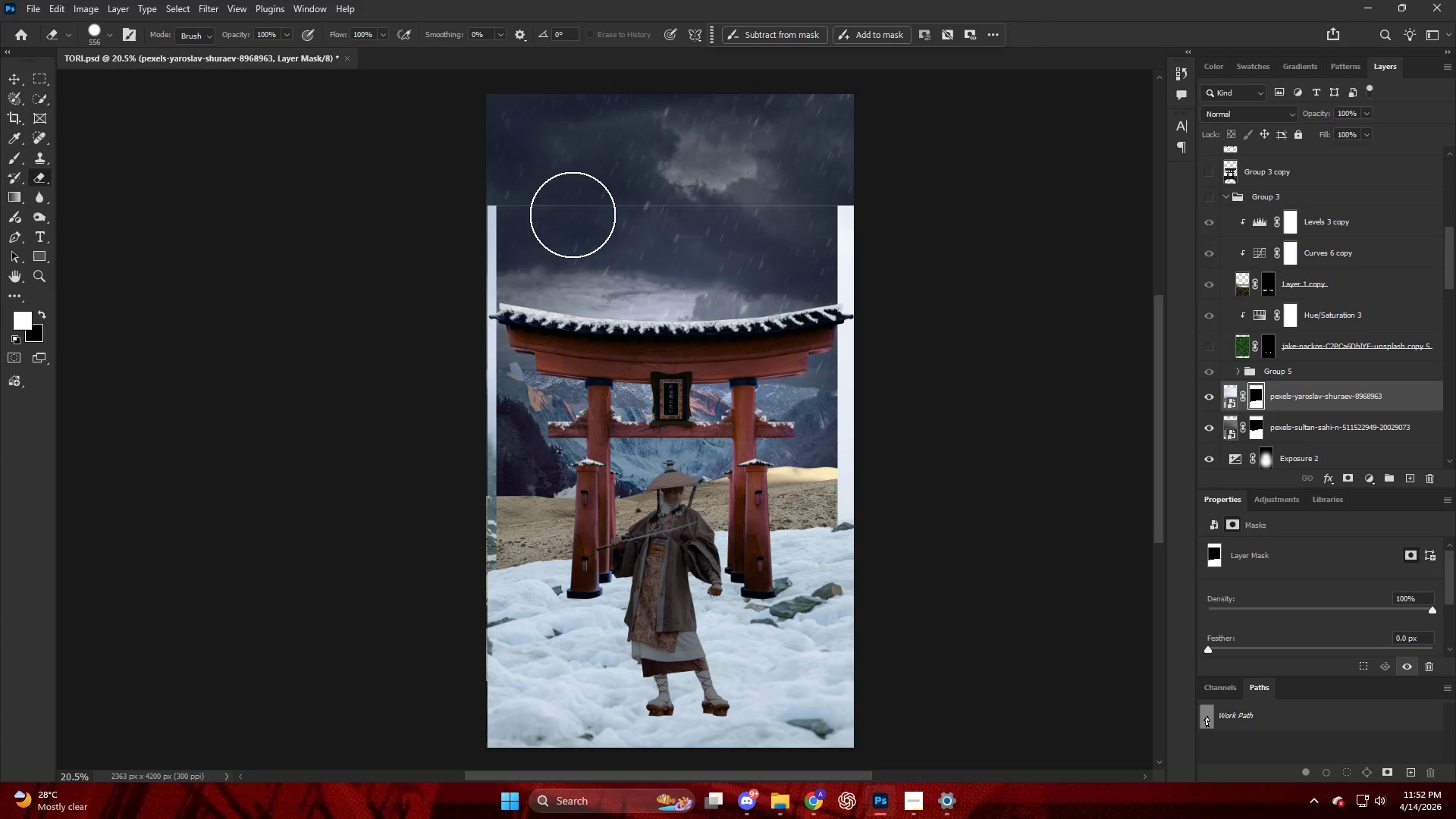 
left_click_drag(start_coordinate=[583, 216], to_coordinate=[450, 522])
 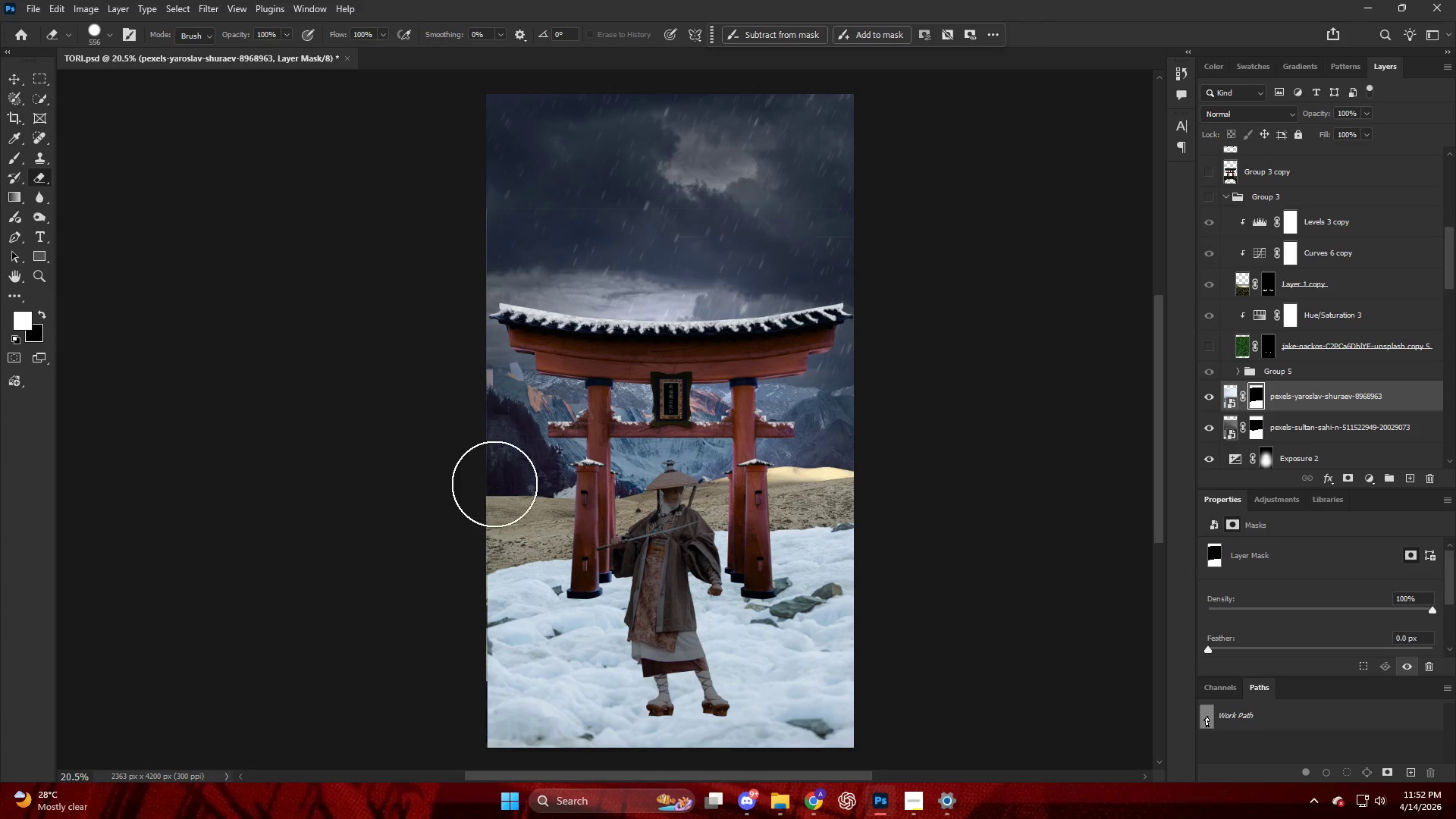 
hold_key(key=AltLeft, duration=0.52)
 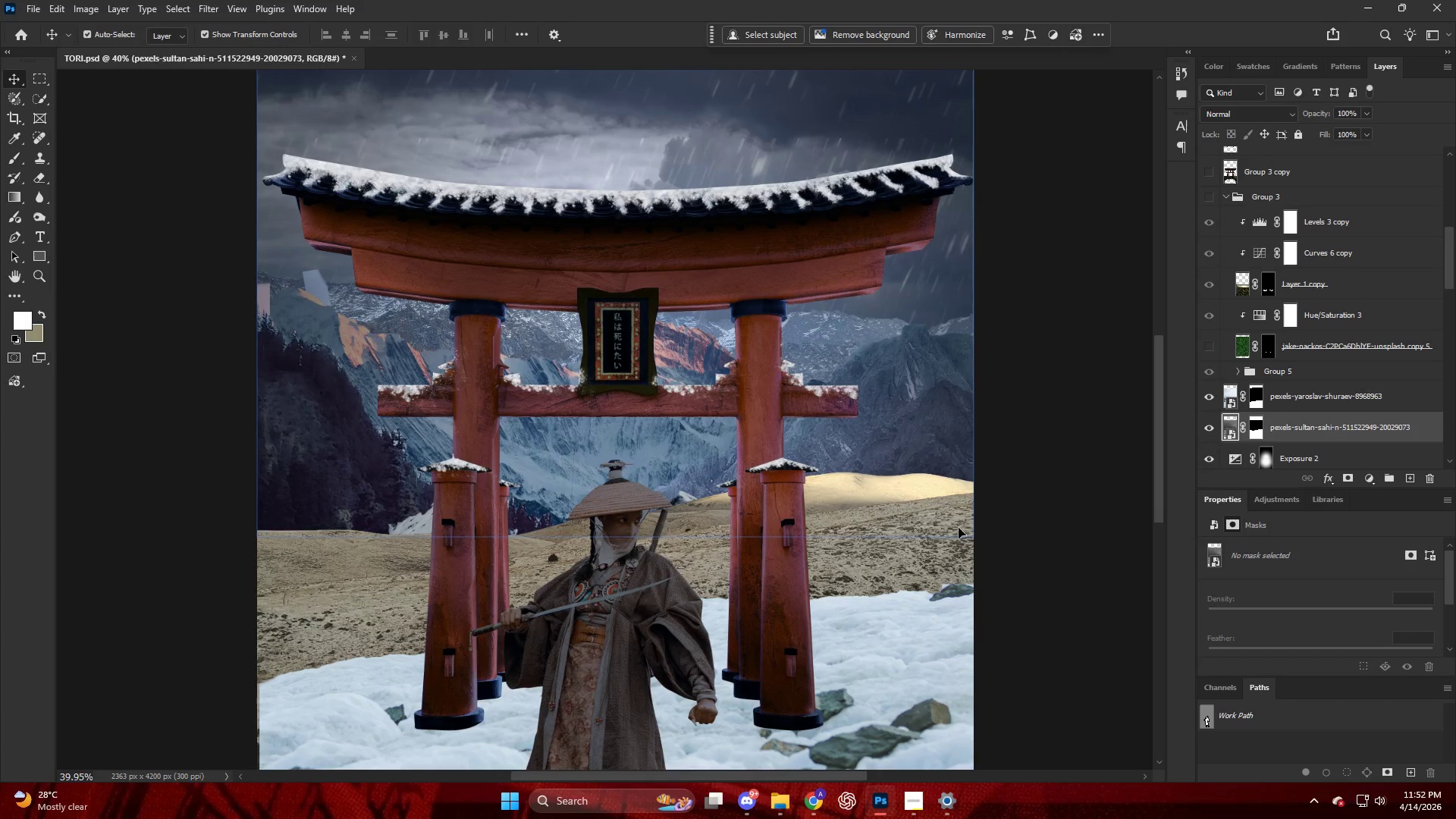 
key(V)
 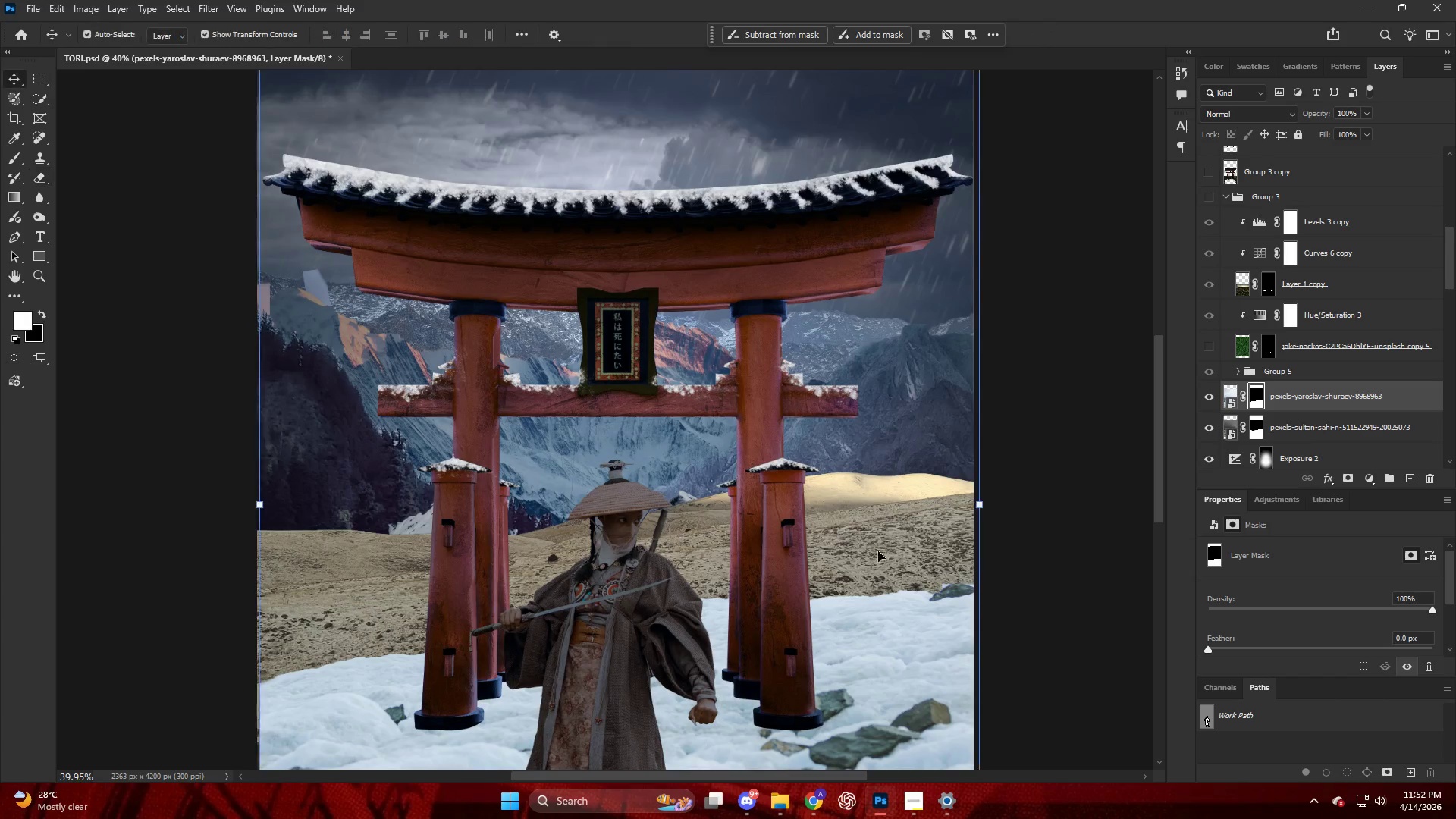 
left_click([878, 551])
 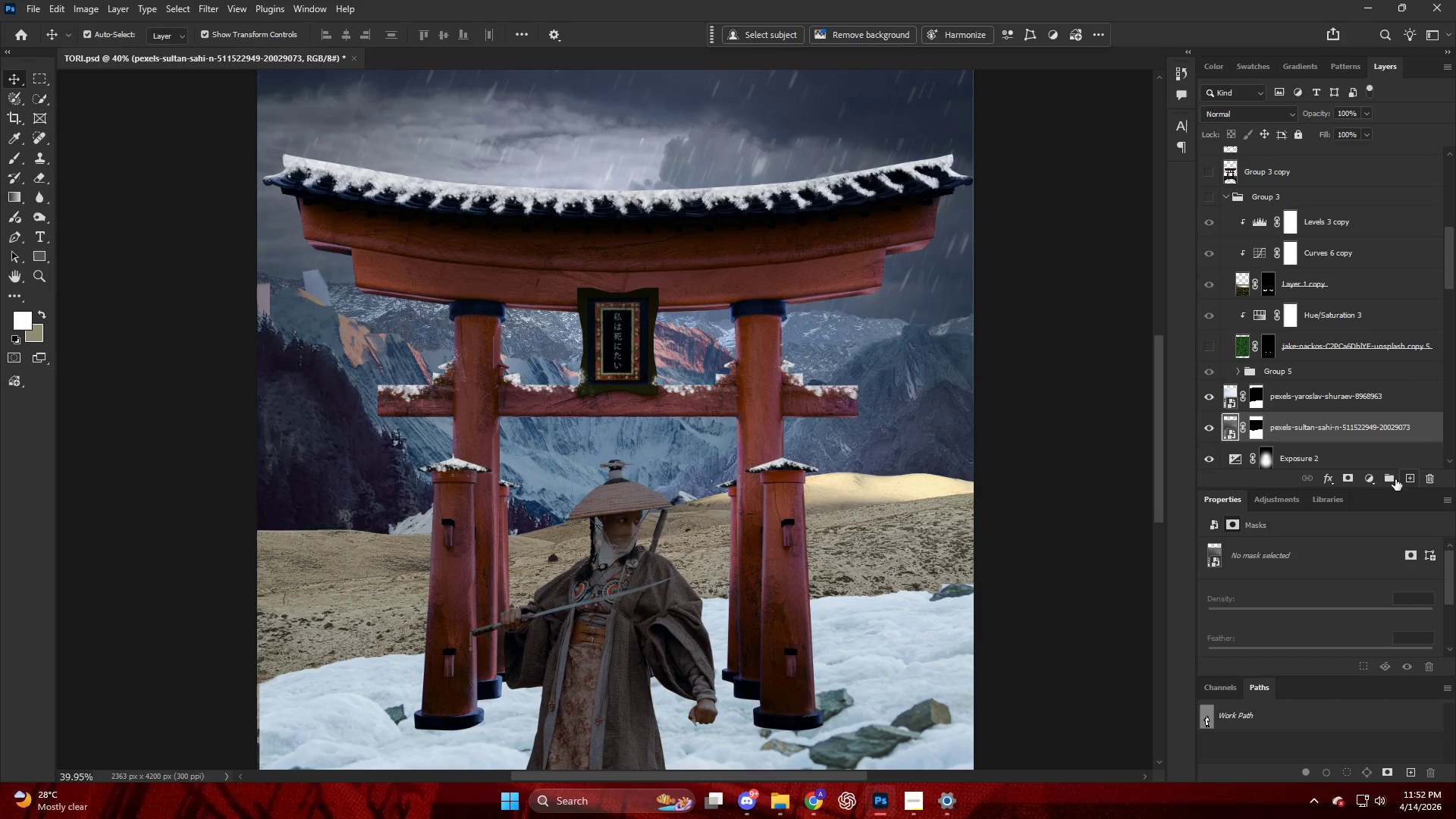 
scroll: coordinate [773, 453], scroll_direction: up, amount: 7.0
 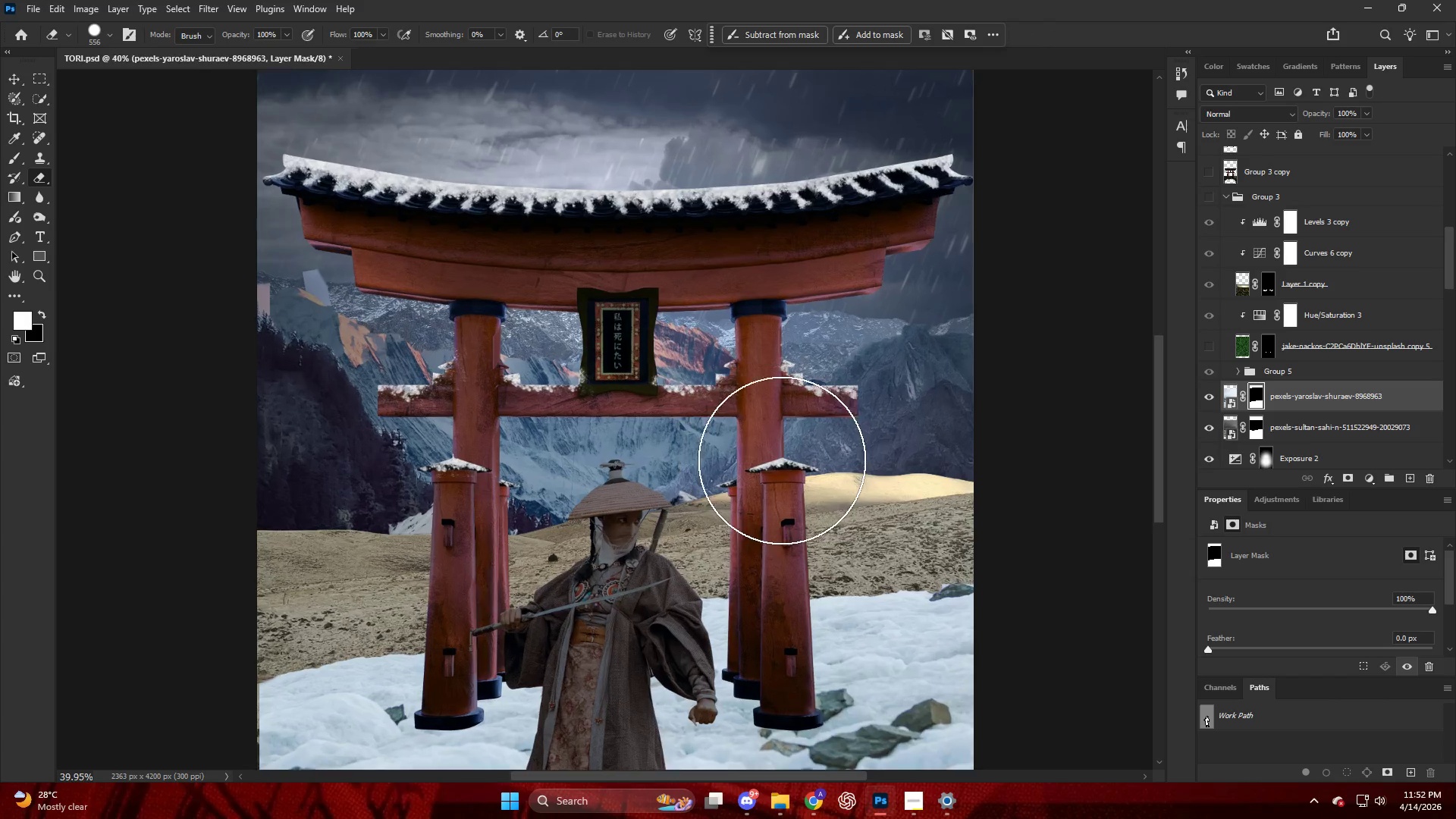 
left_click([1370, 480])
 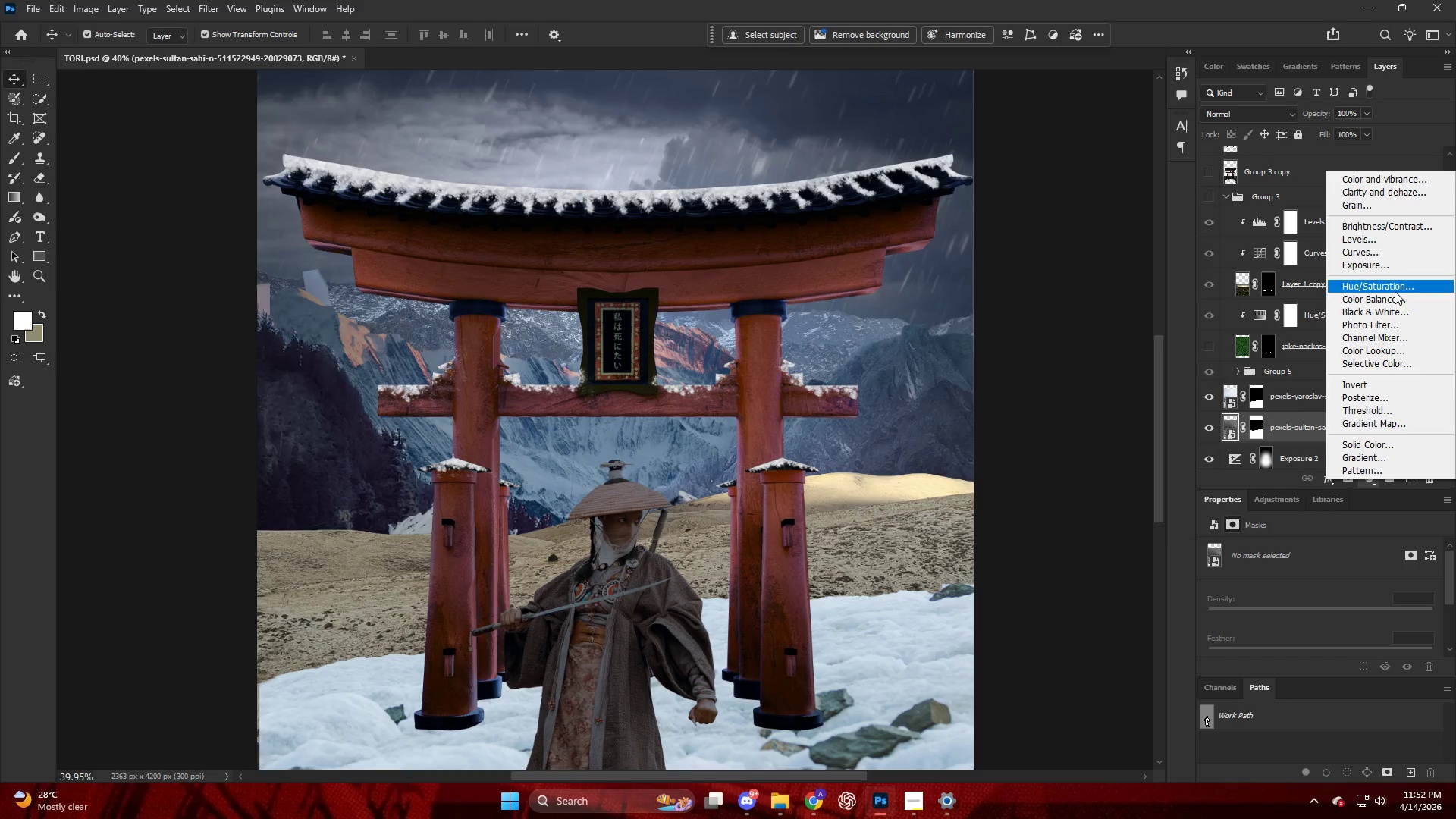 
left_click([1396, 300])
 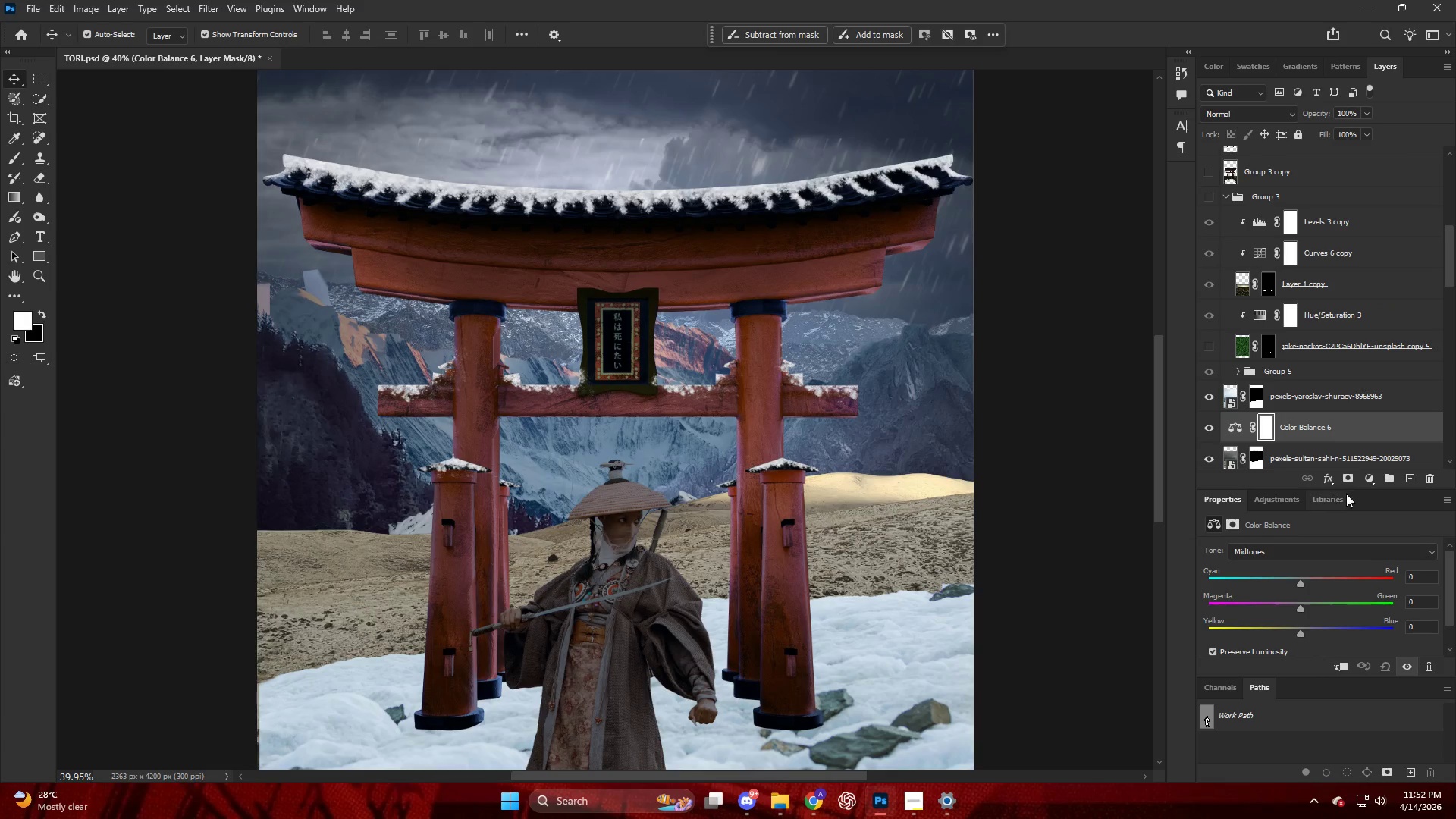 
hold_key(key=AltLeft, duration=1.06)
left_click([1332, 441])
 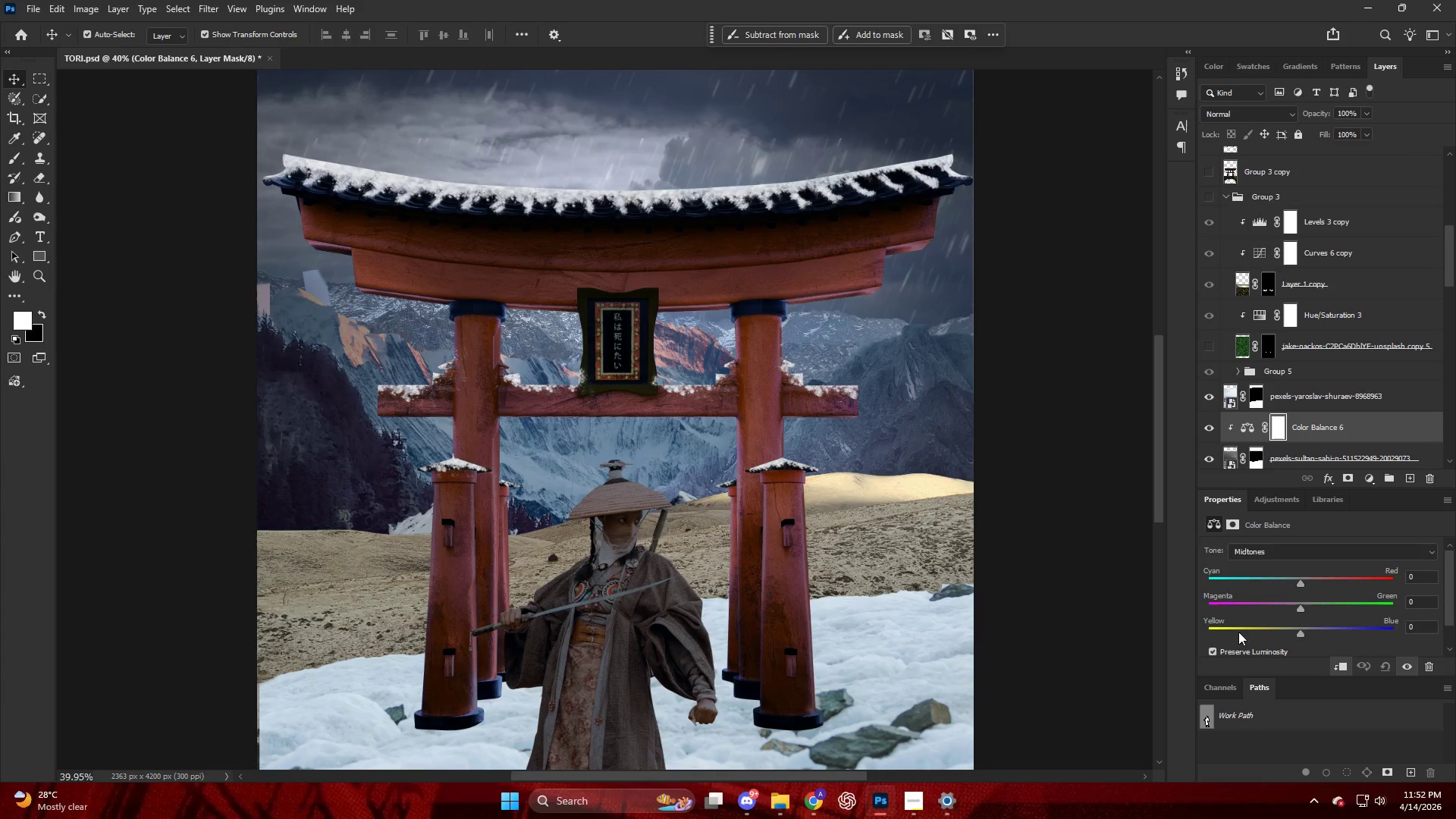 
scroll: coordinate [1250, 639], scroll_direction: down, amount: 2.0
 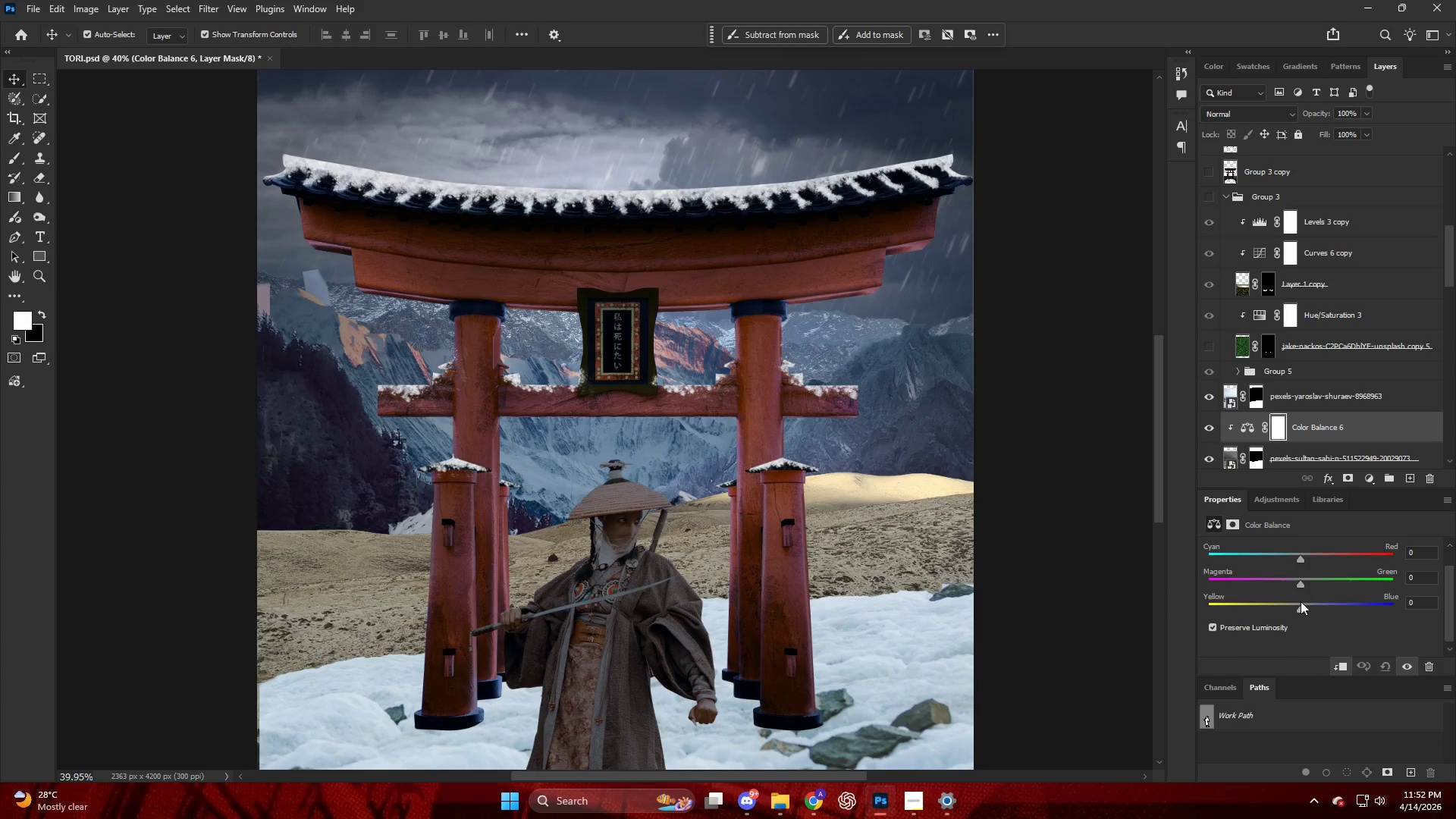 
left_click_drag(start_coordinate=[1304, 604], to_coordinate=[1332, 614])
 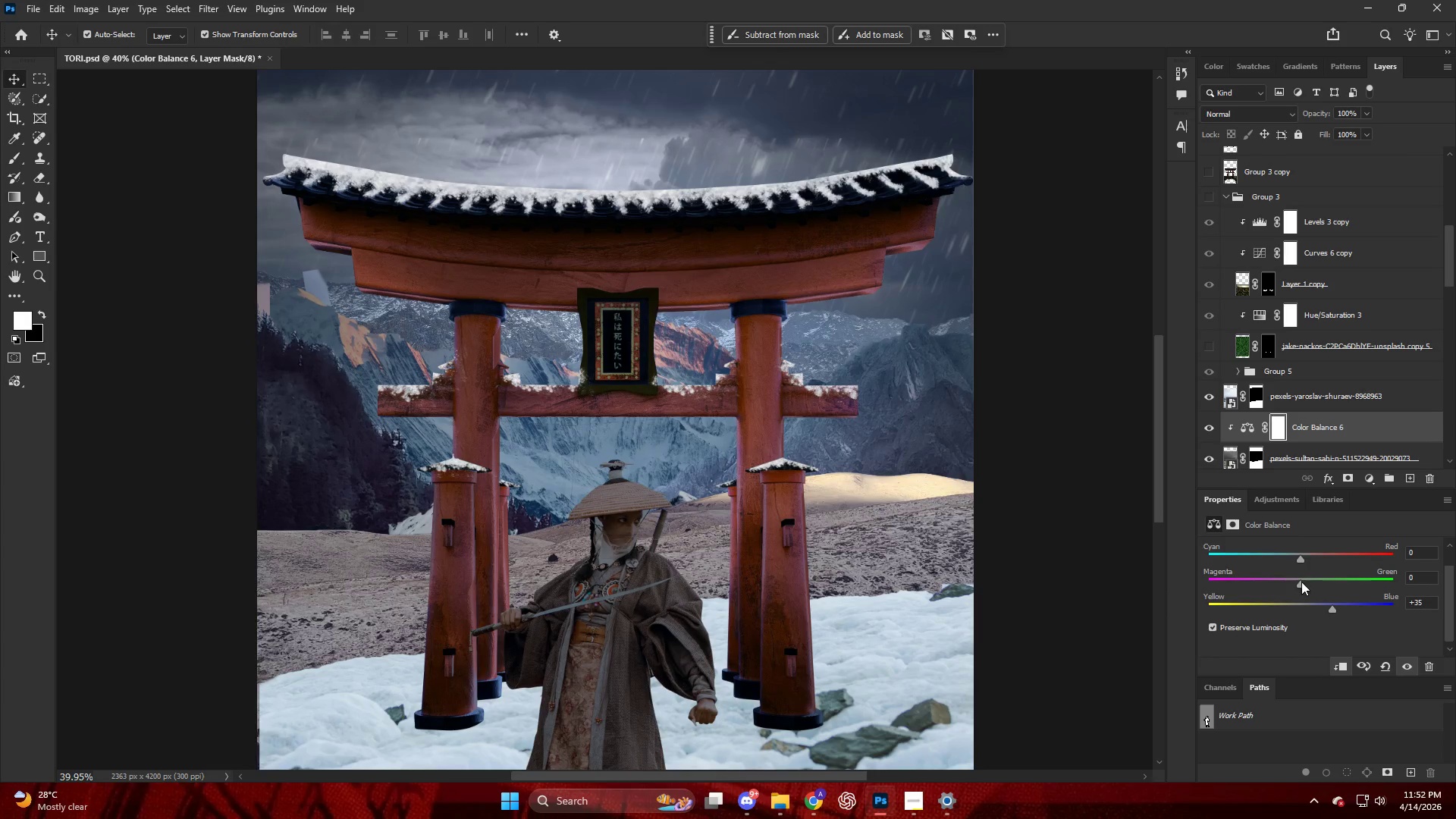 
left_click_drag(start_coordinate=[1302, 582], to_coordinate=[1313, 585])
 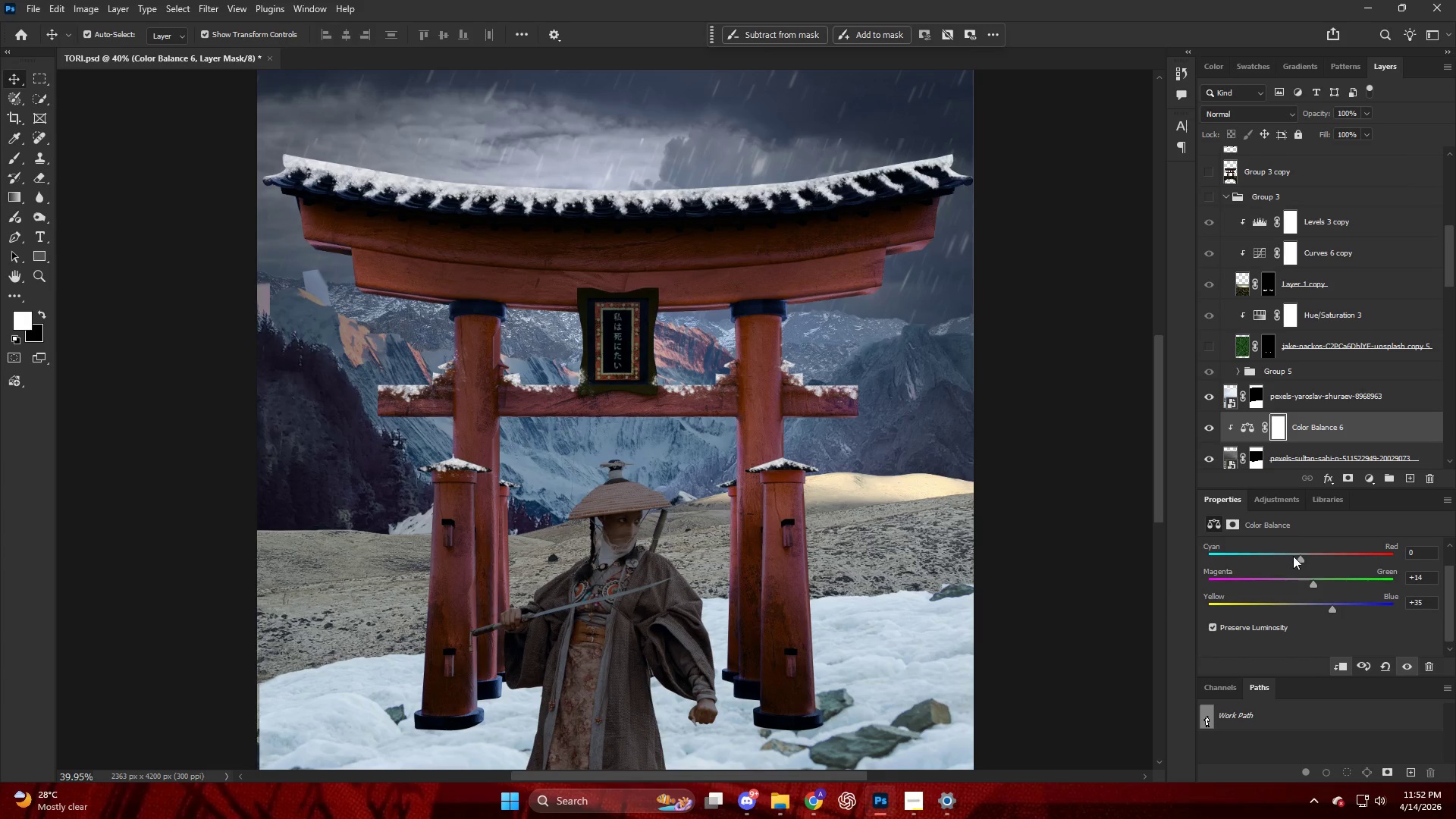 
left_click_drag(start_coordinate=[1297, 557], to_coordinate=[1288, 575])
 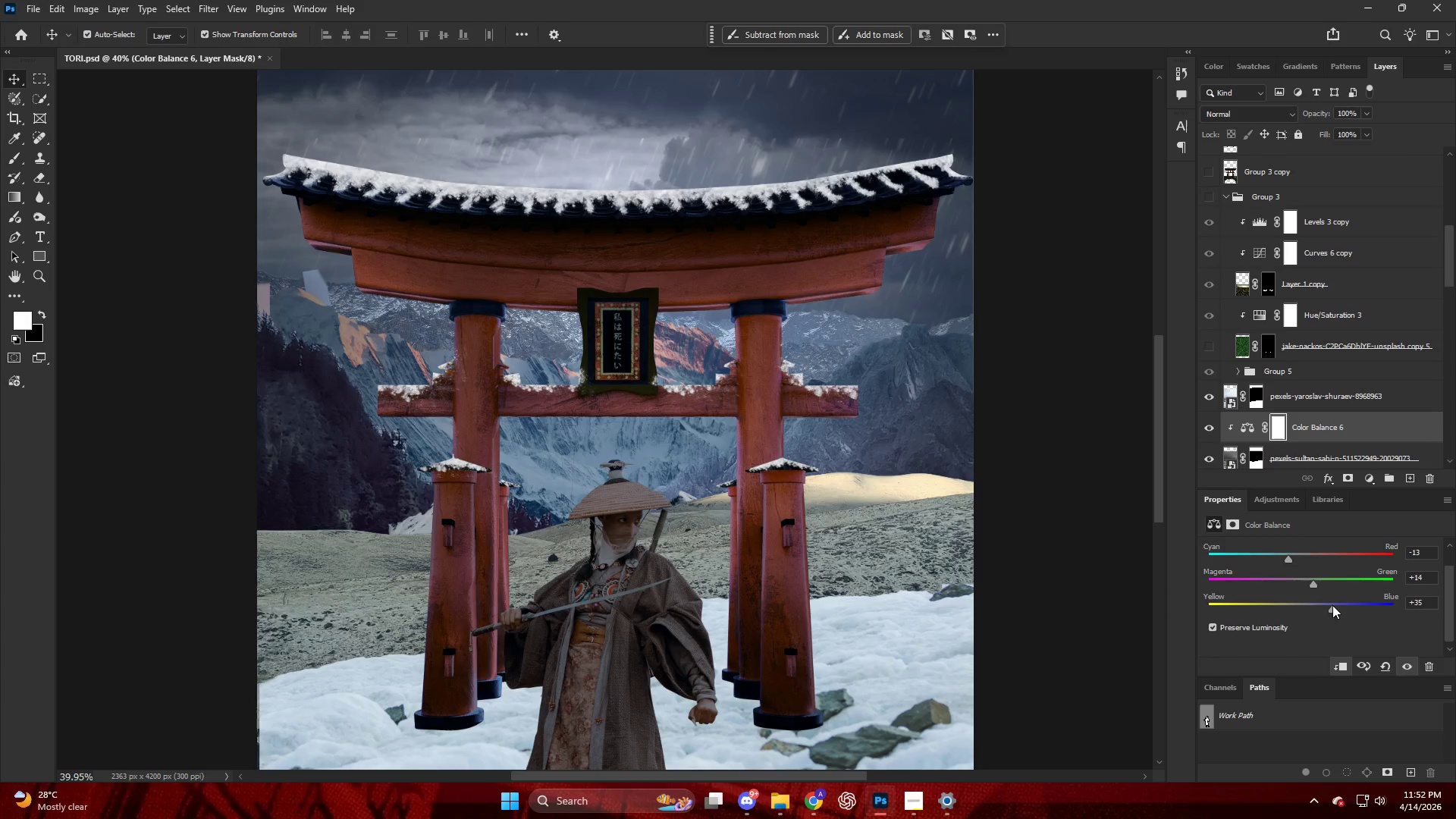 
left_click_drag(start_coordinate=[1335, 607], to_coordinate=[1353, 611])
 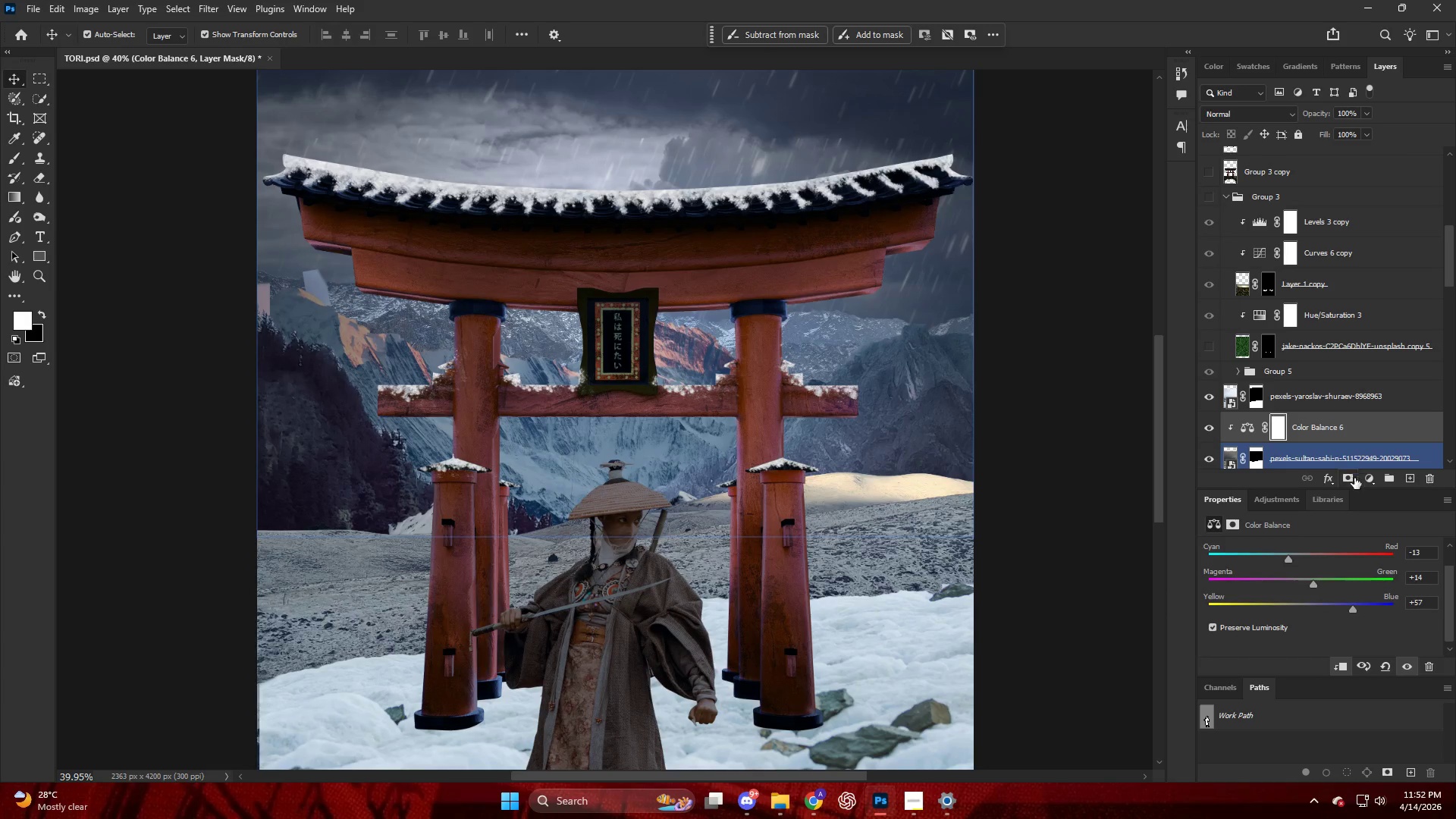 
left_click([1333, 459])
 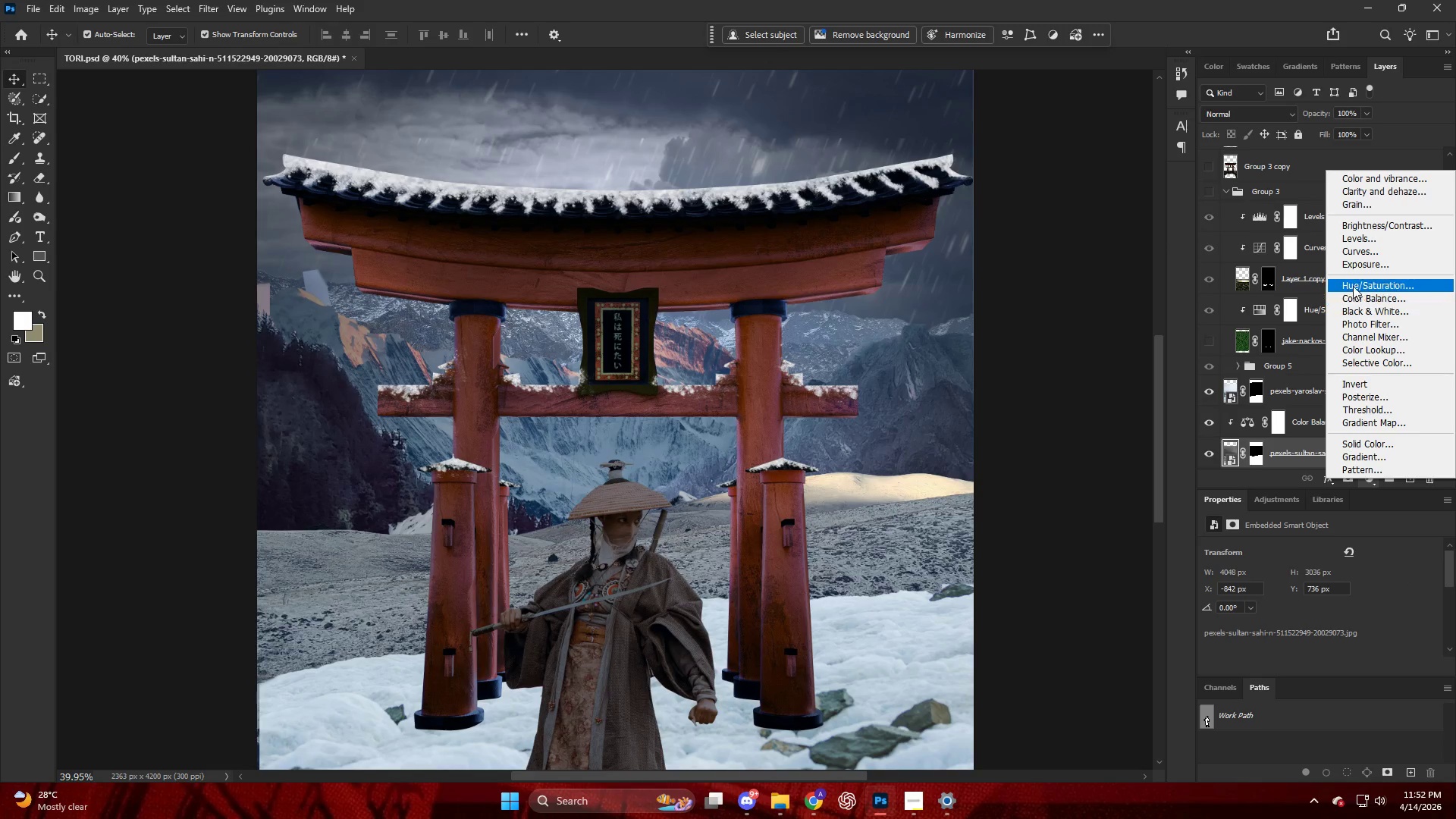 
left_click([1359, 262])
 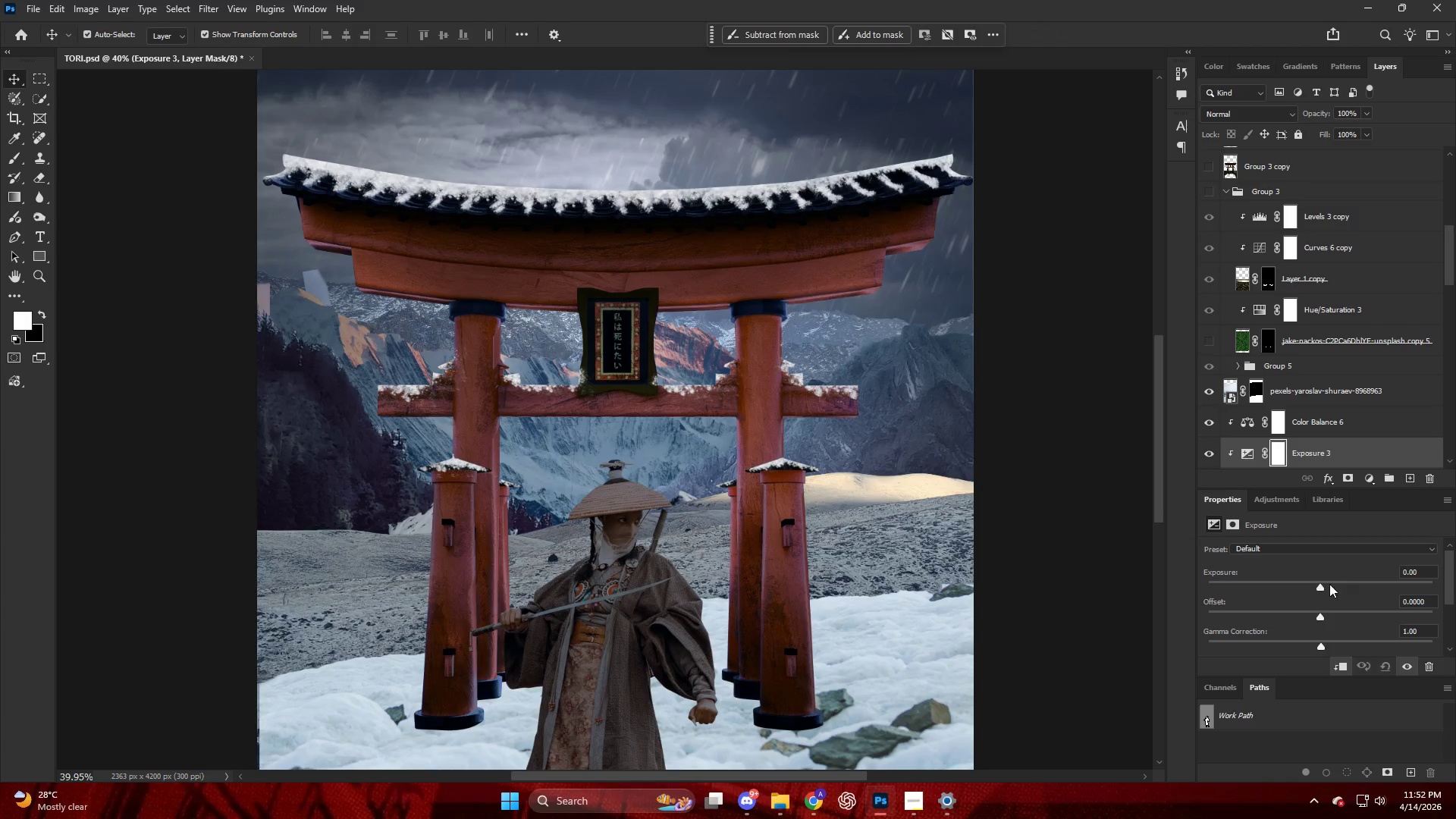 
left_click_drag(start_coordinate=[1322, 589], to_coordinate=[1334, 592])
 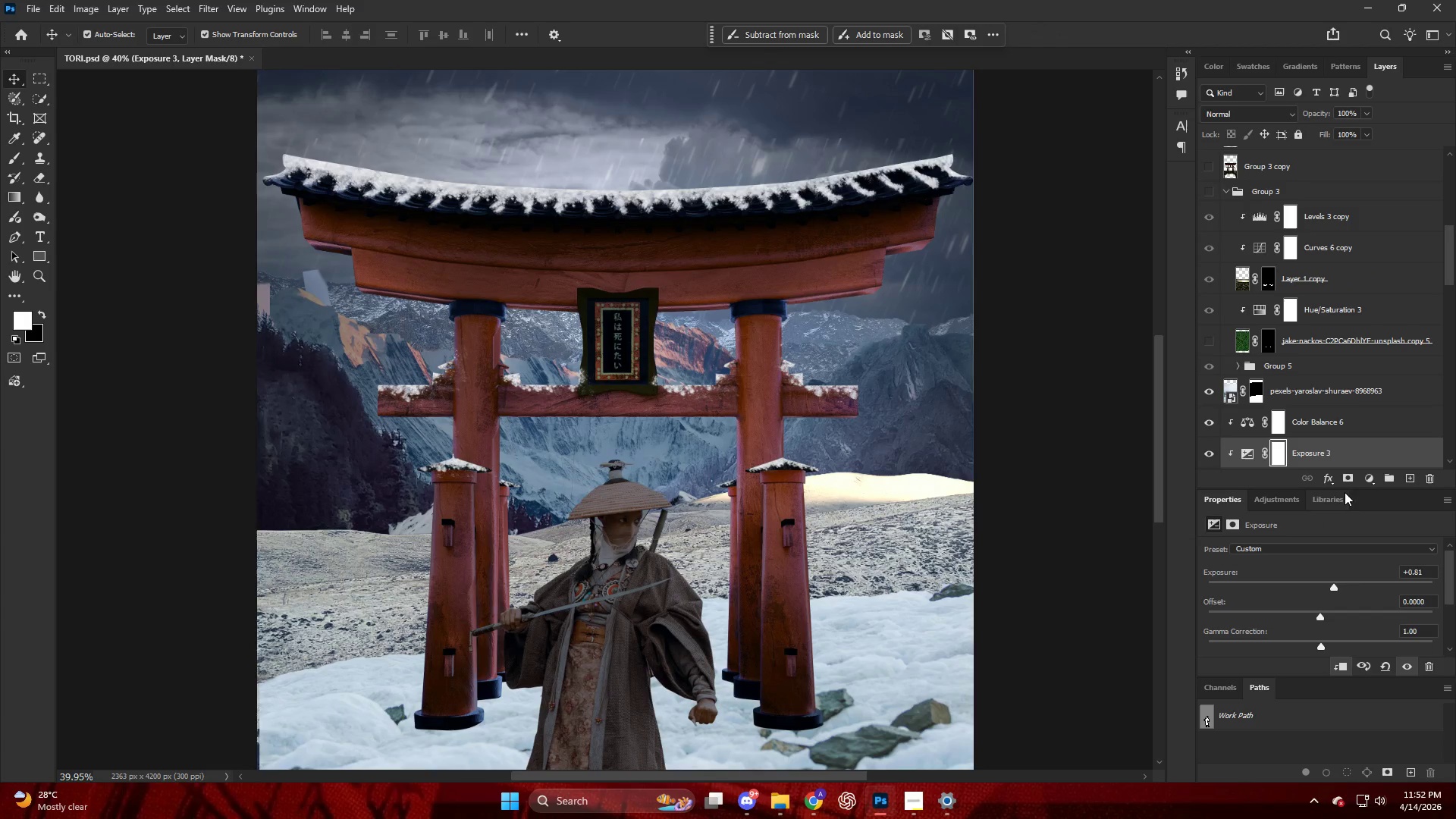 
key(Control+ControlLeft)
 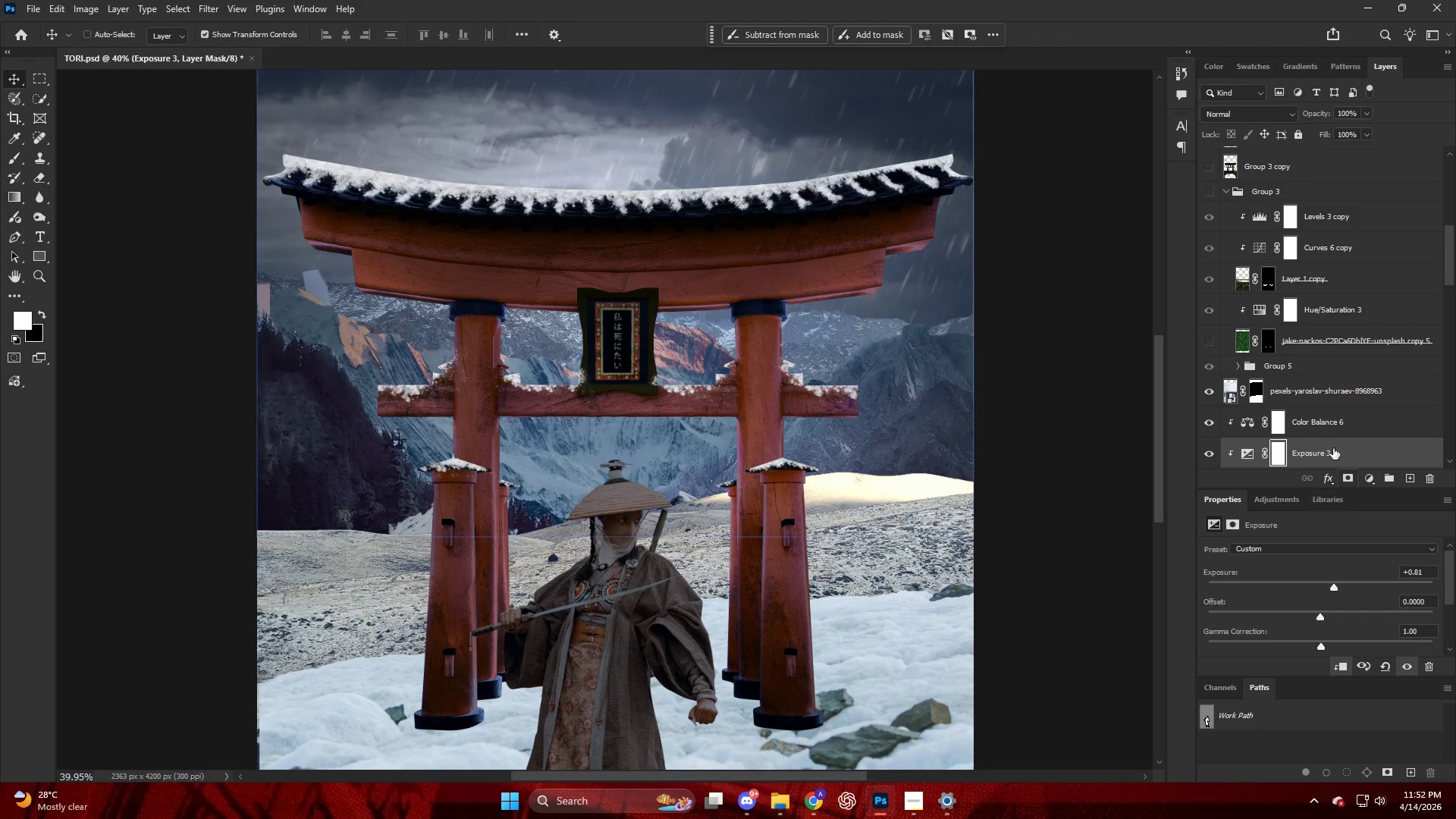 
key(Control+Z)
 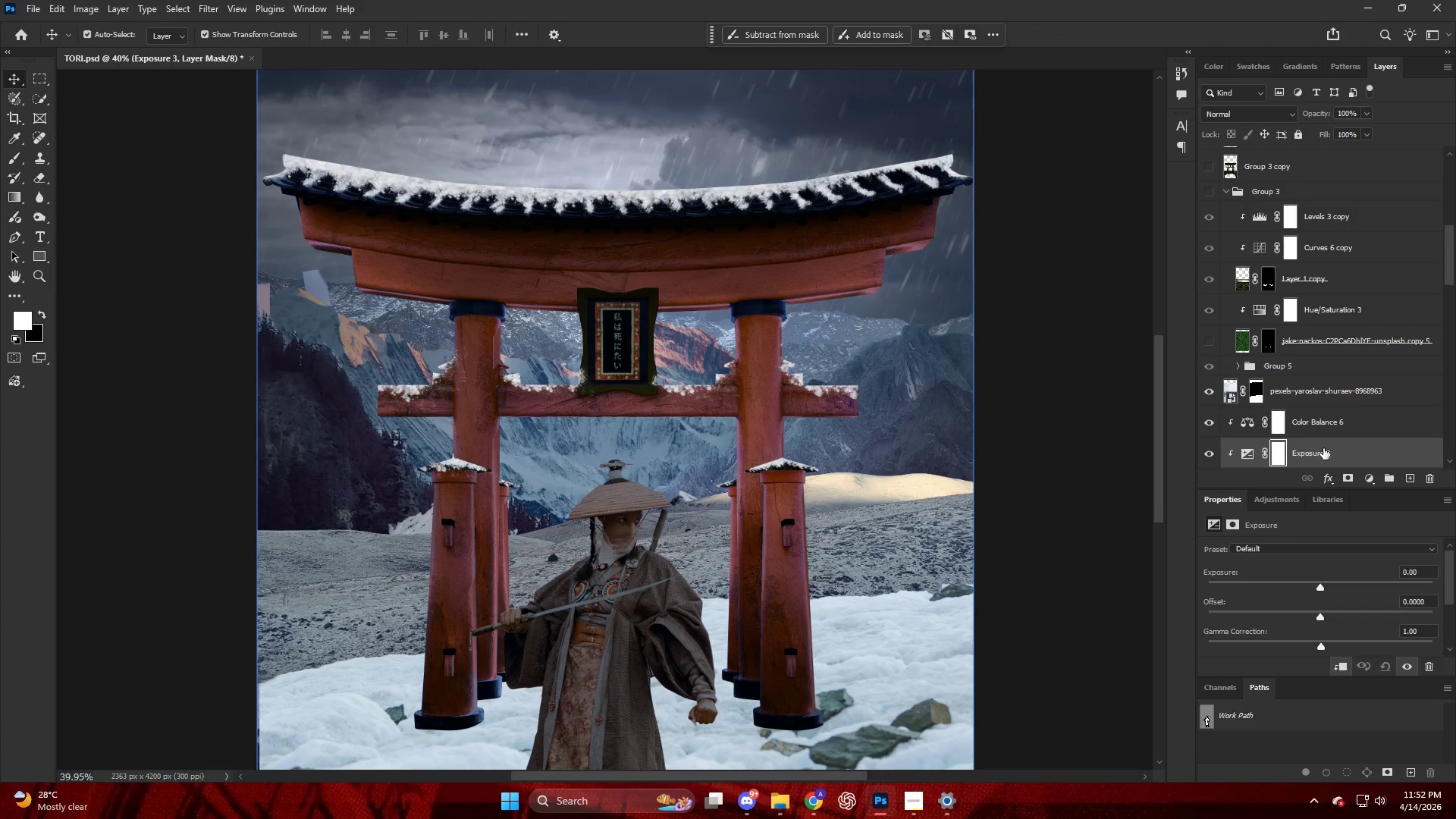 
key(Equal)
 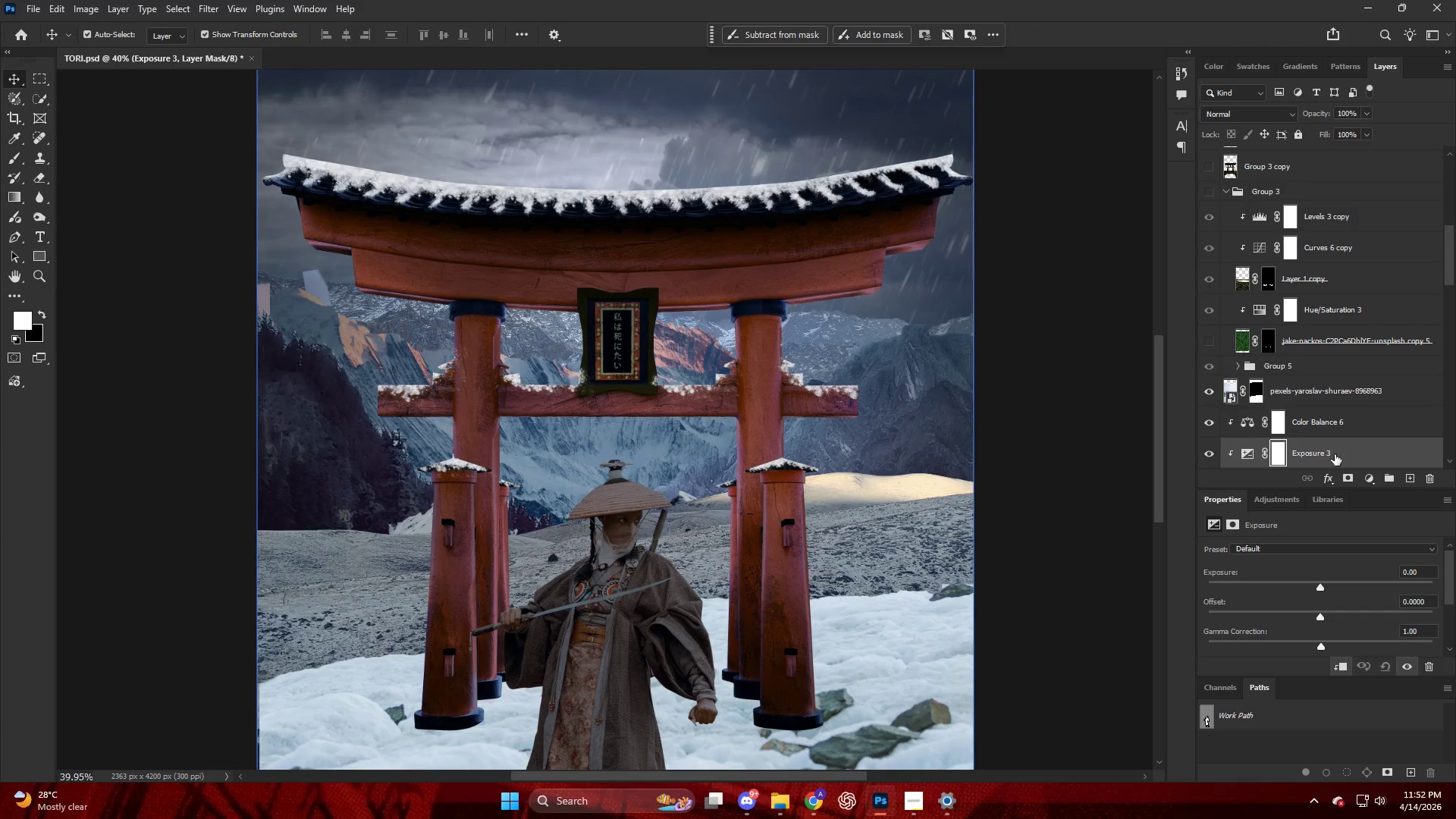 
key(Backspace)
 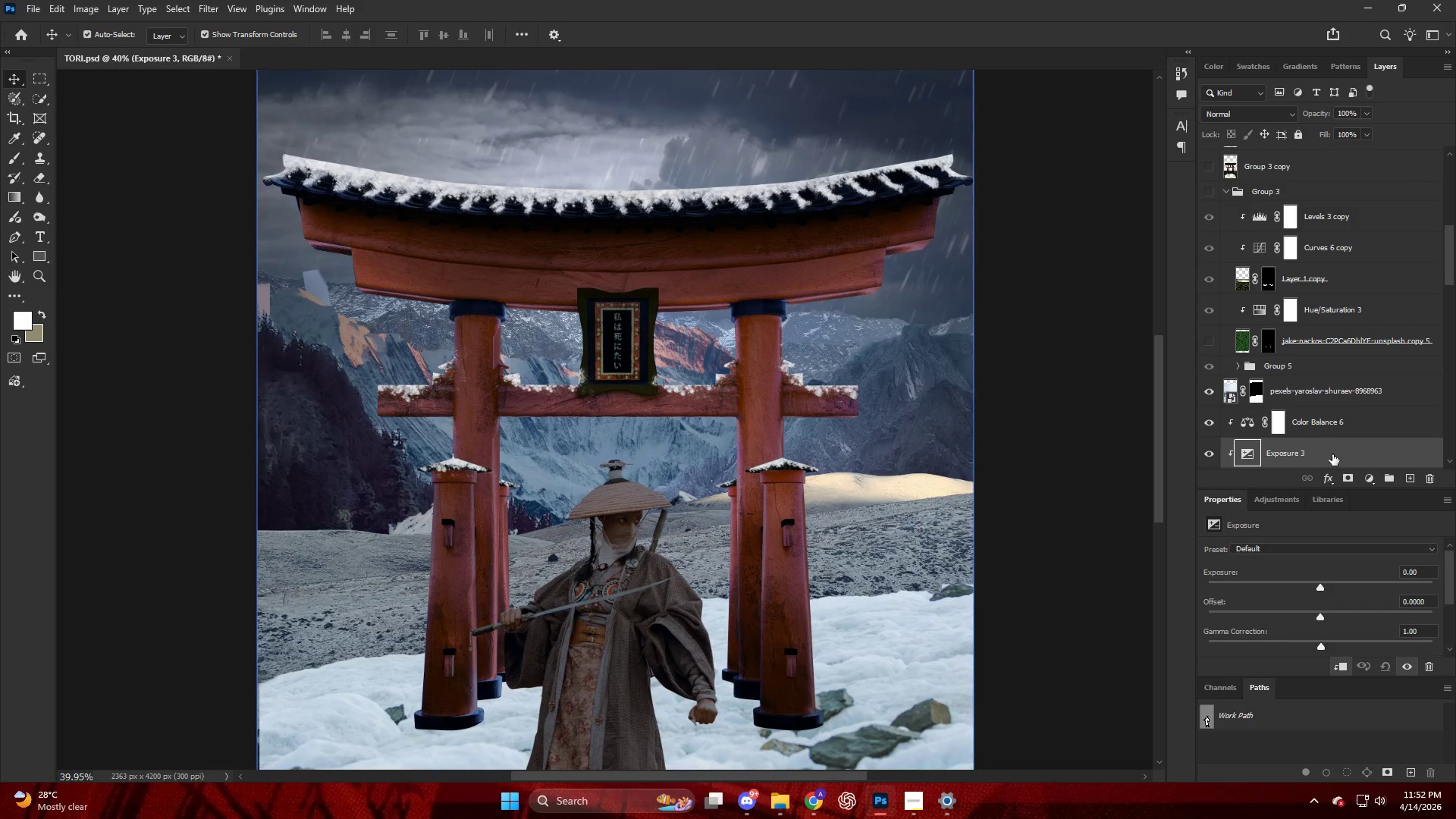 
key(Backspace)
 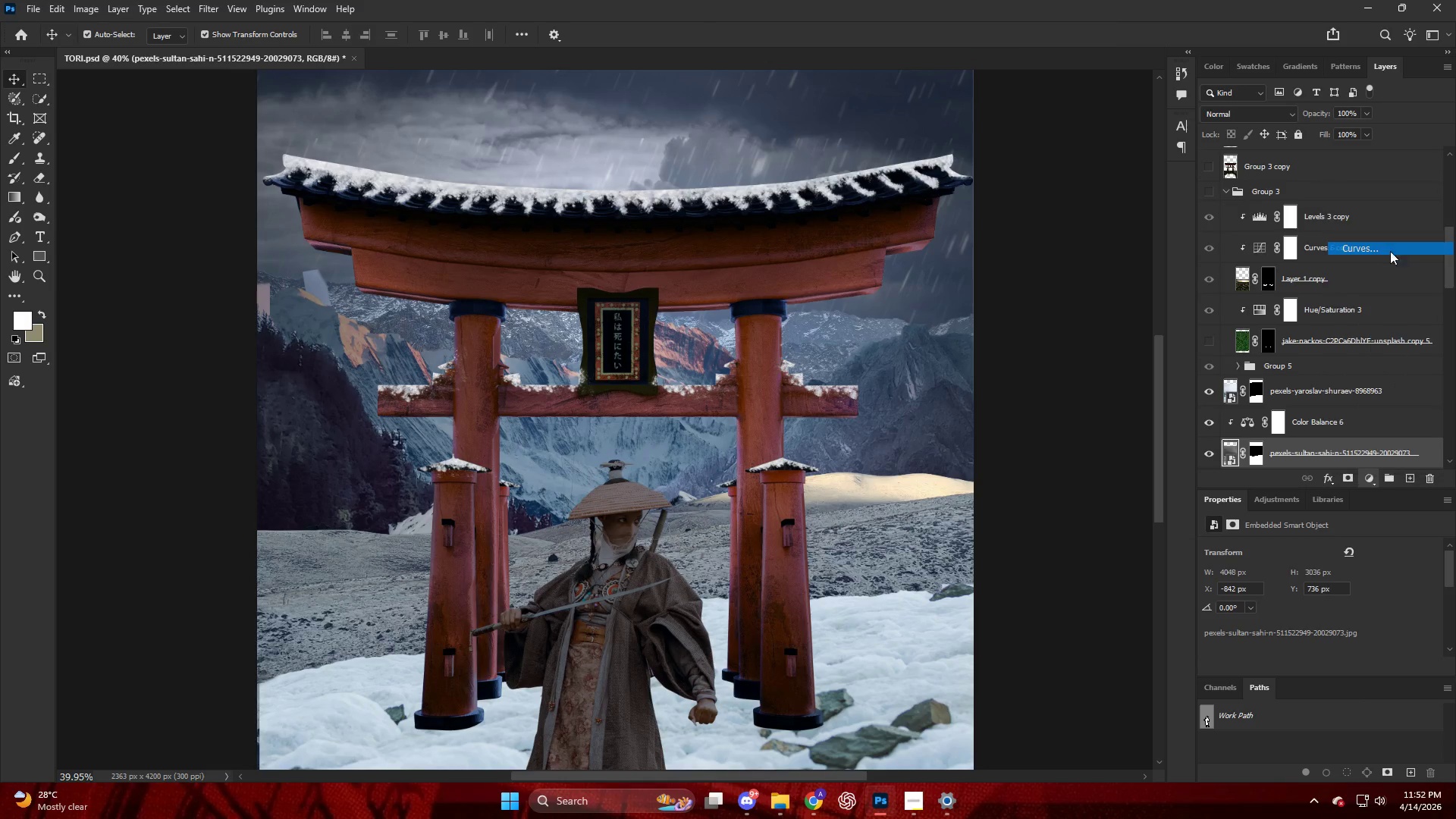 
scroll: coordinate [1313, 599], scroll_direction: down, amount: 4.0
 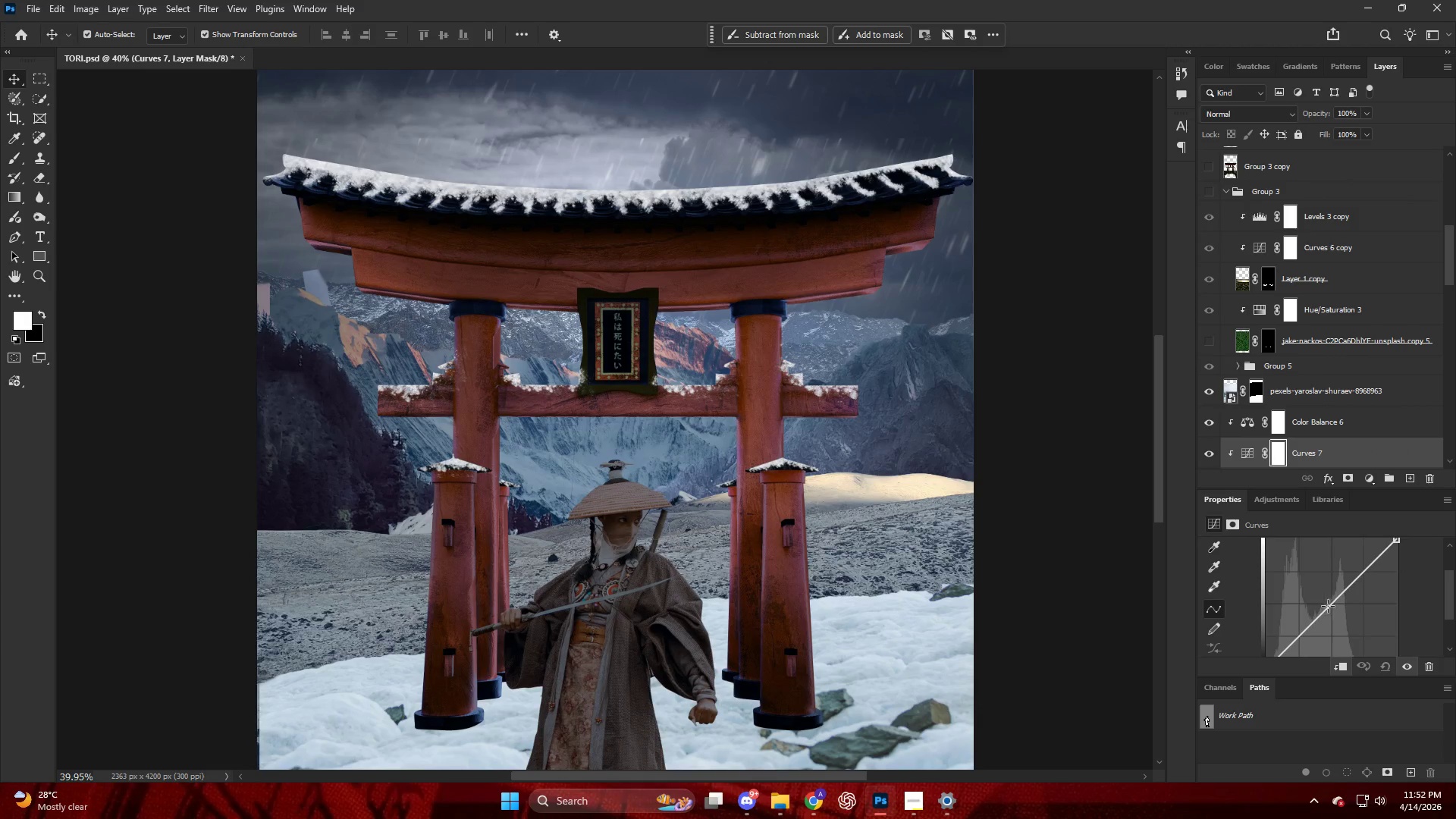 
left_click_drag(start_coordinate=[1330, 608], to_coordinate=[1317, 591])
 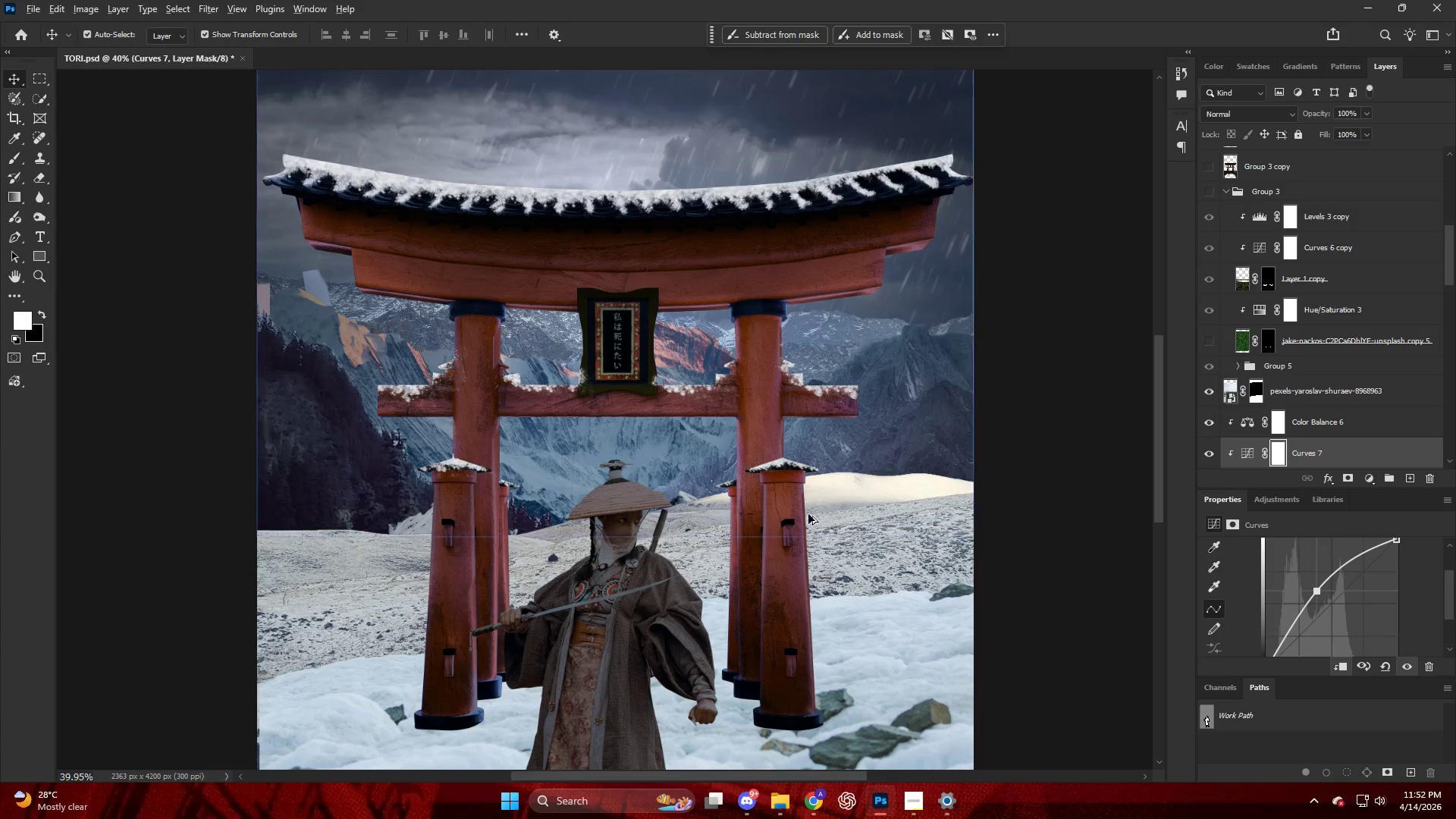 
hold_key(key=AltLeft, duration=0.44)
scroll: coordinate [682, 450], scroll_direction: down, amount: 10.0
 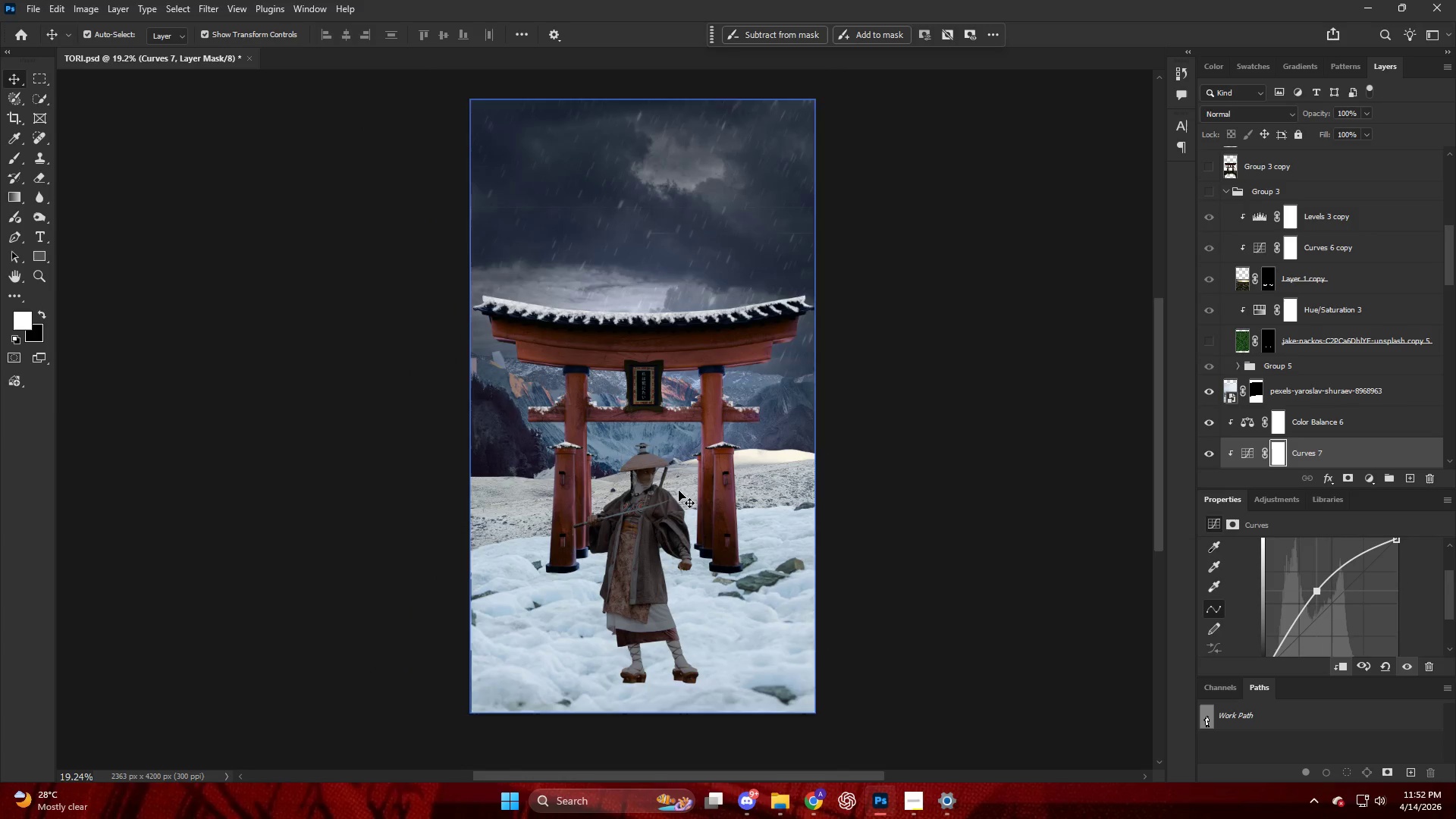 
key(Alt+AltLeft)
 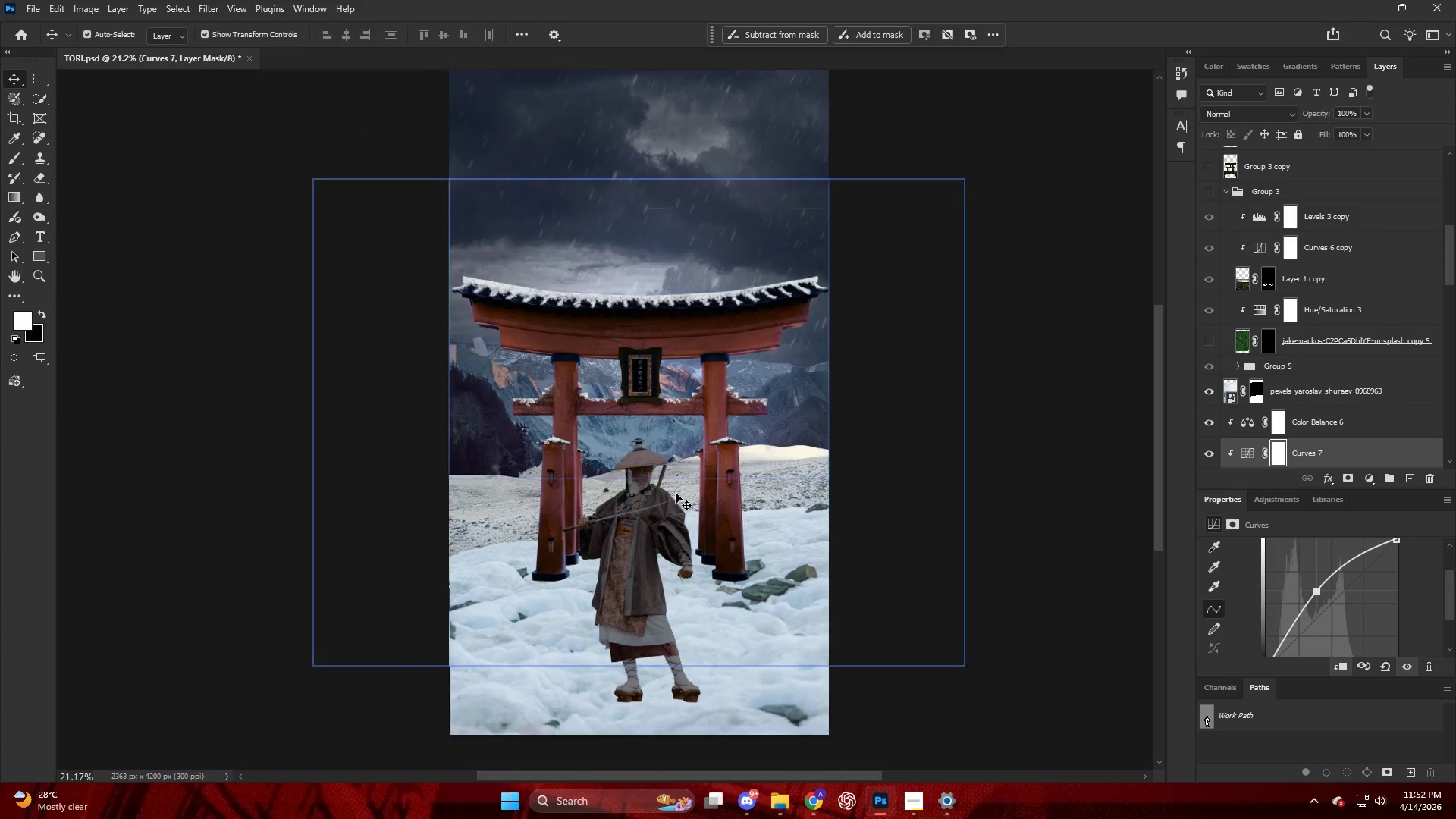 
scroll: coordinate [1439, 568], scroll_direction: up, amount: 6.0
 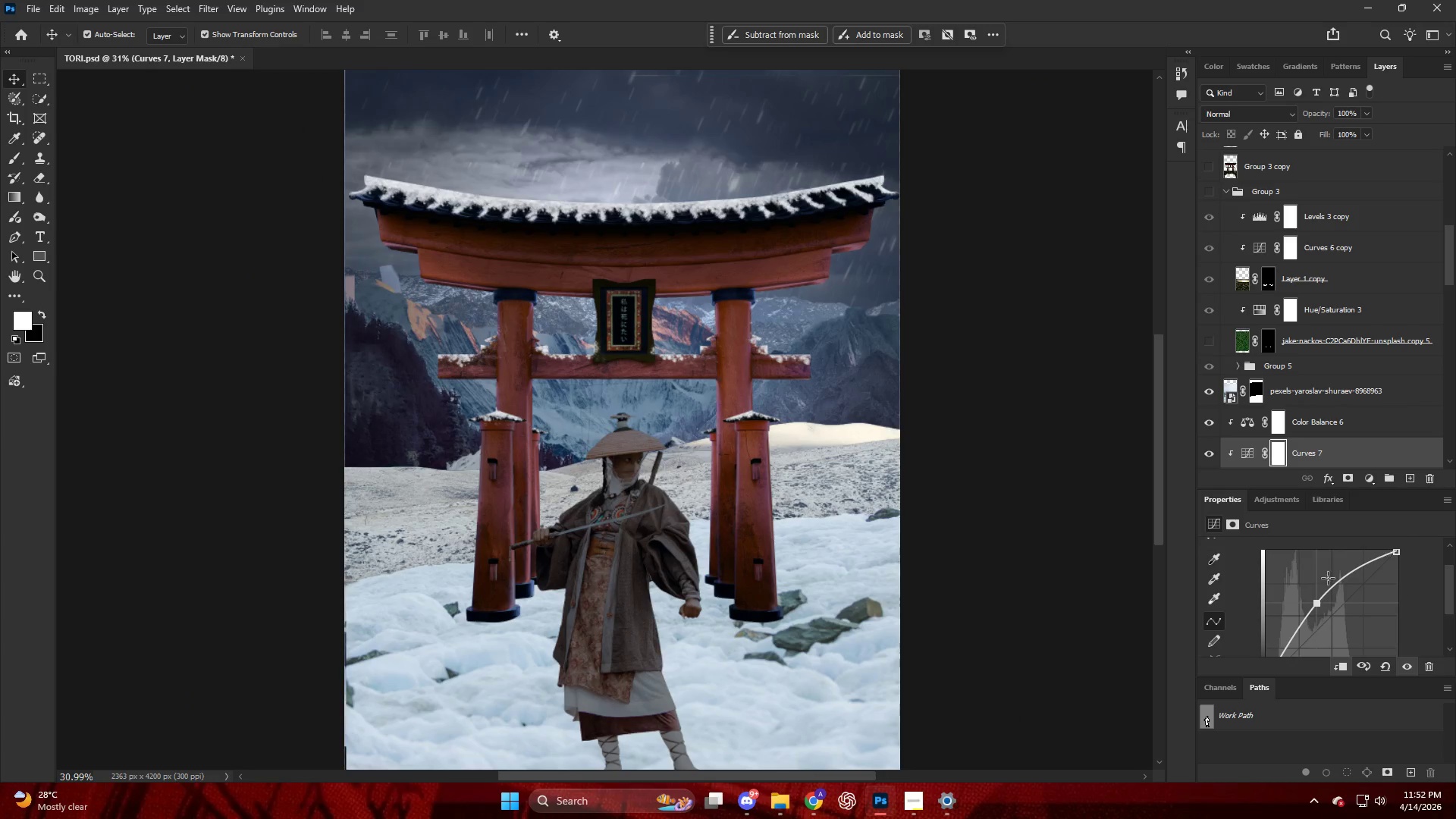 
left_click_drag(start_coordinate=[1288, 616], to_coordinate=[1284, 607])
 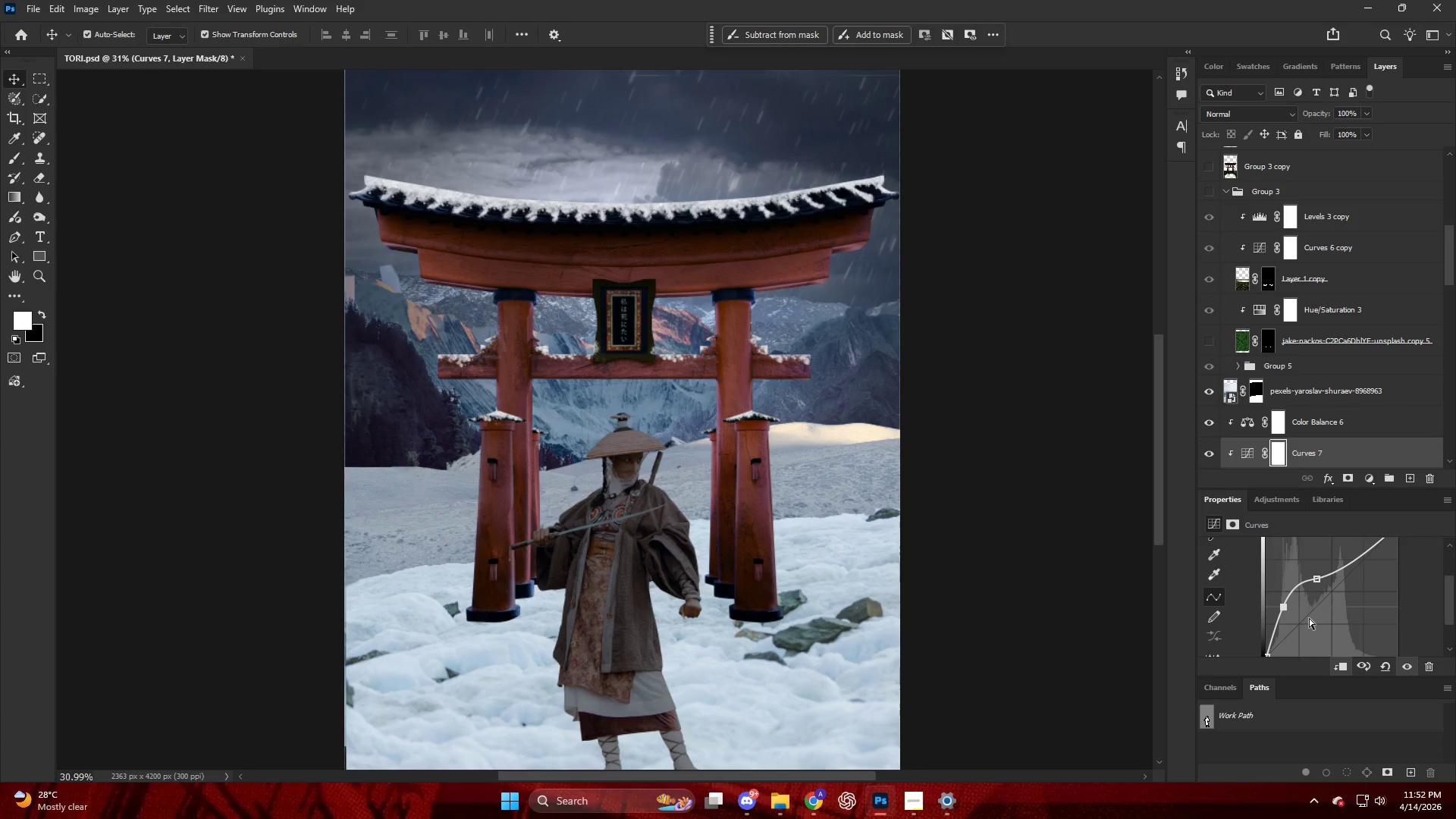 
scroll: coordinate [1311, 605], scroll_direction: down, amount: 2.0
 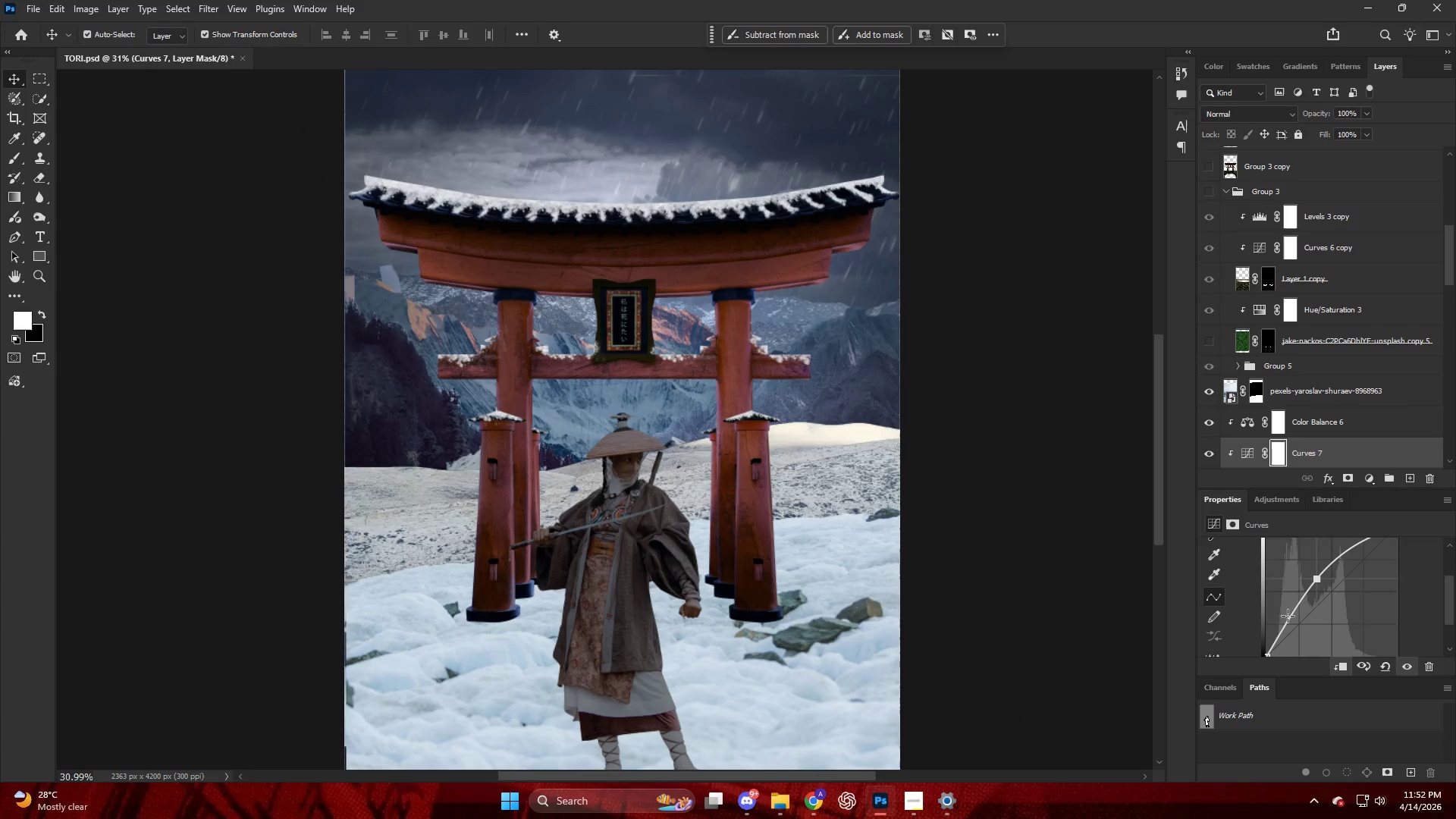 
key(Control+ControlLeft)
 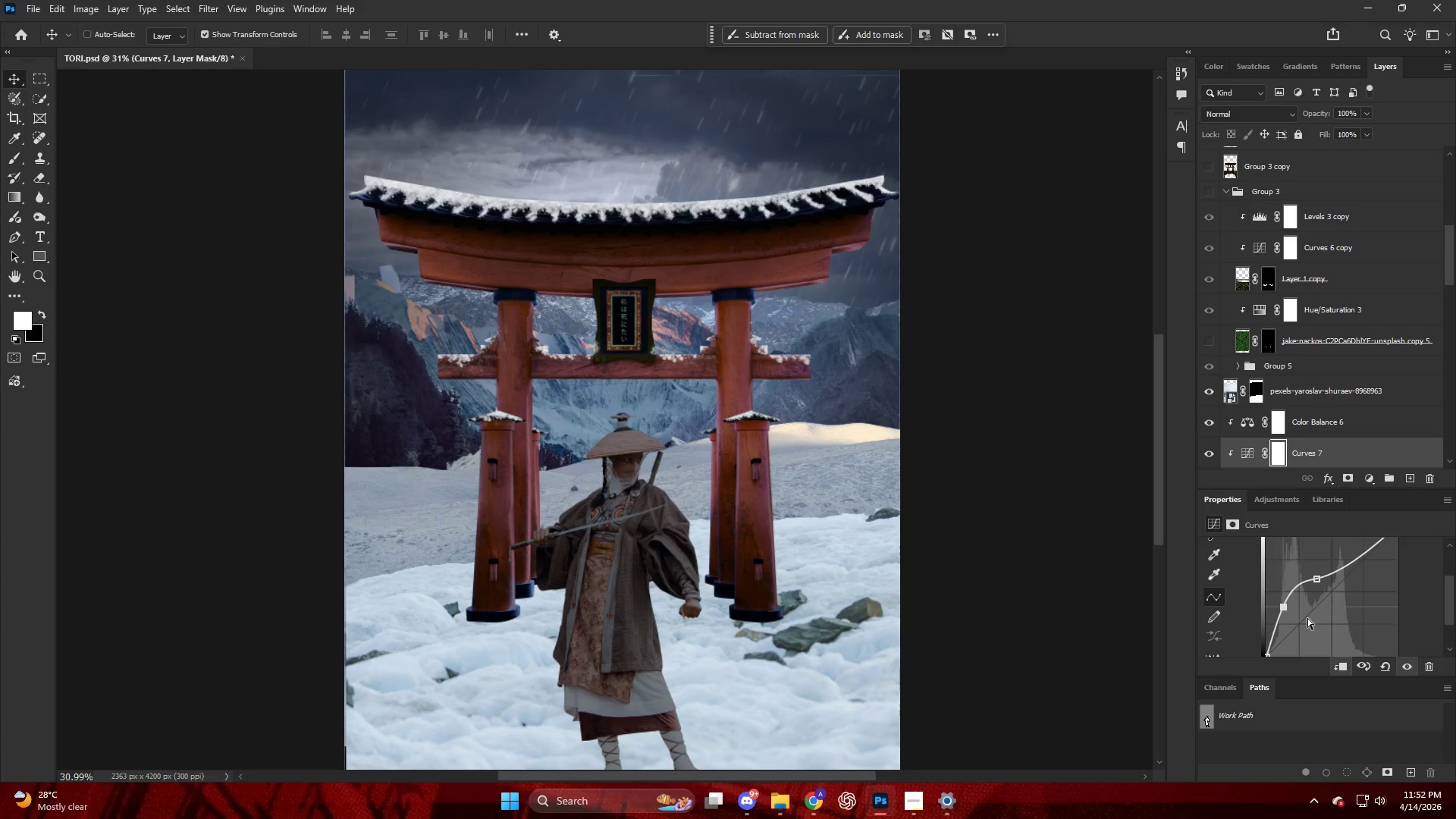 
key(Control+Z)
 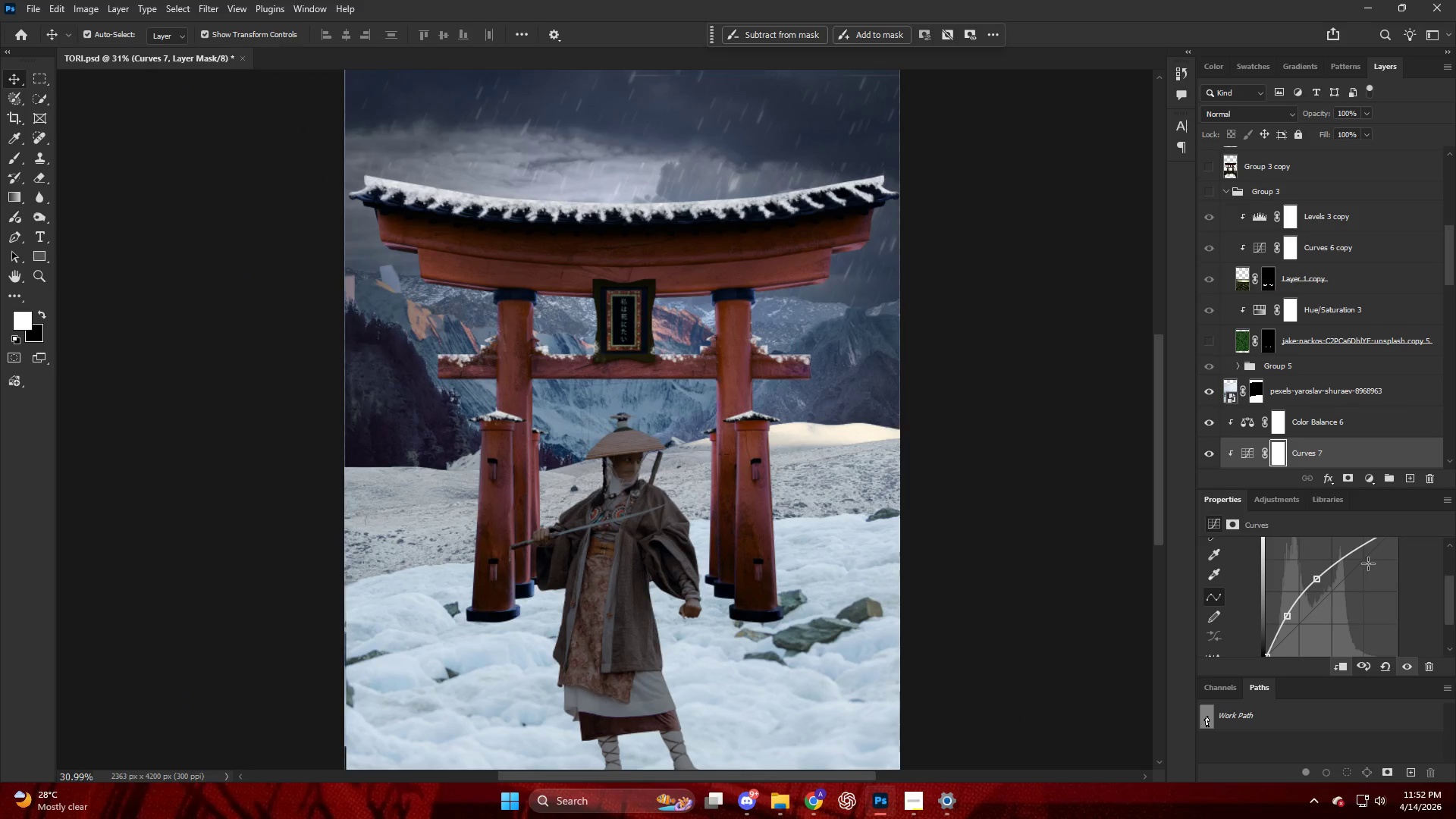 
left_click_drag(start_coordinate=[1366, 571], to_coordinate=[1363, 564])
 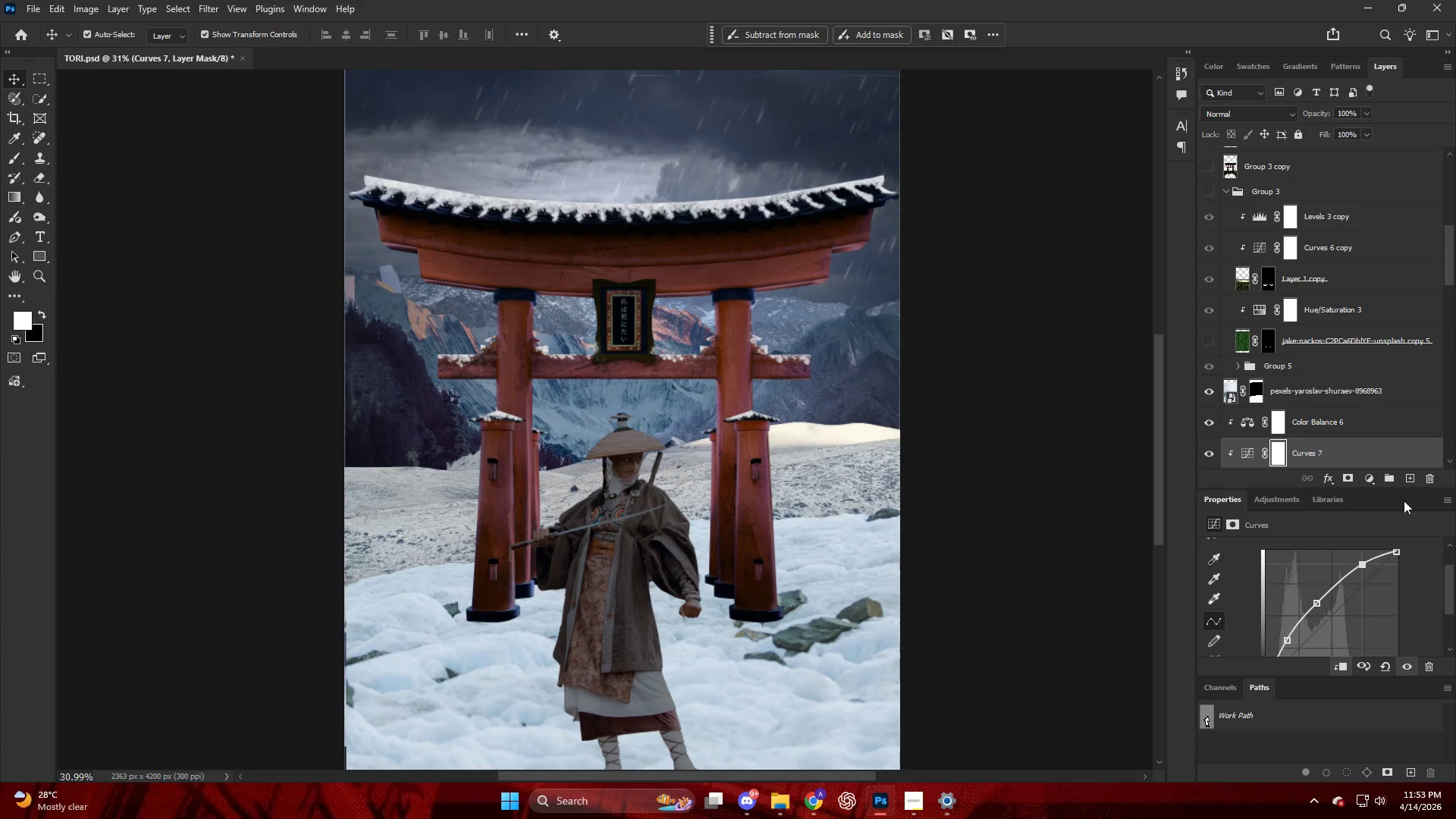 
scroll: coordinate [1370, 566], scroll_direction: up, amount: 2.0
 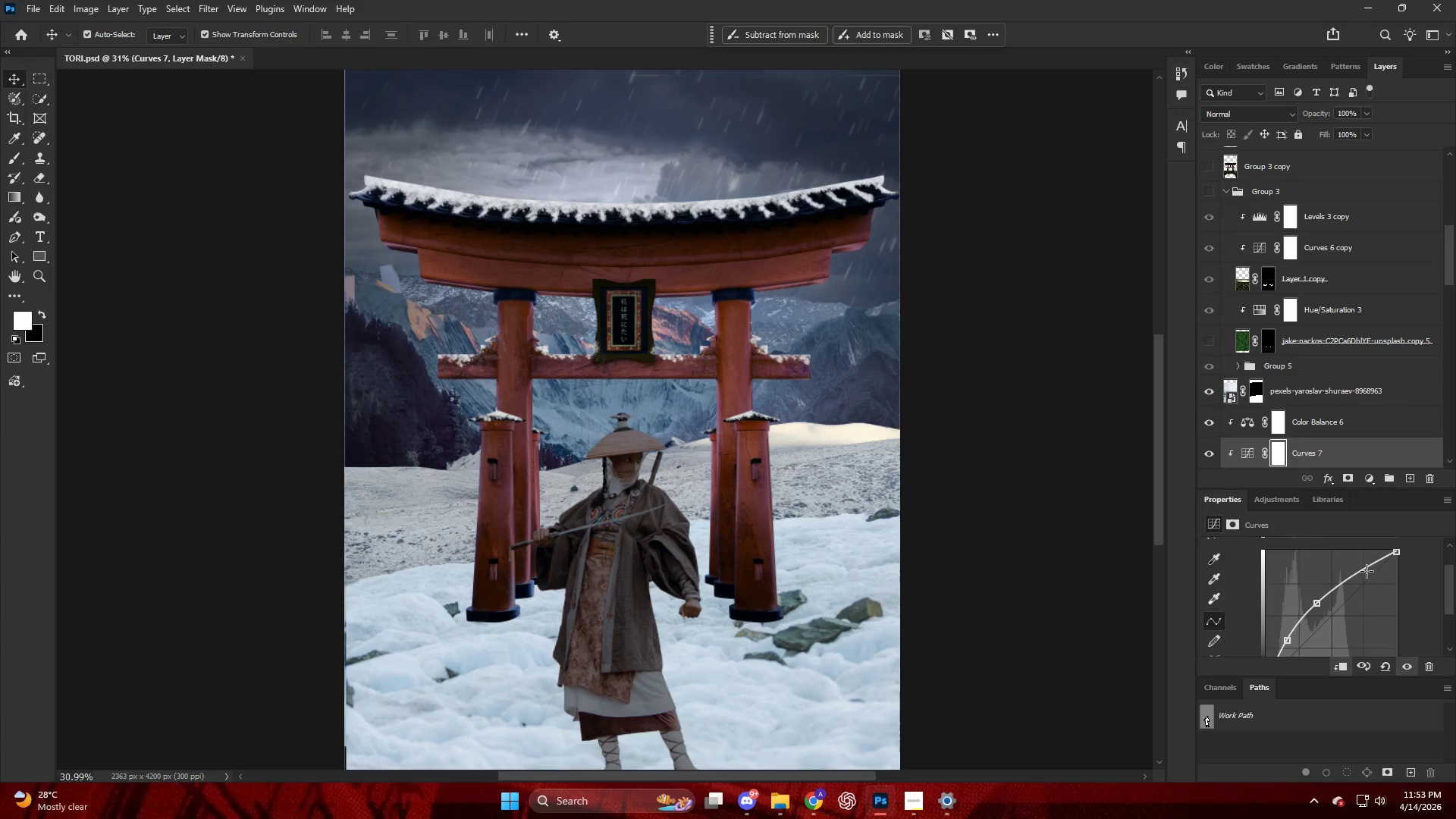 
key(Control+ControlLeft)
 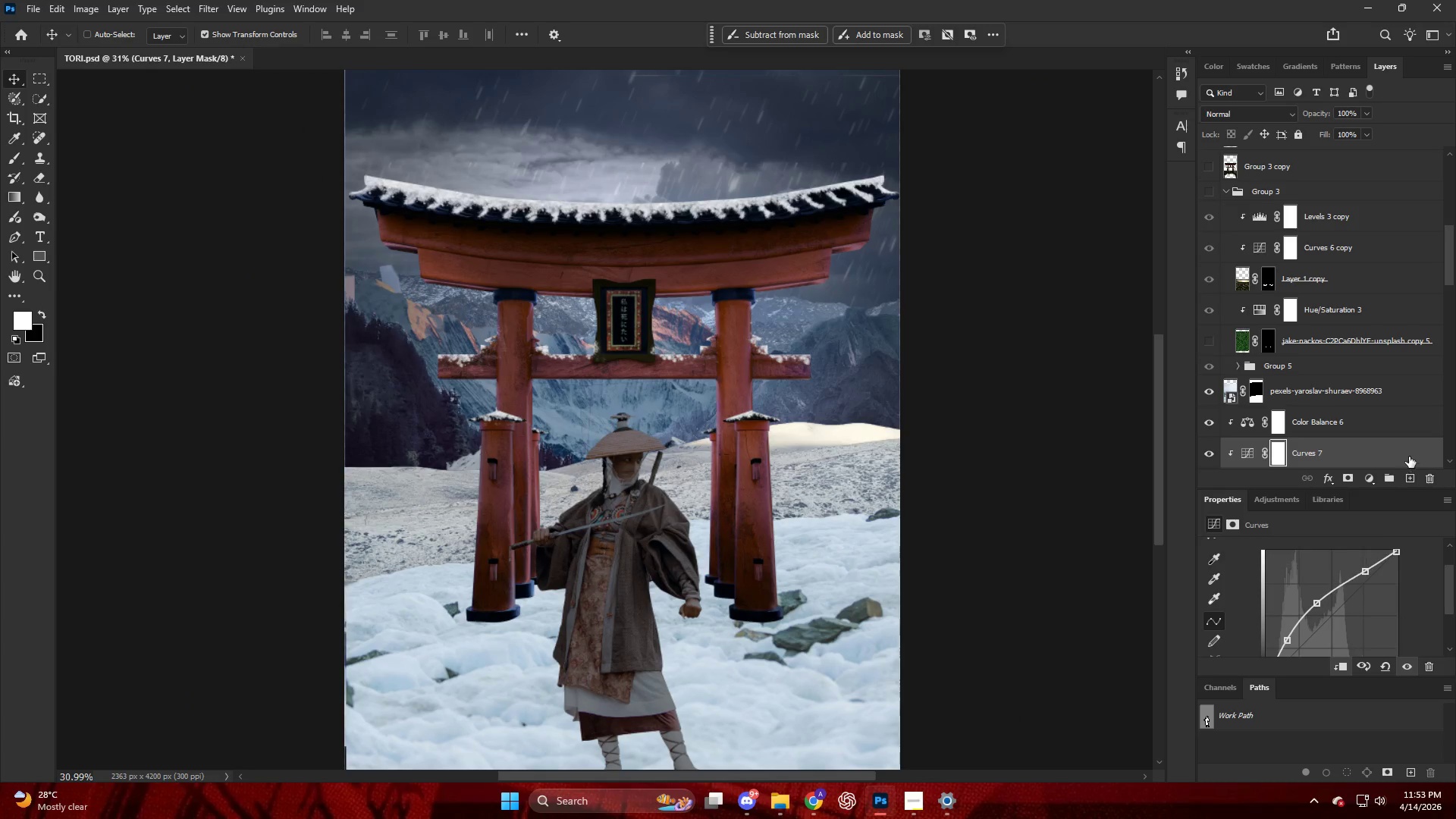 
key(Control+Z)
 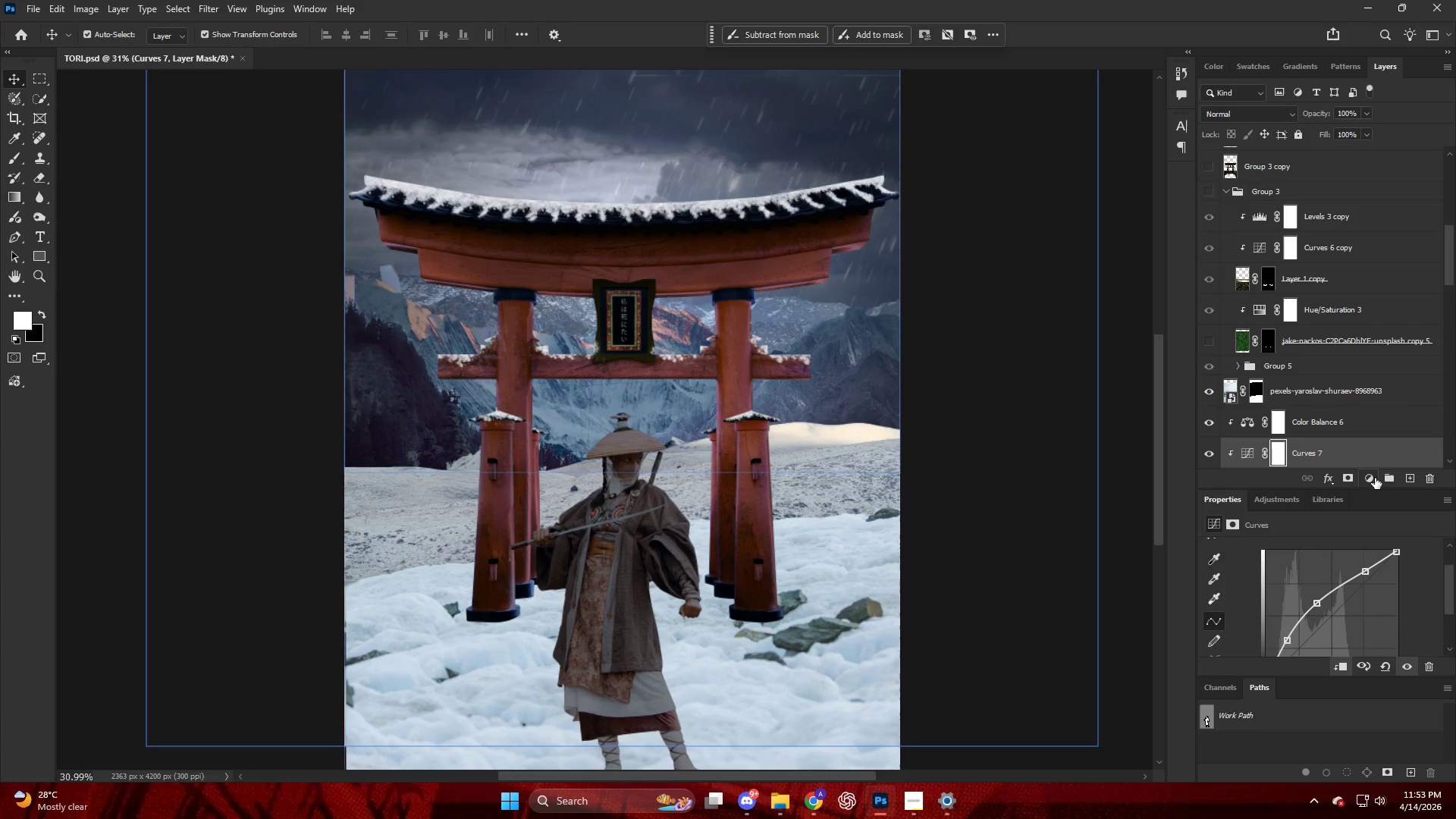 
left_click([1373, 477])
 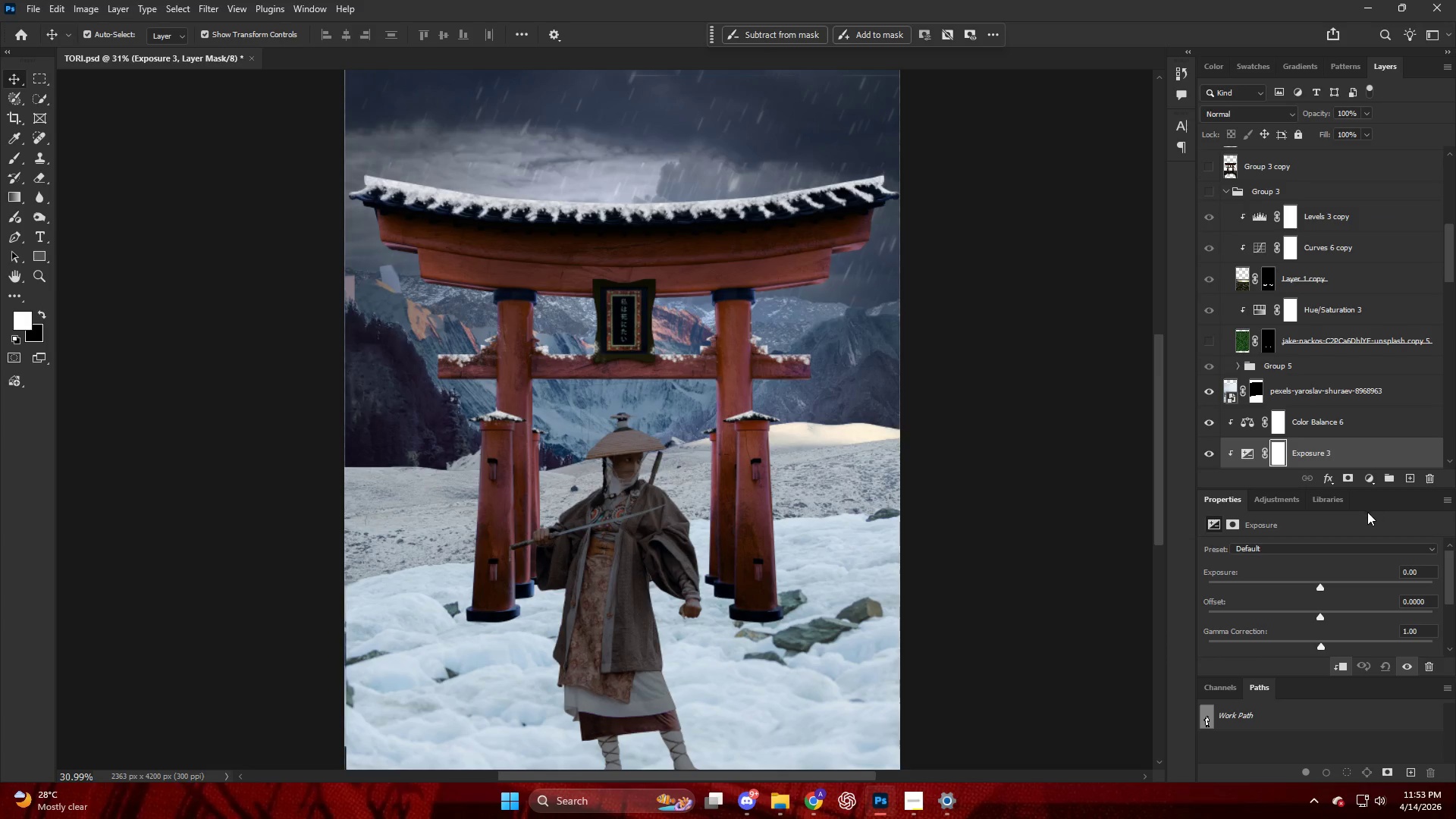 
left_click_drag(start_coordinate=[1325, 586], to_coordinate=[1329, 585])
 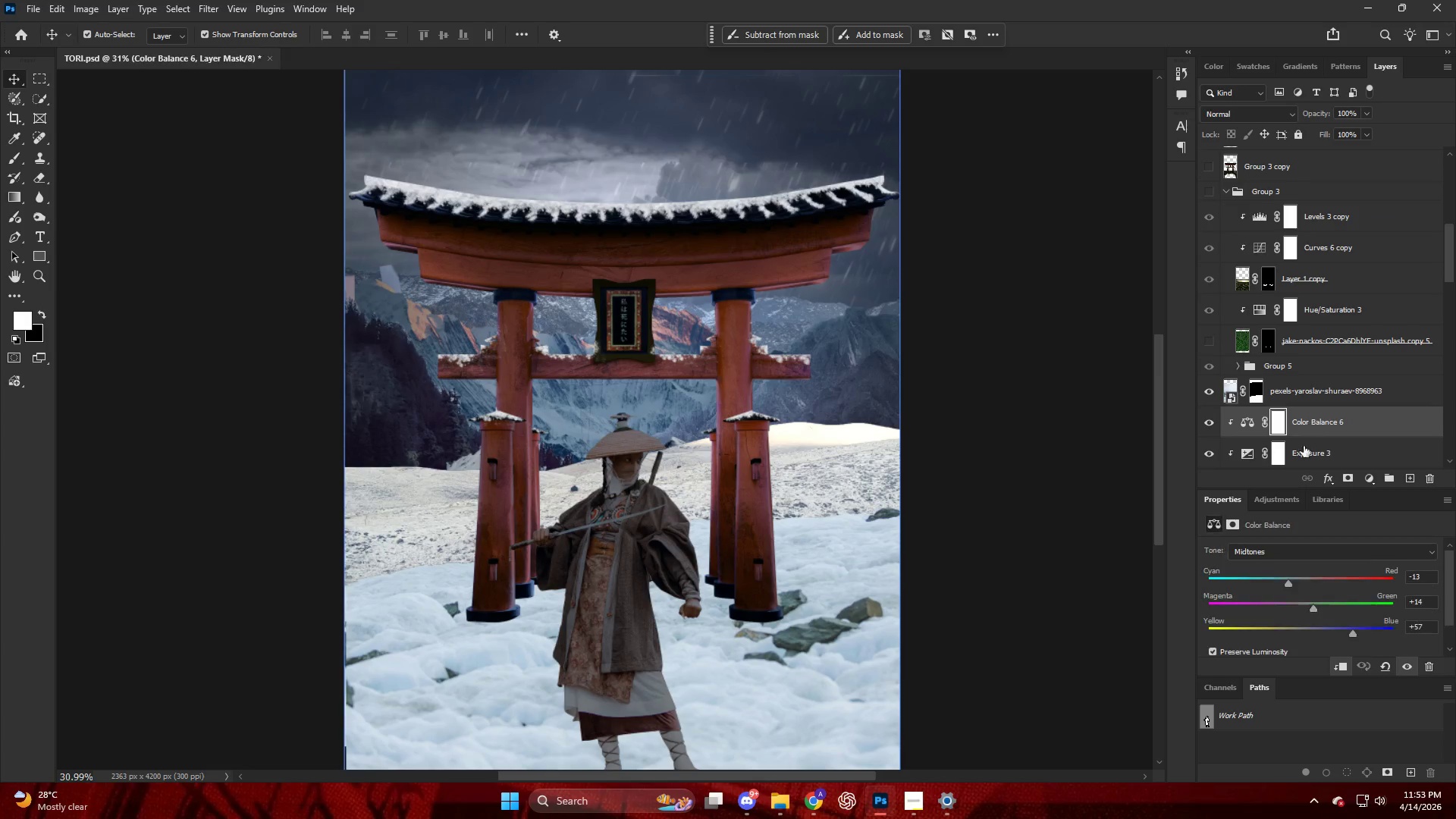 
scroll: coordinate [1352, 579], scroll_direction: down, amount: 2.0
 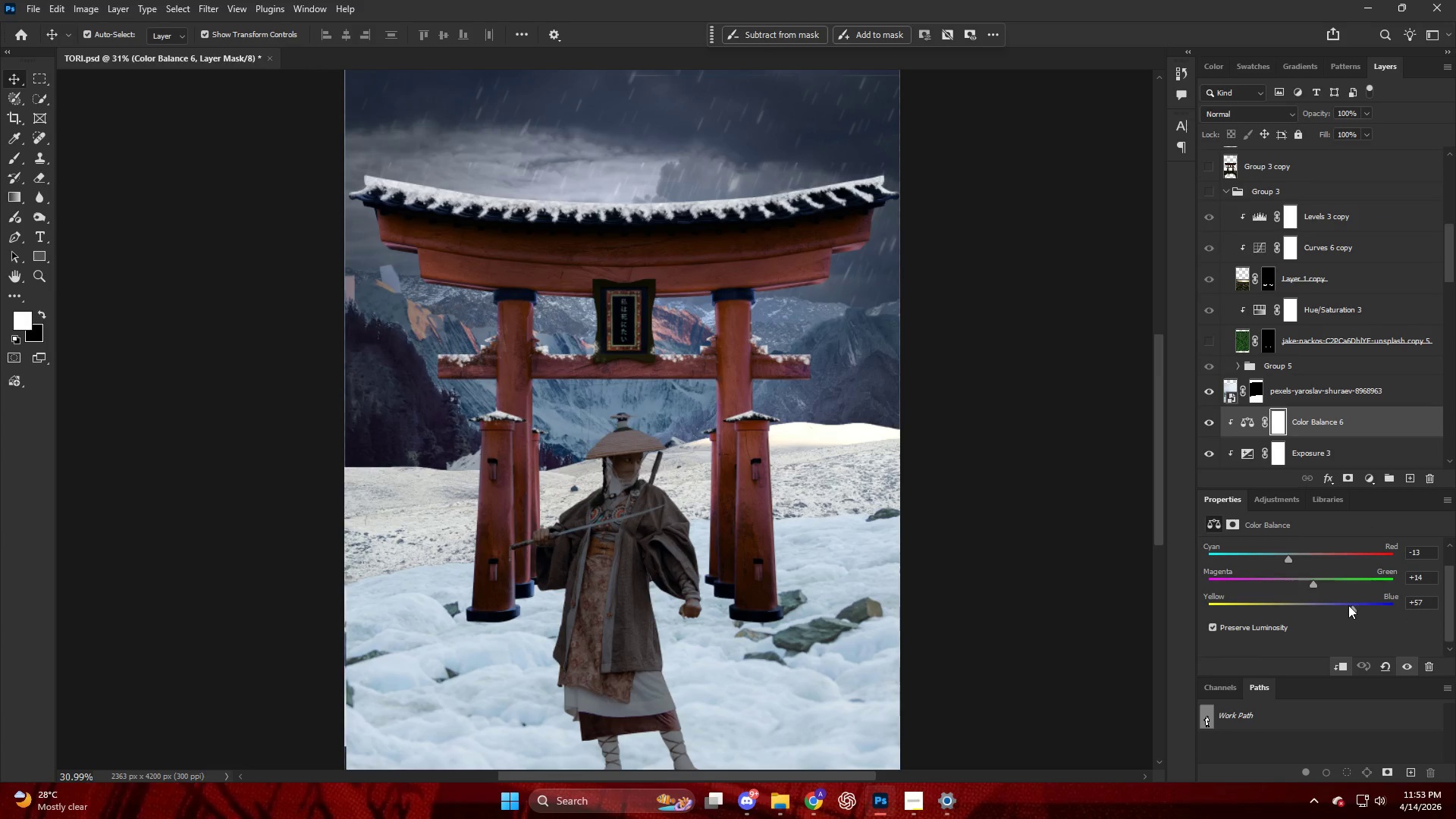 
left_click_drag(start_coordinate=[1350, 604], to_coordinate=[1386, 611])
 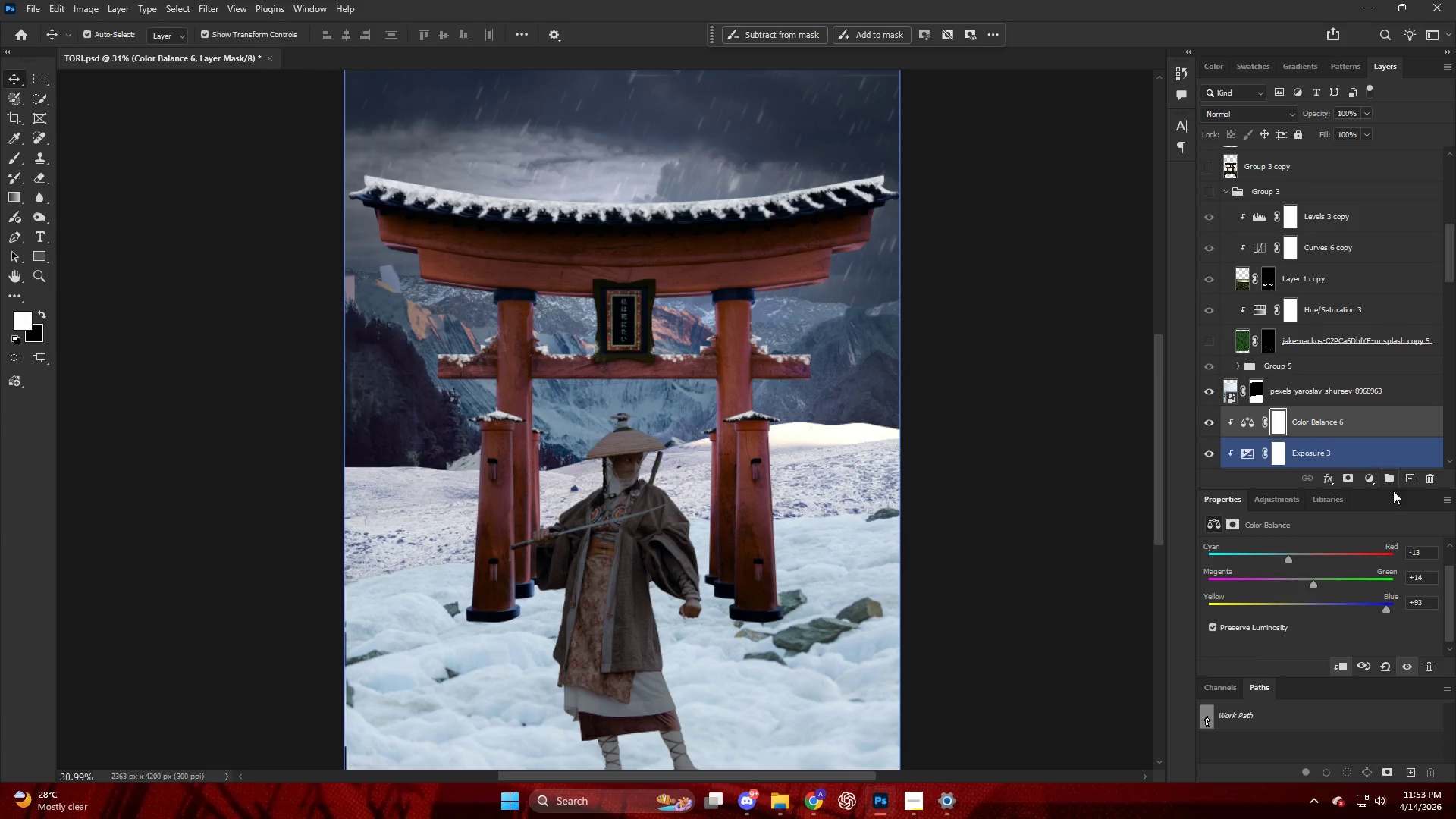 
left_click_drag(start_coordinate=[1372, 482], to_coordinate=[1369, 478])
 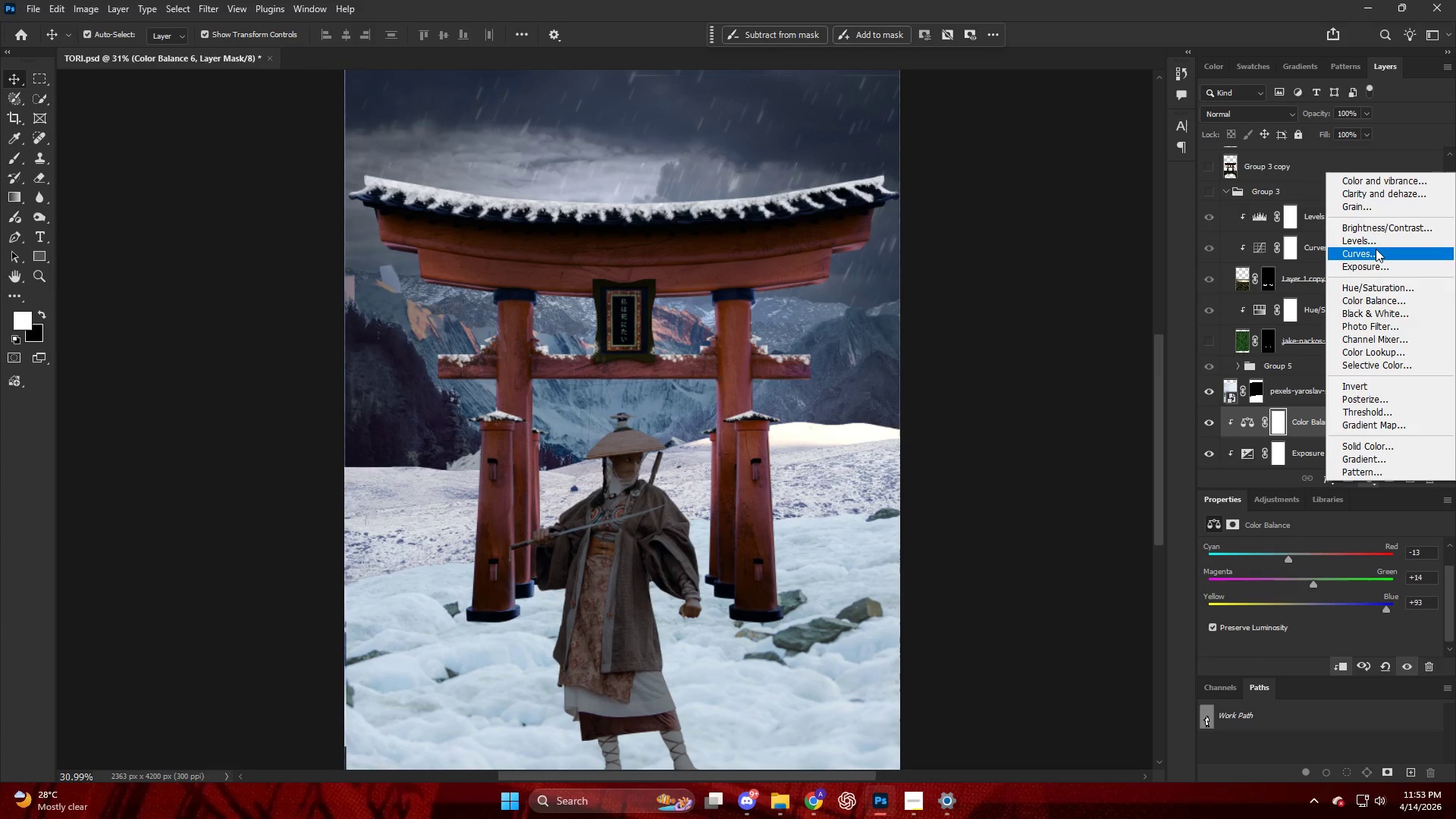 
left_click([1376, 249])
 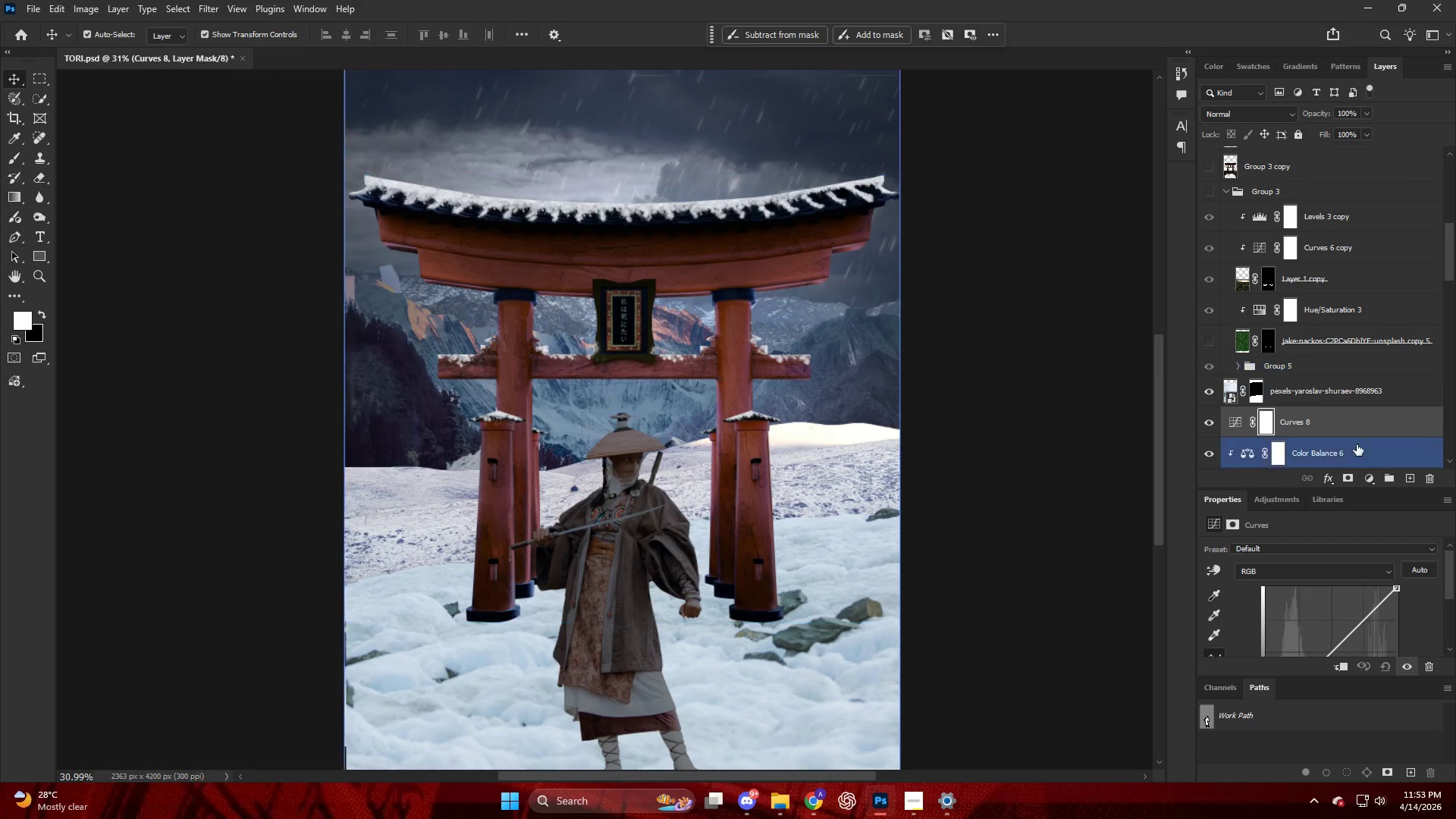 
hold_key(key=AltLeft, duration=0.53)
left_click([1364, 438])
 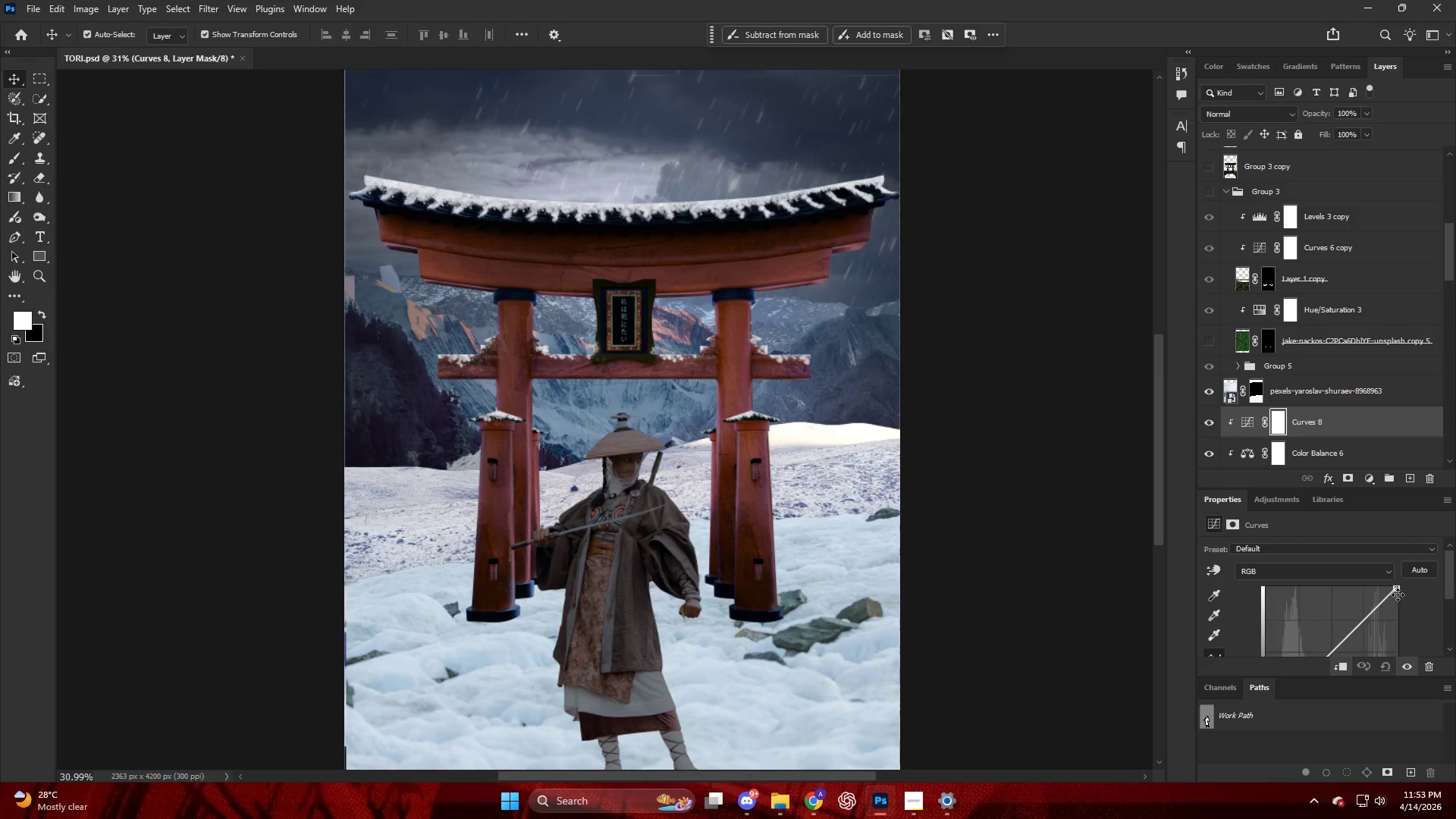 
left_click_drag(start_coordinate=[1395, 592], to_coordinate=[1410, 604])
 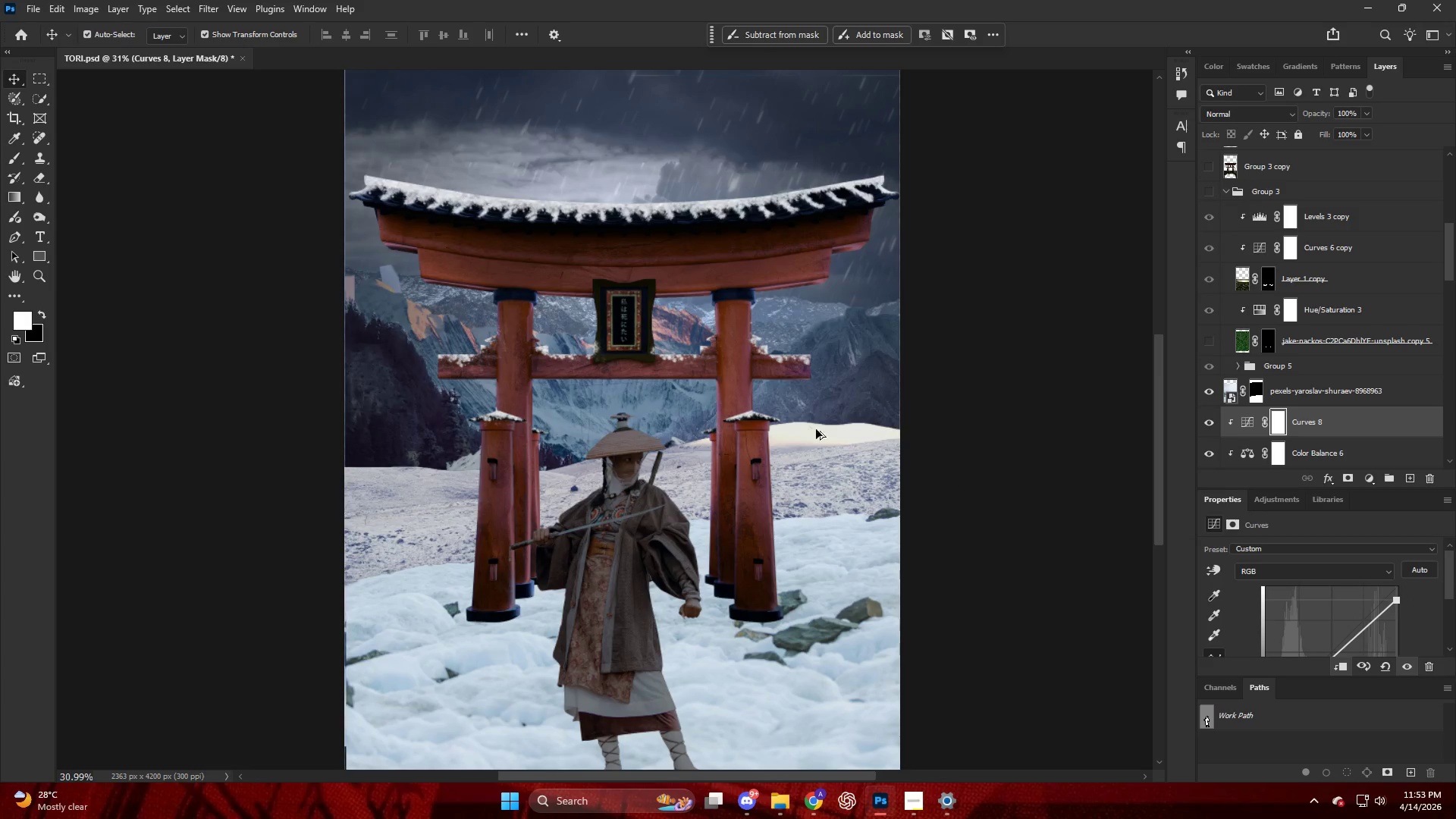 
hold_key(key=AltLeft, duration=0.44)
hold_key(key=AltLeft, duration=0.33)
scroll: coordinate [847, 449], scroll_direction: down, amount: 6.0
 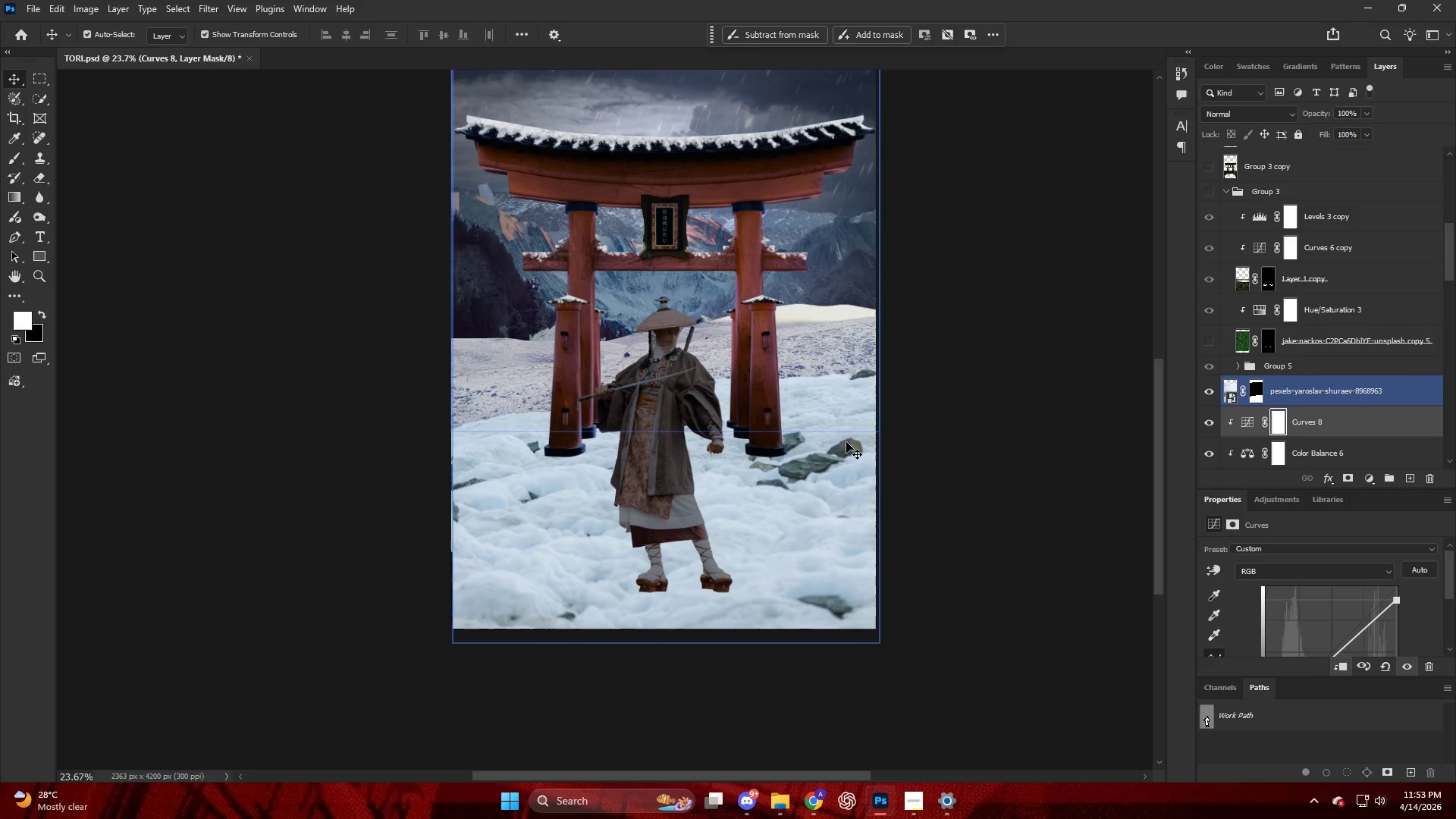 
key(Alt+AltLeft)
 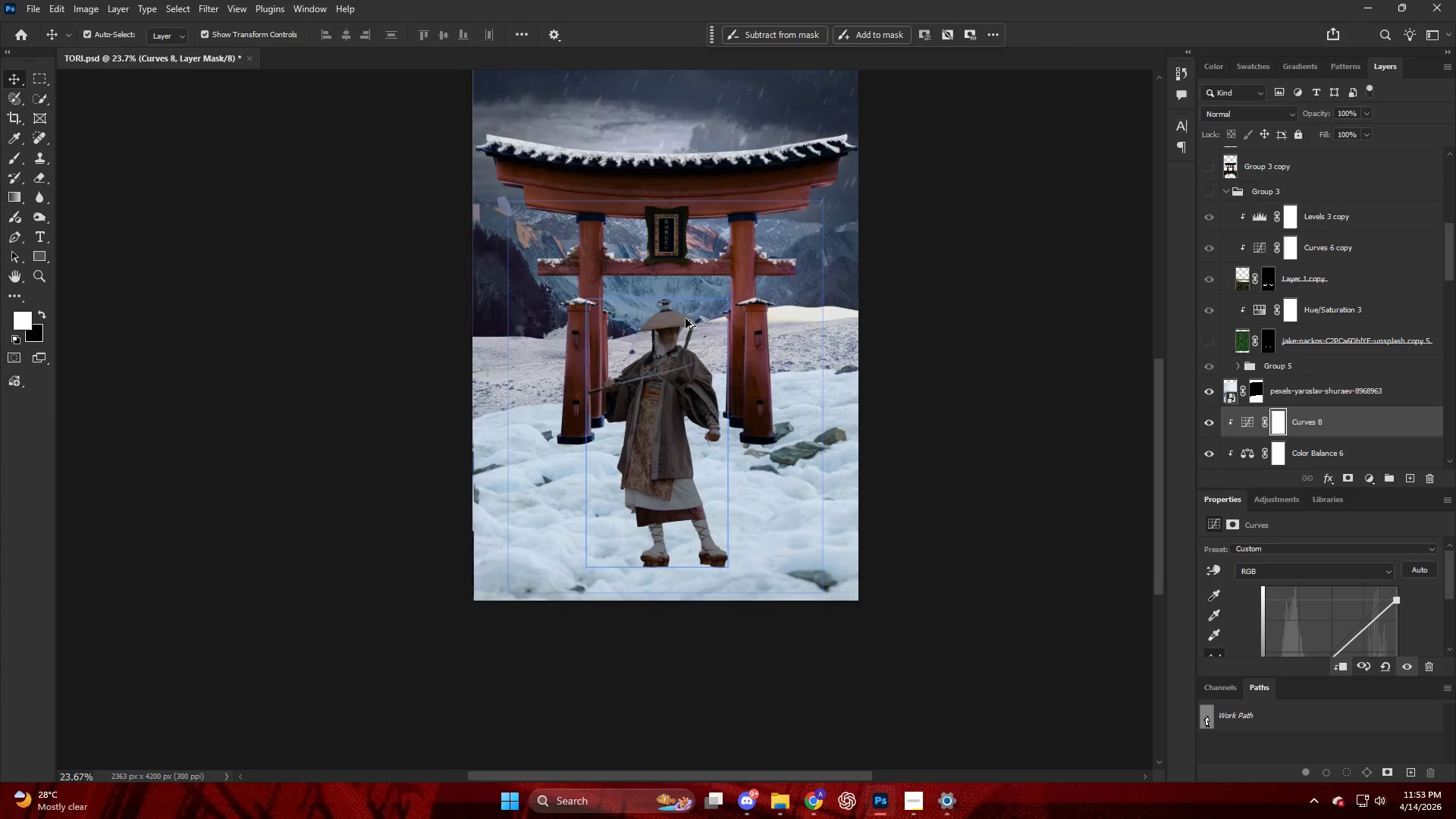 
scroll: coordinate [686, 318], scroll_direction: down, amount: 4.0
 